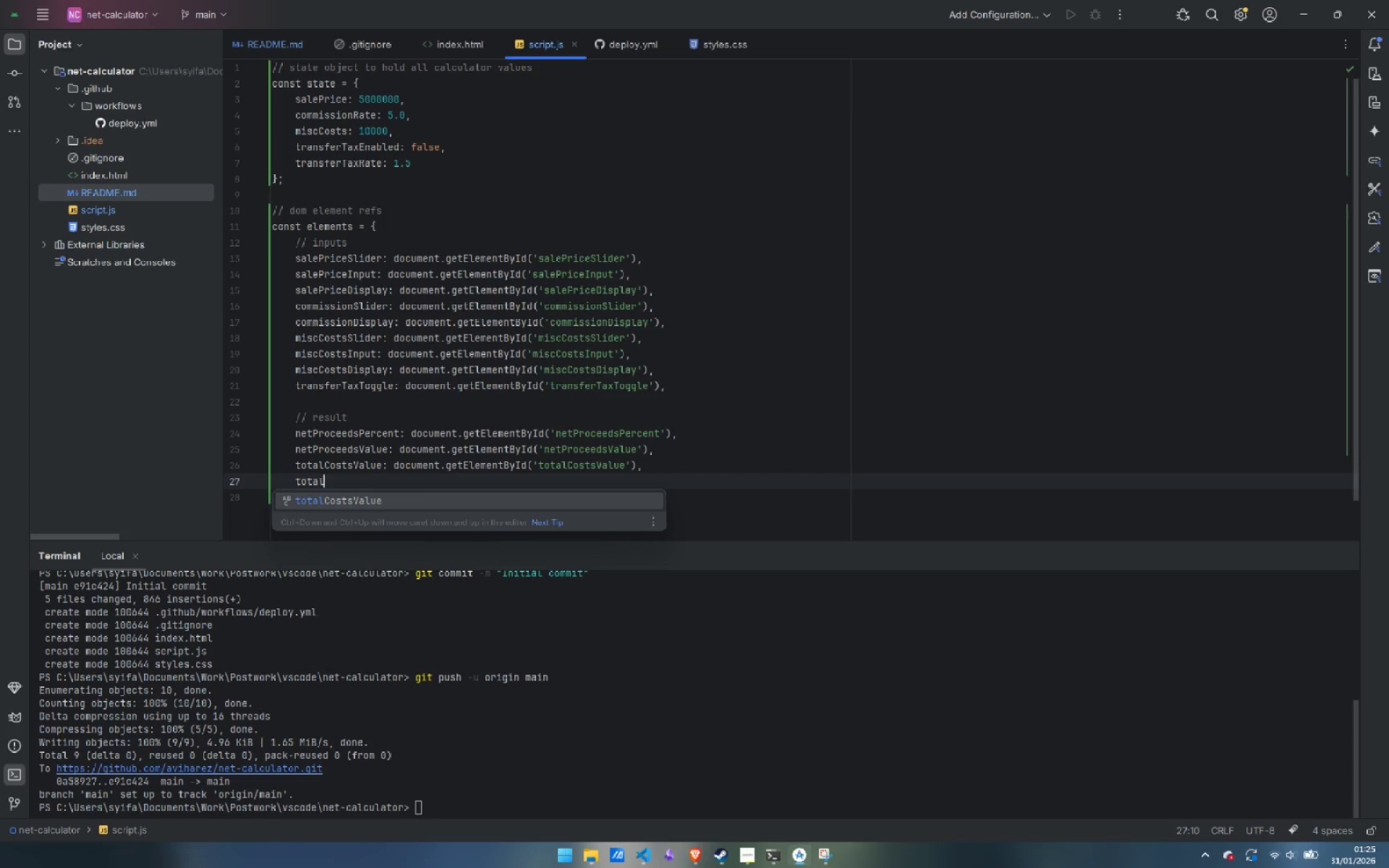 
hold_key(key=ShiftLeft, duration=1.5)
 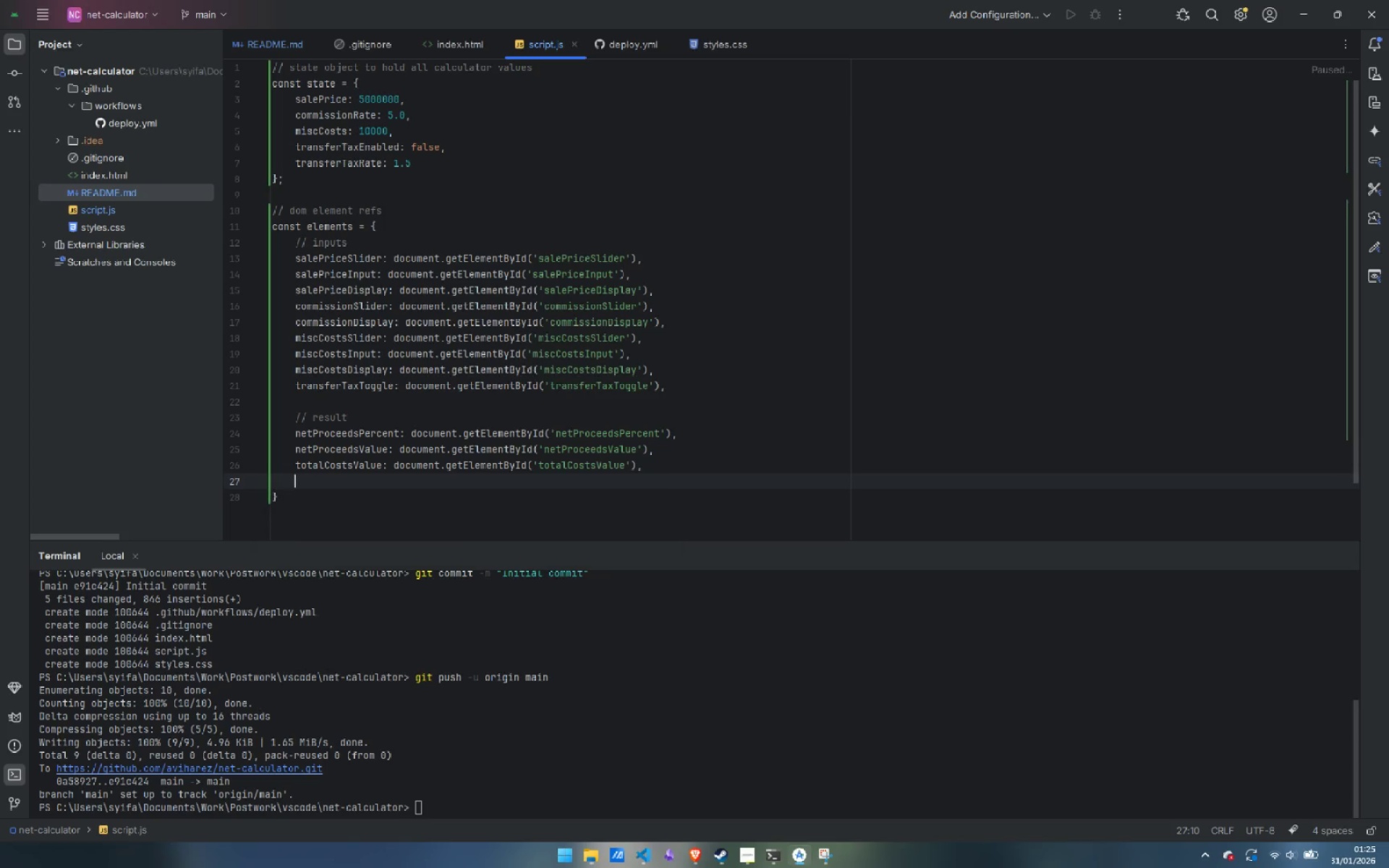 
key(Control+ControlLeft)
 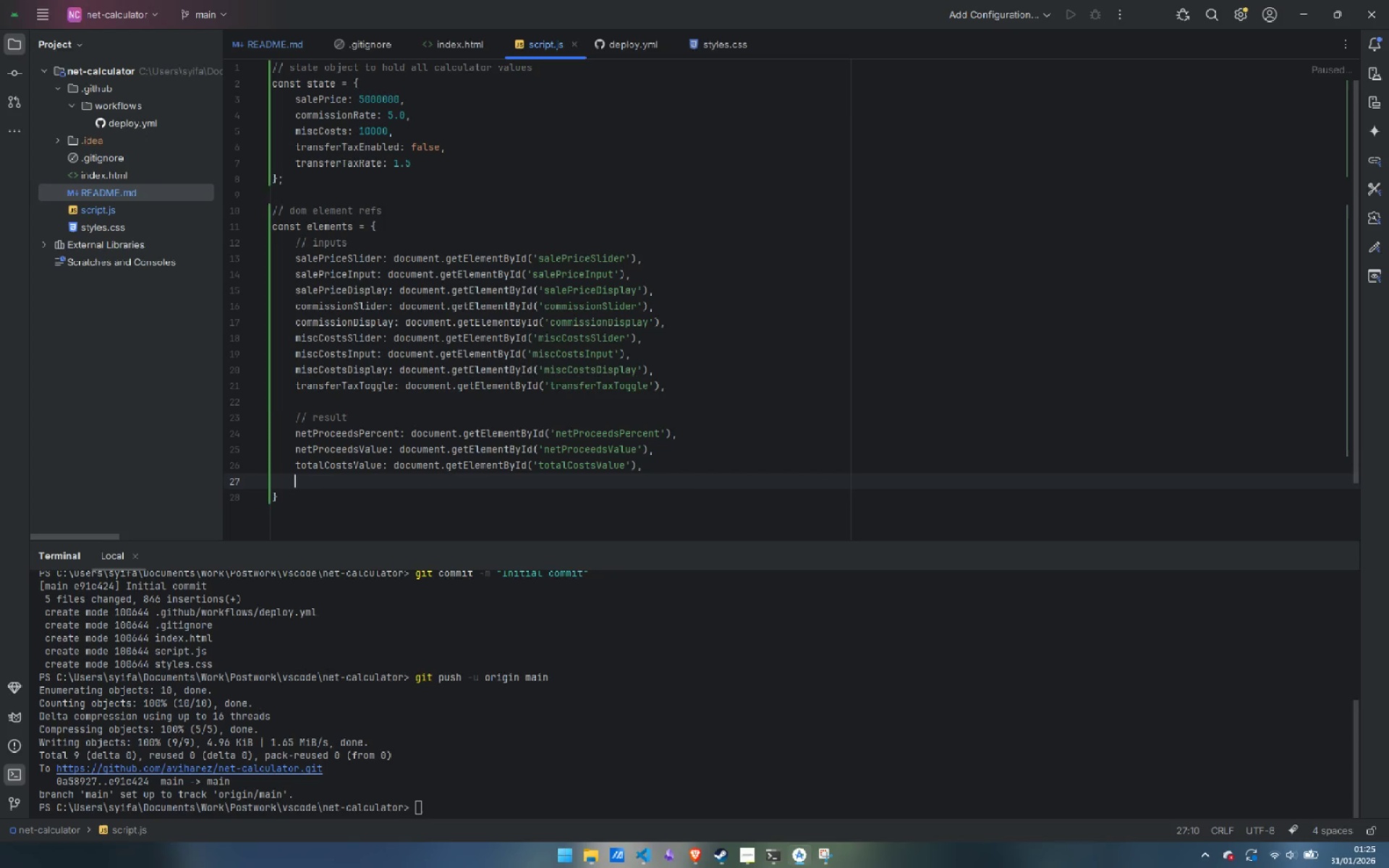 
key(Control+Backspace)
 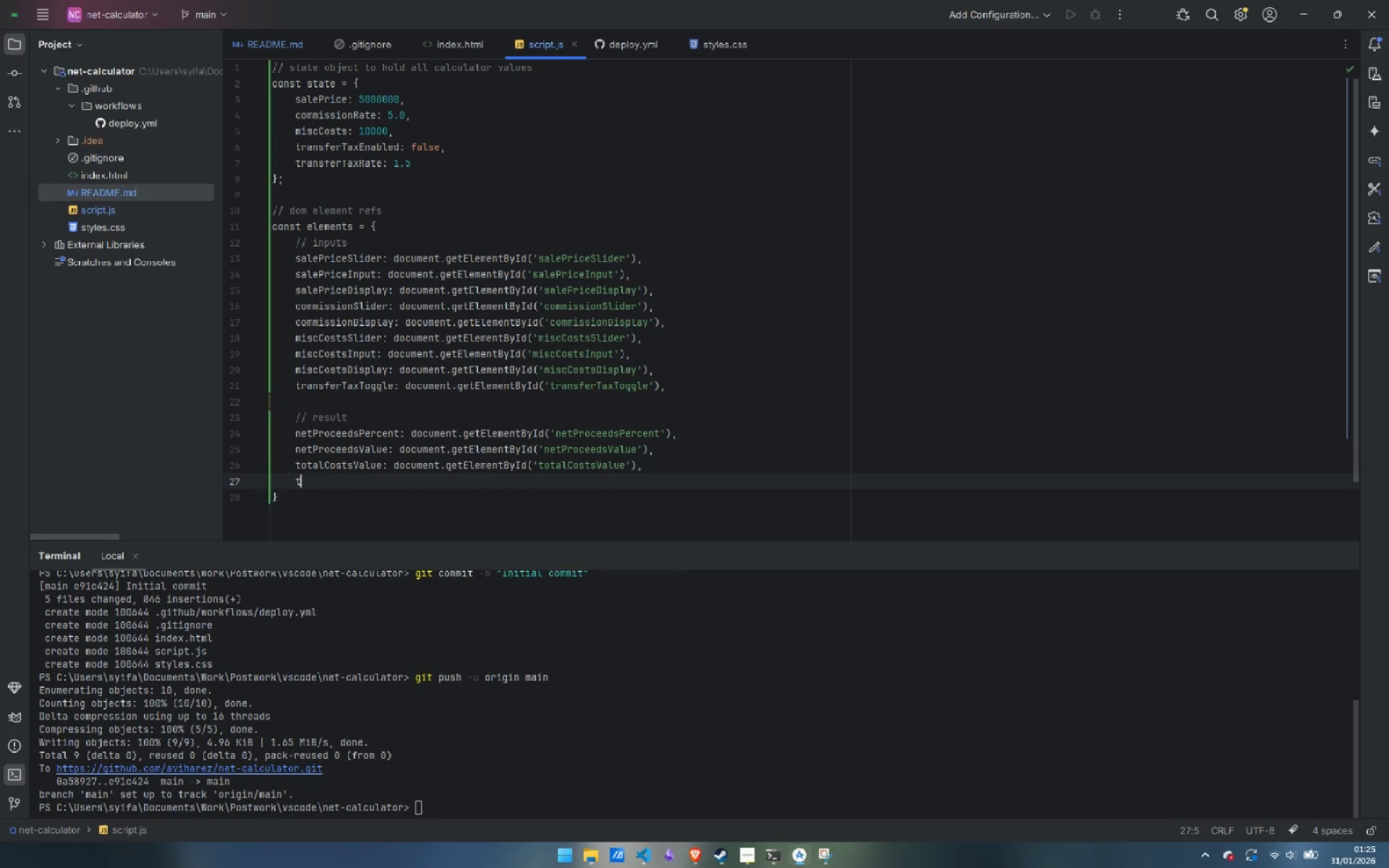 
type(takeHoe)
key(Backspace)
type(meAmountValue)
key(Backspace)
key(Backspace)
key(Backspace)
key(Backspace)
key(Backspace)
type(: )
 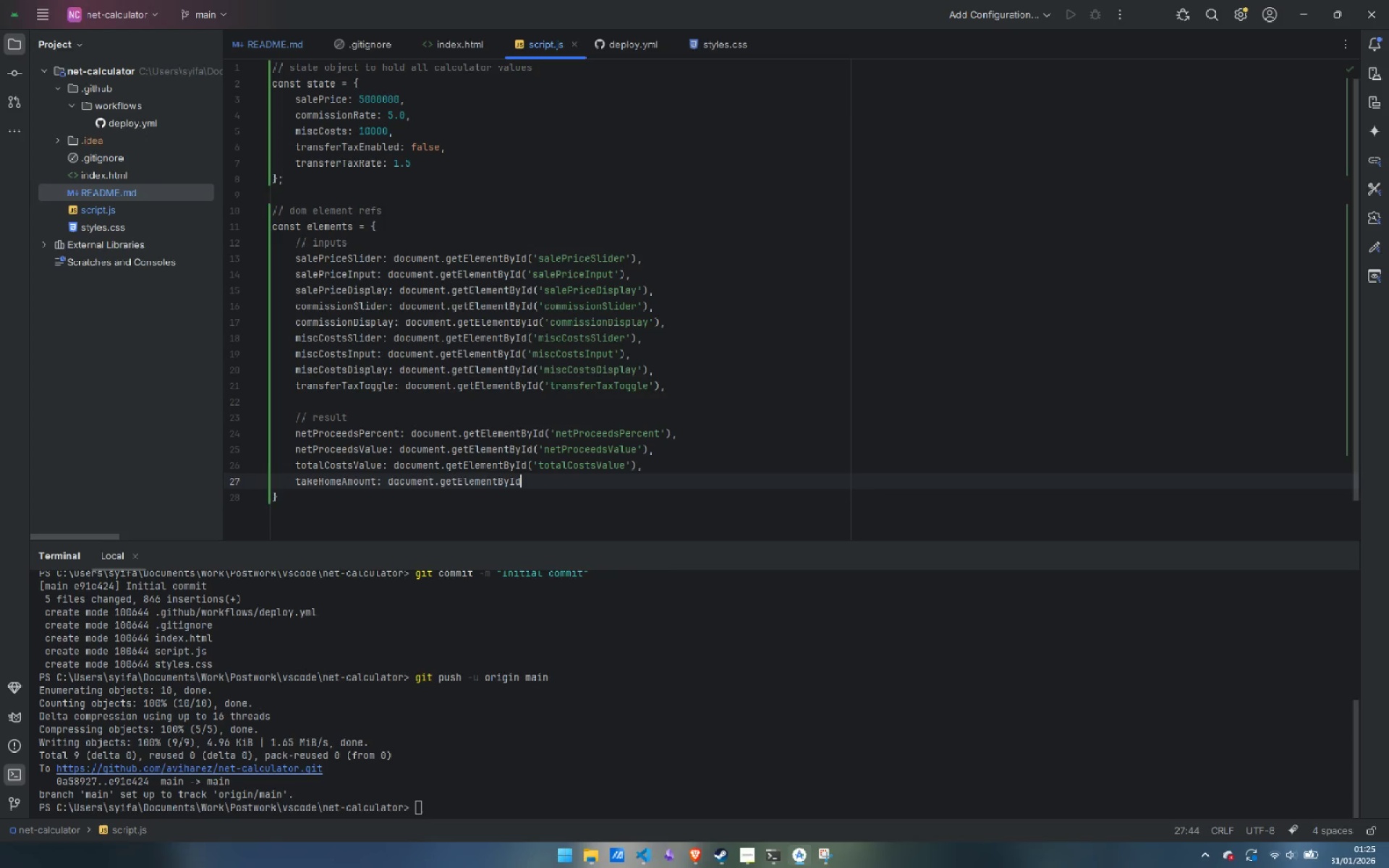 
 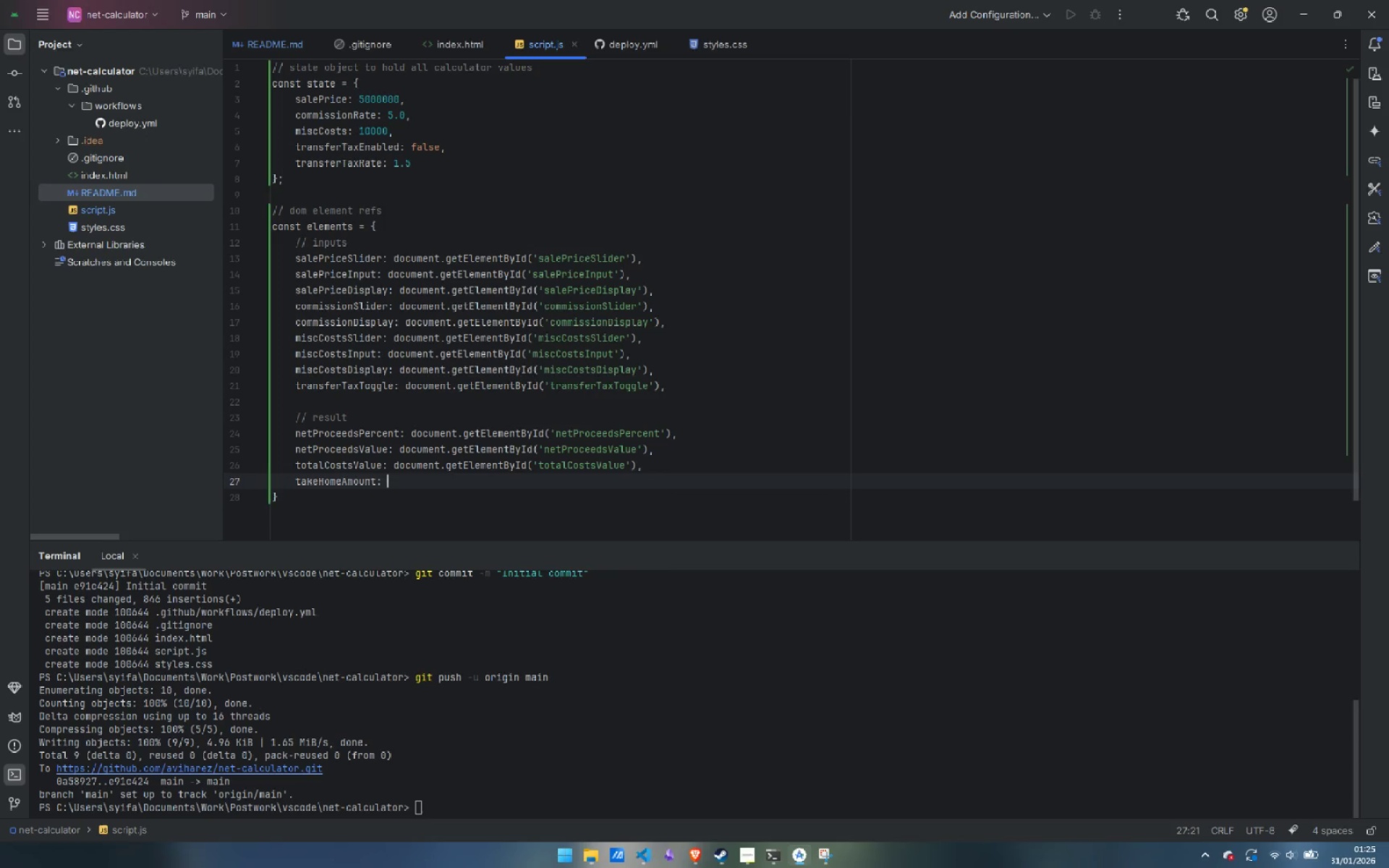 
key(Control+ControlLeft)
 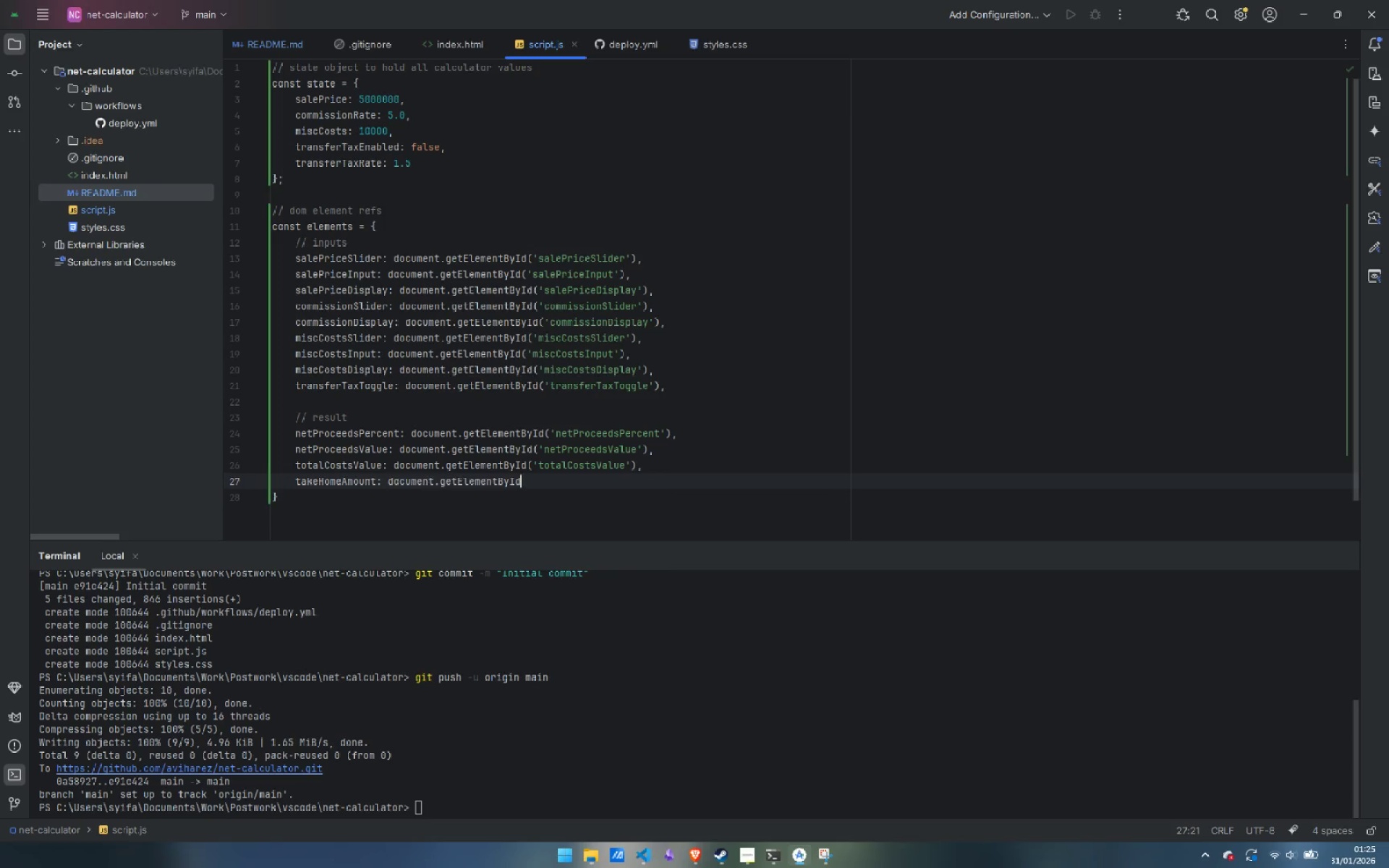 
key(Control+V)
 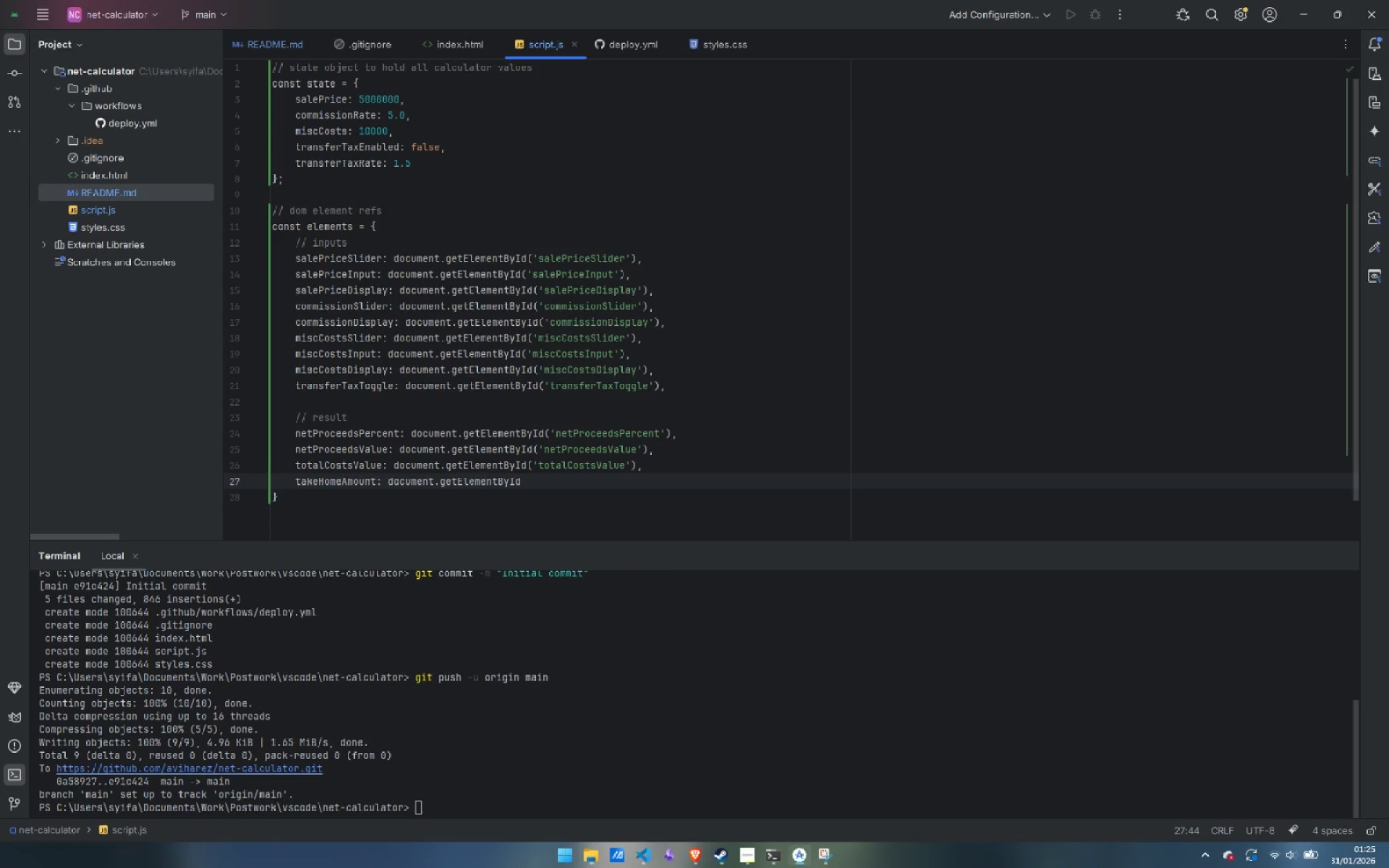 
type(('taje)
key(Backspace)
key(Backspace)
type(keHomeAmount)
 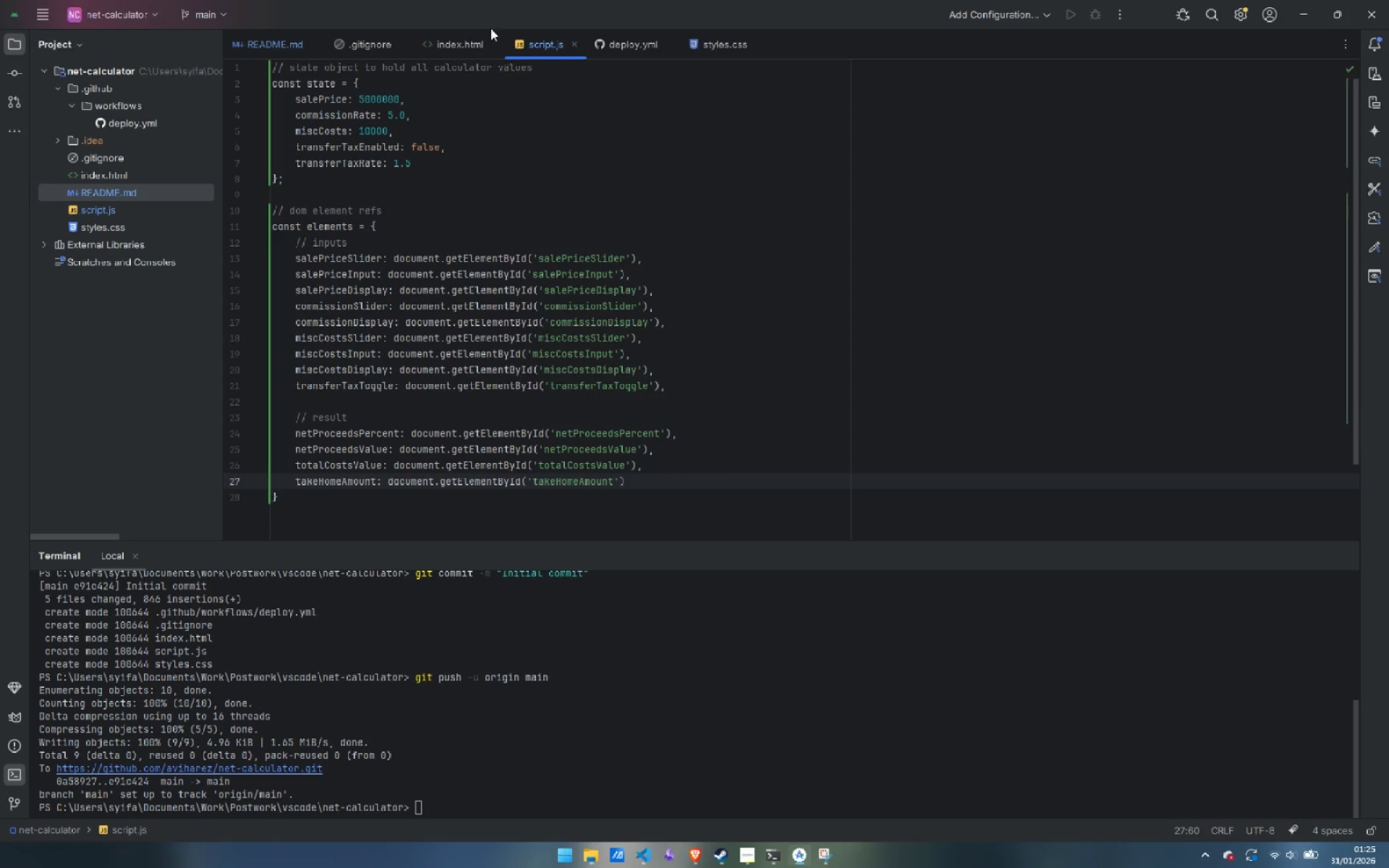 
mouse_move([475, 42])
 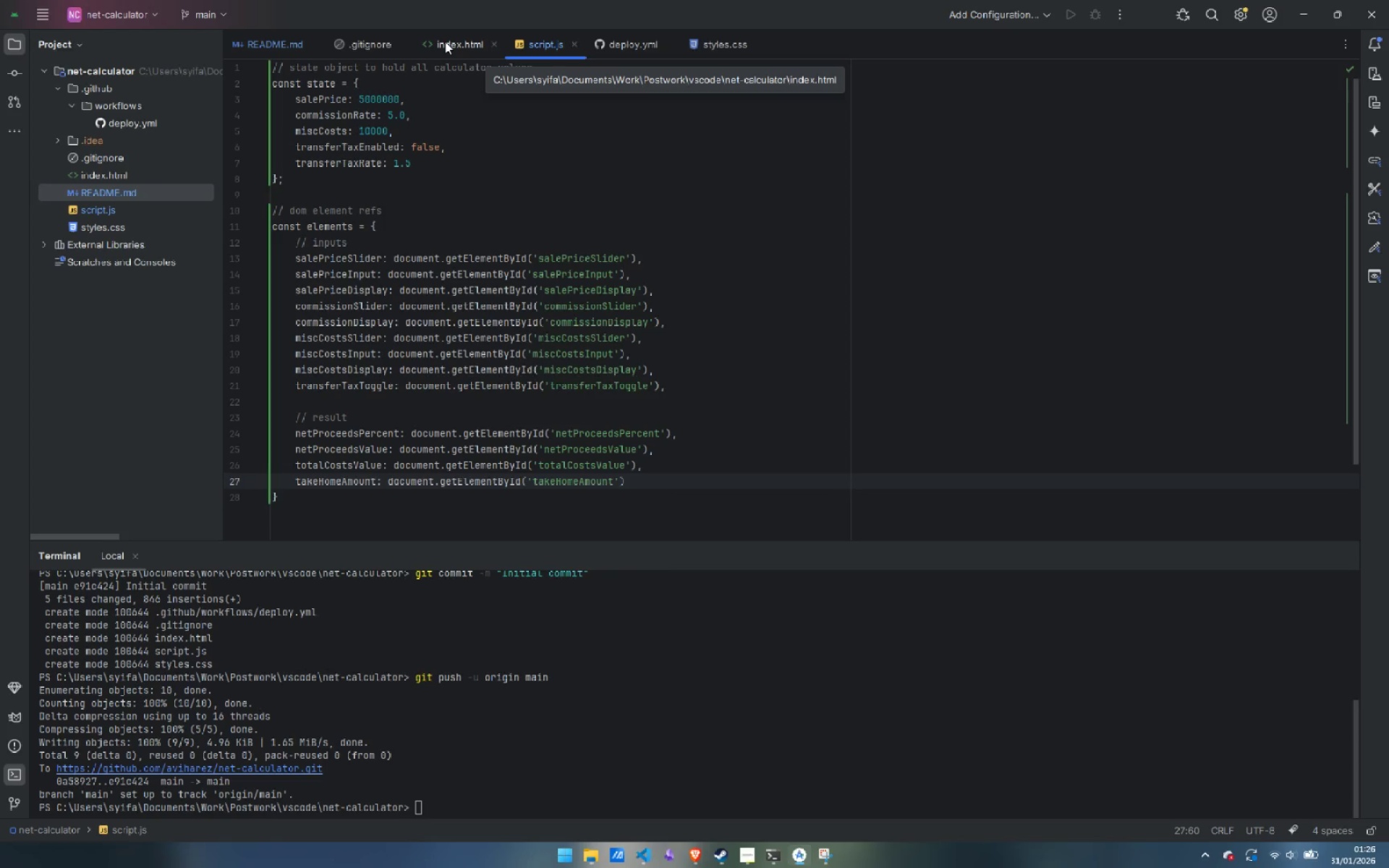 
left_click([445, 41])
 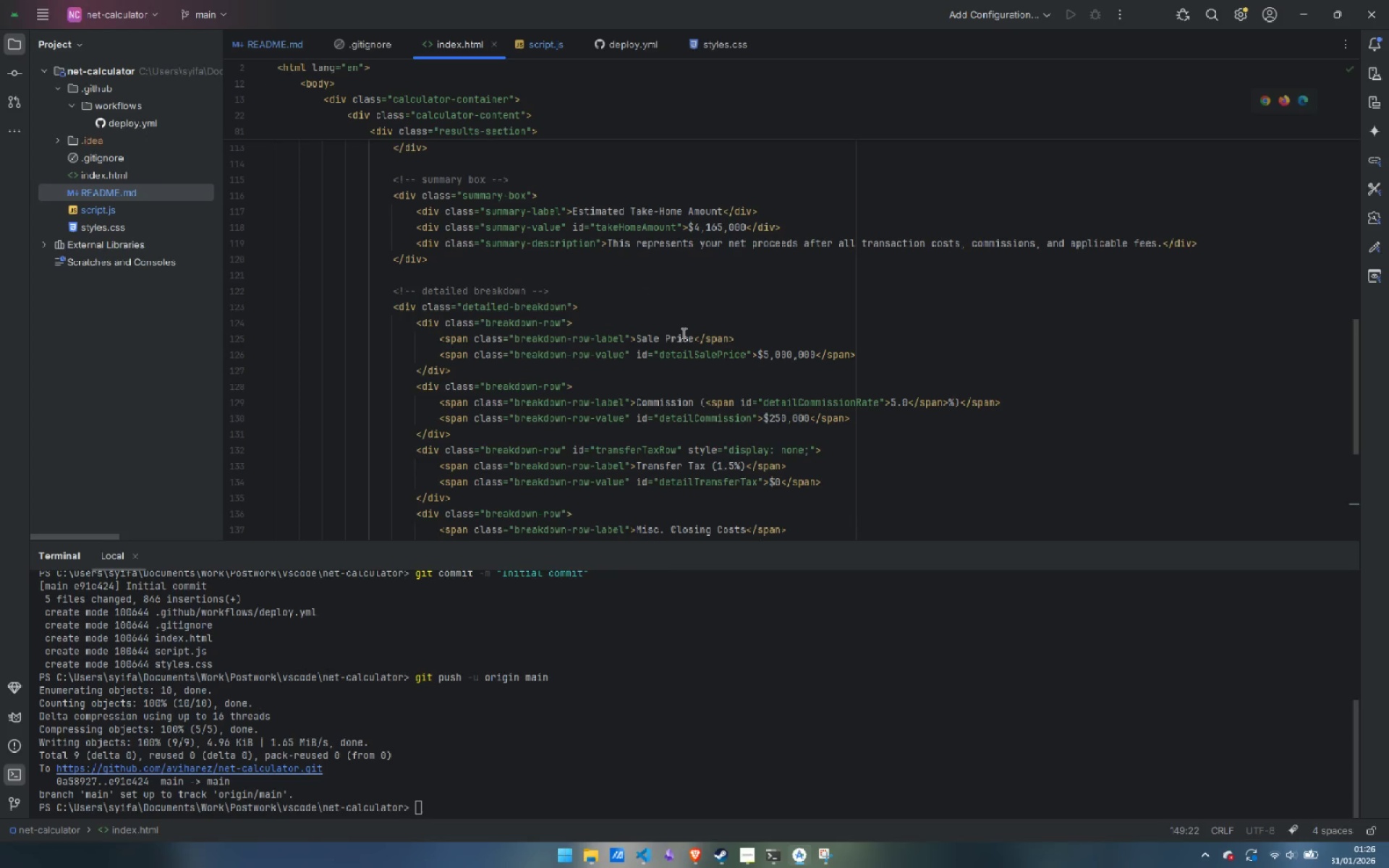 
key(Control+F)
 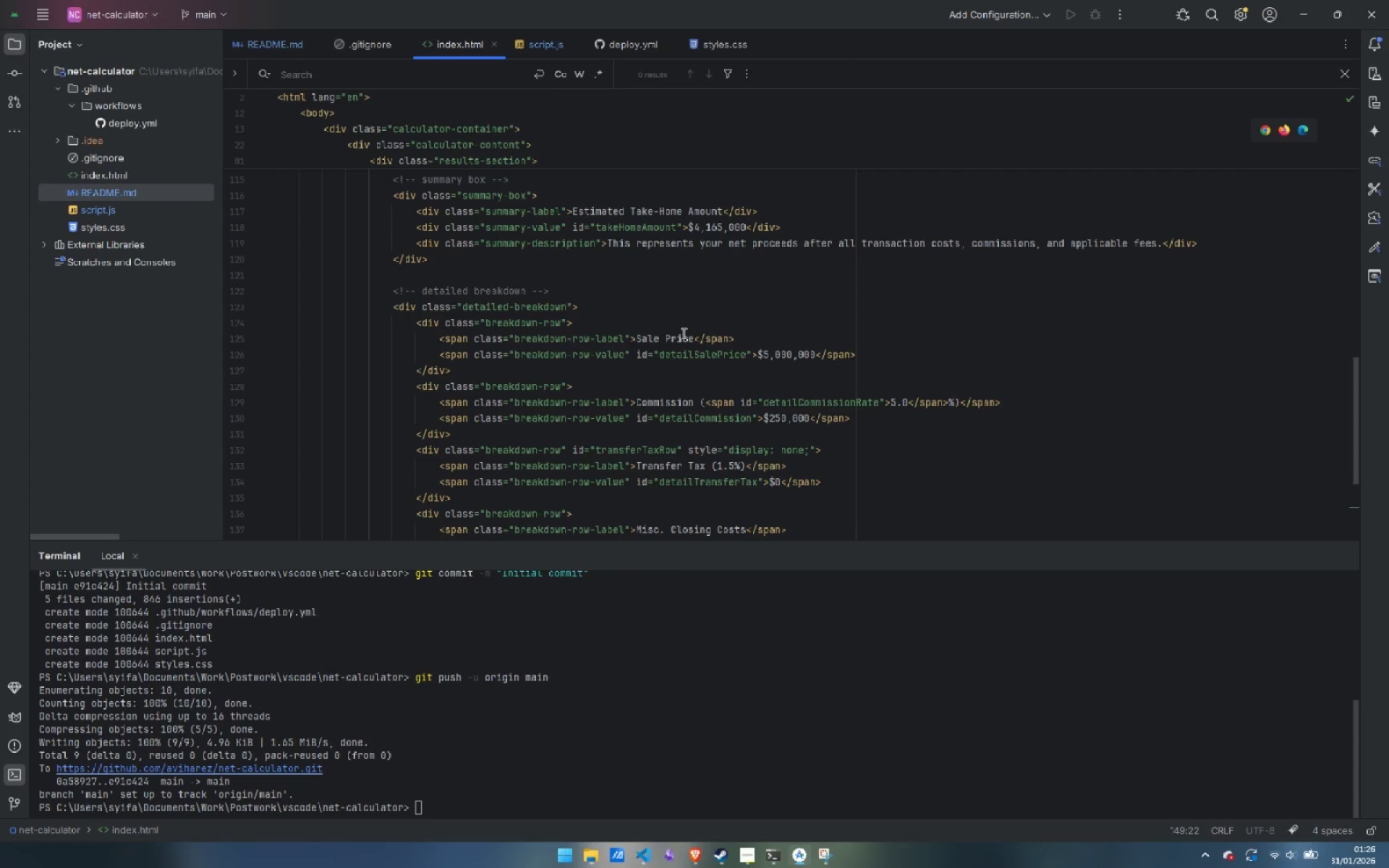 
type(takeHome)
 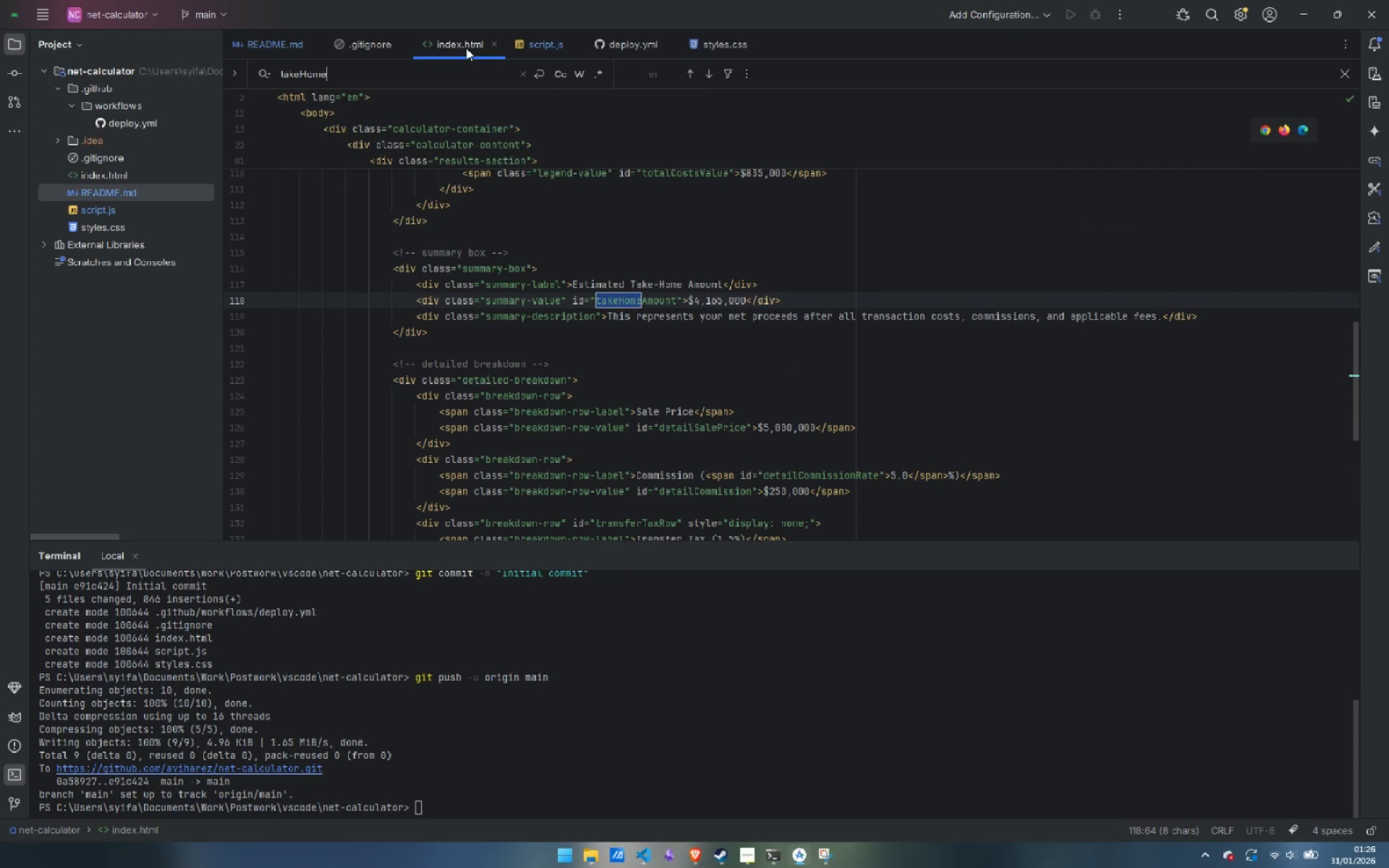 
left_click([530, 46])
 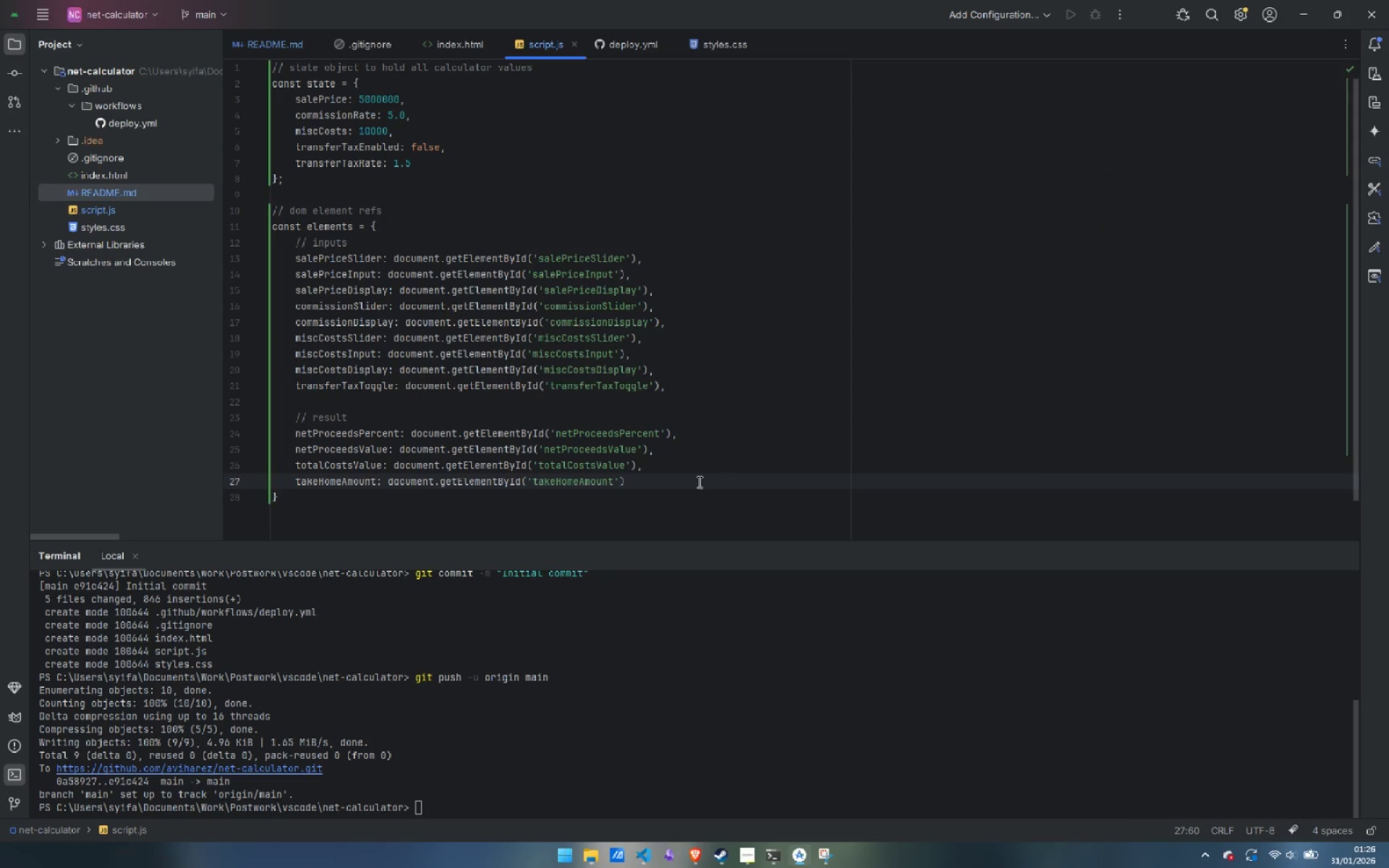 
left_click([673, 485])
 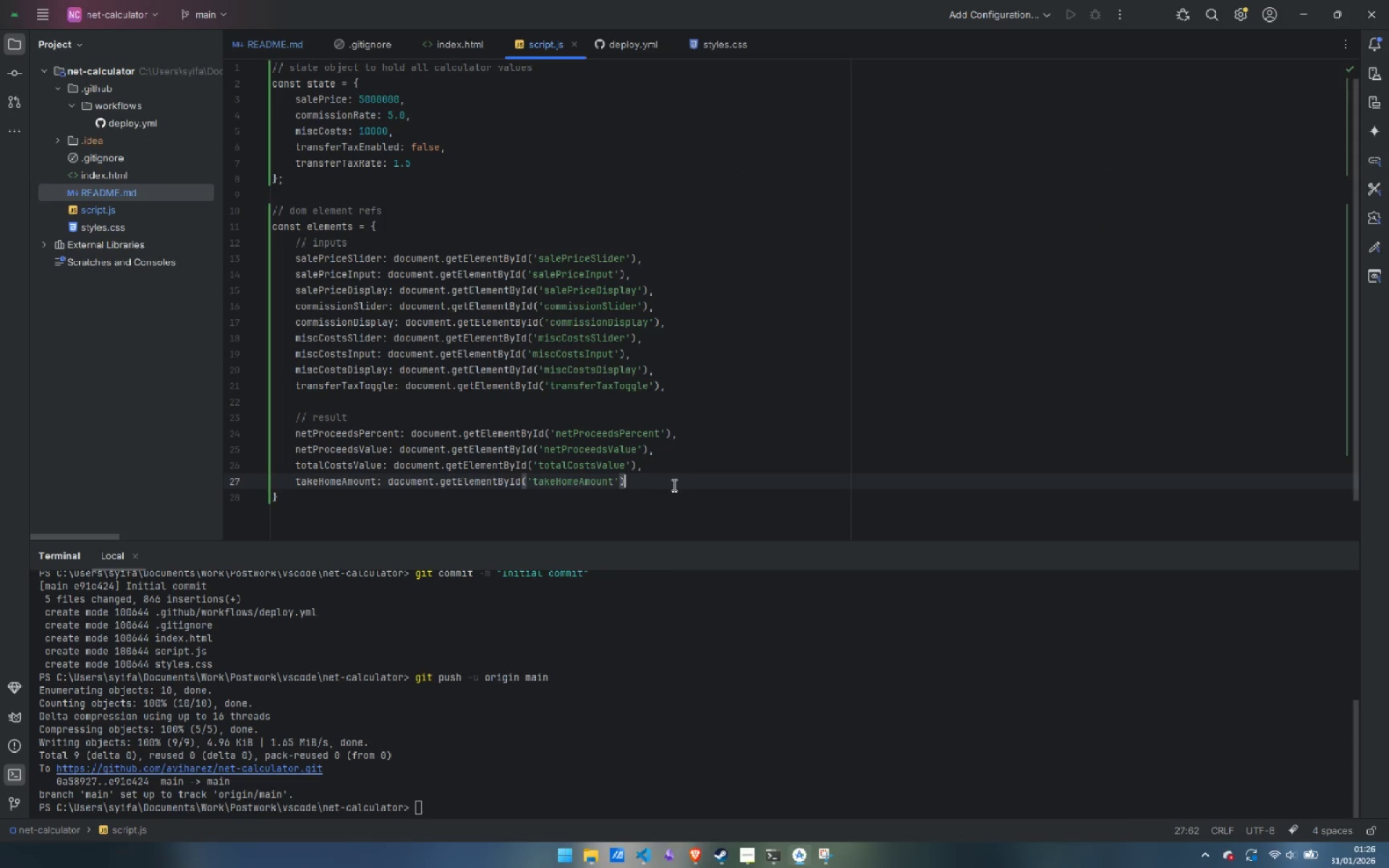 
key(Comma)
 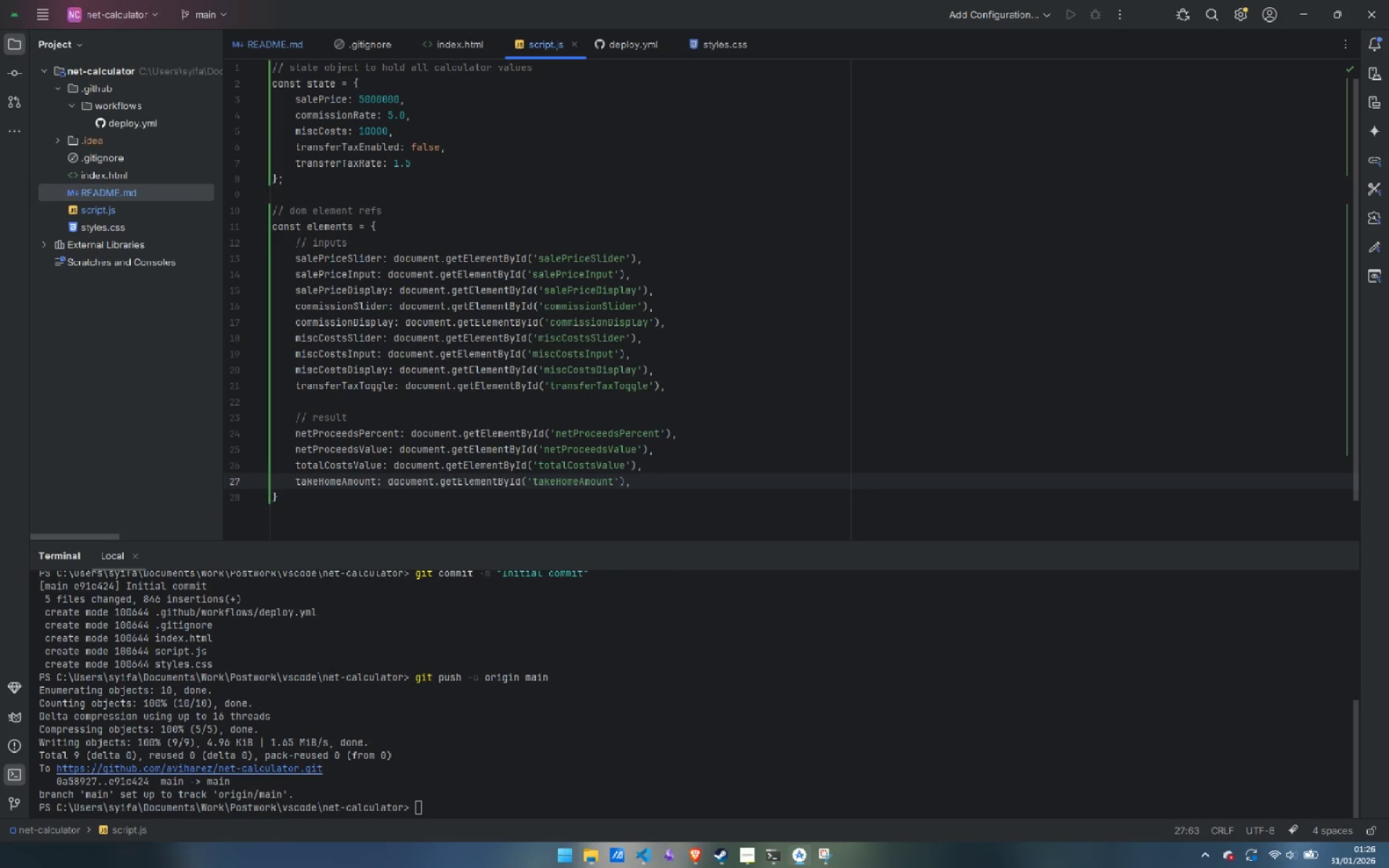 
key(Enter)
 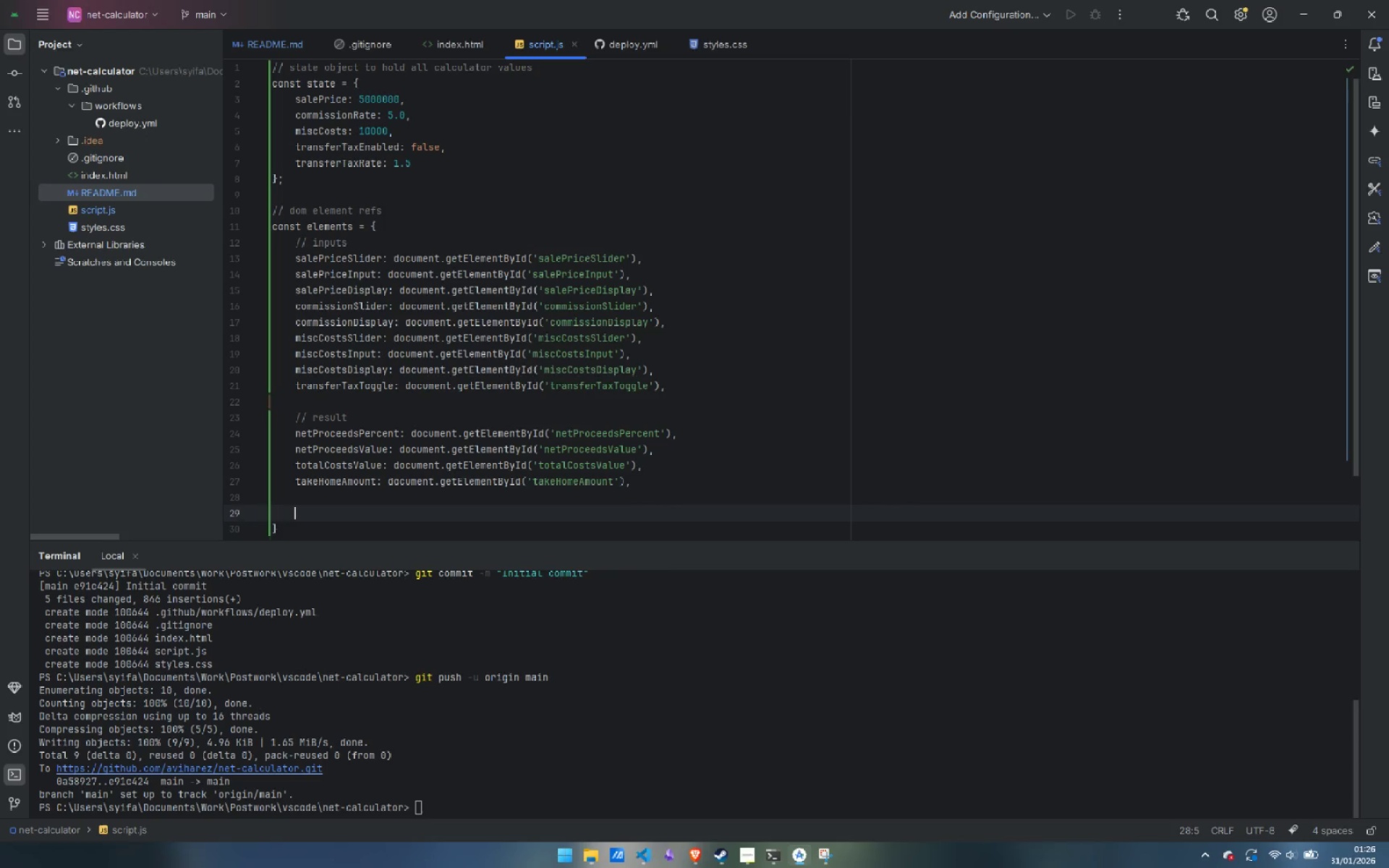 
key(Enter)
 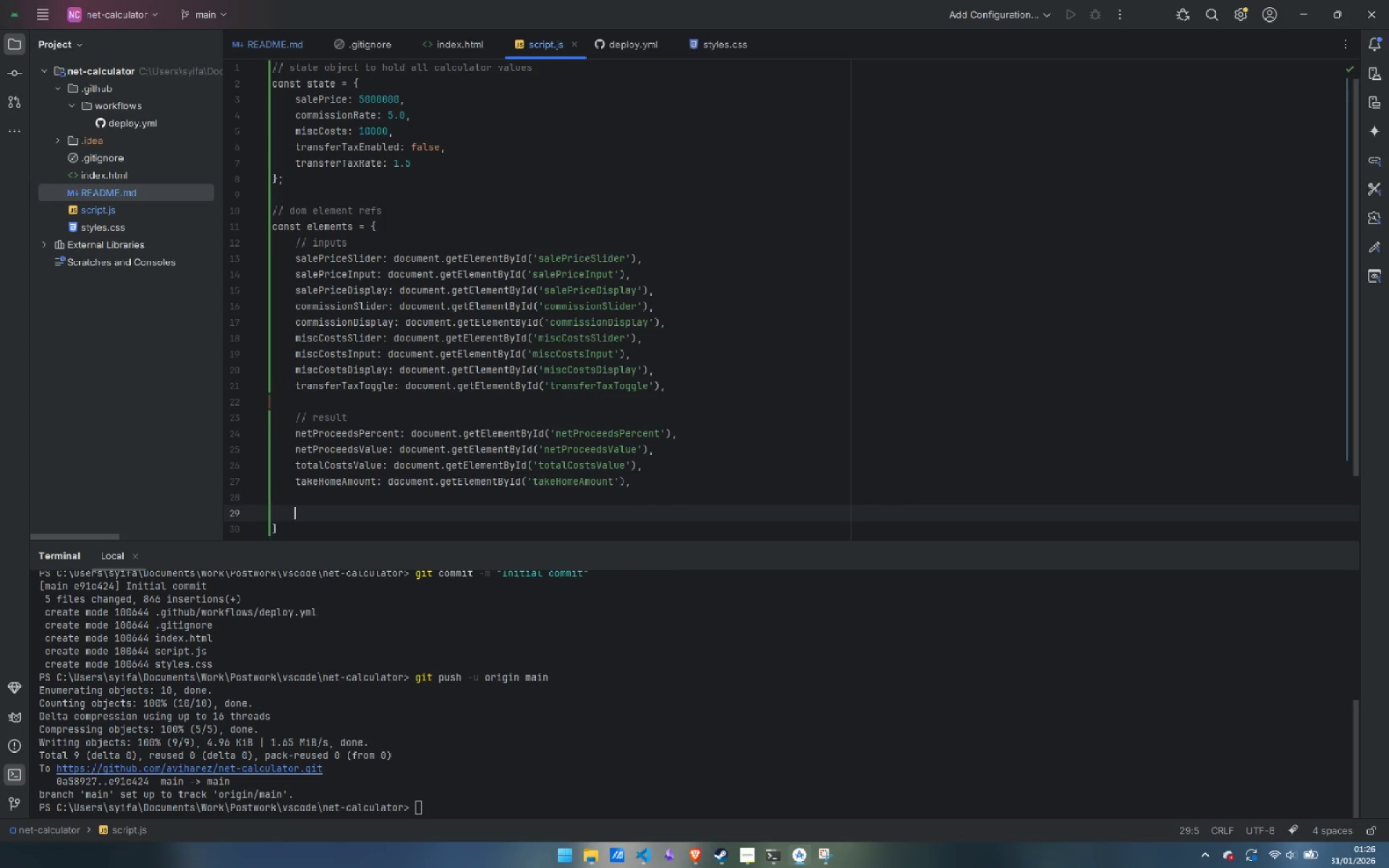 
type(// detail breakdown)
 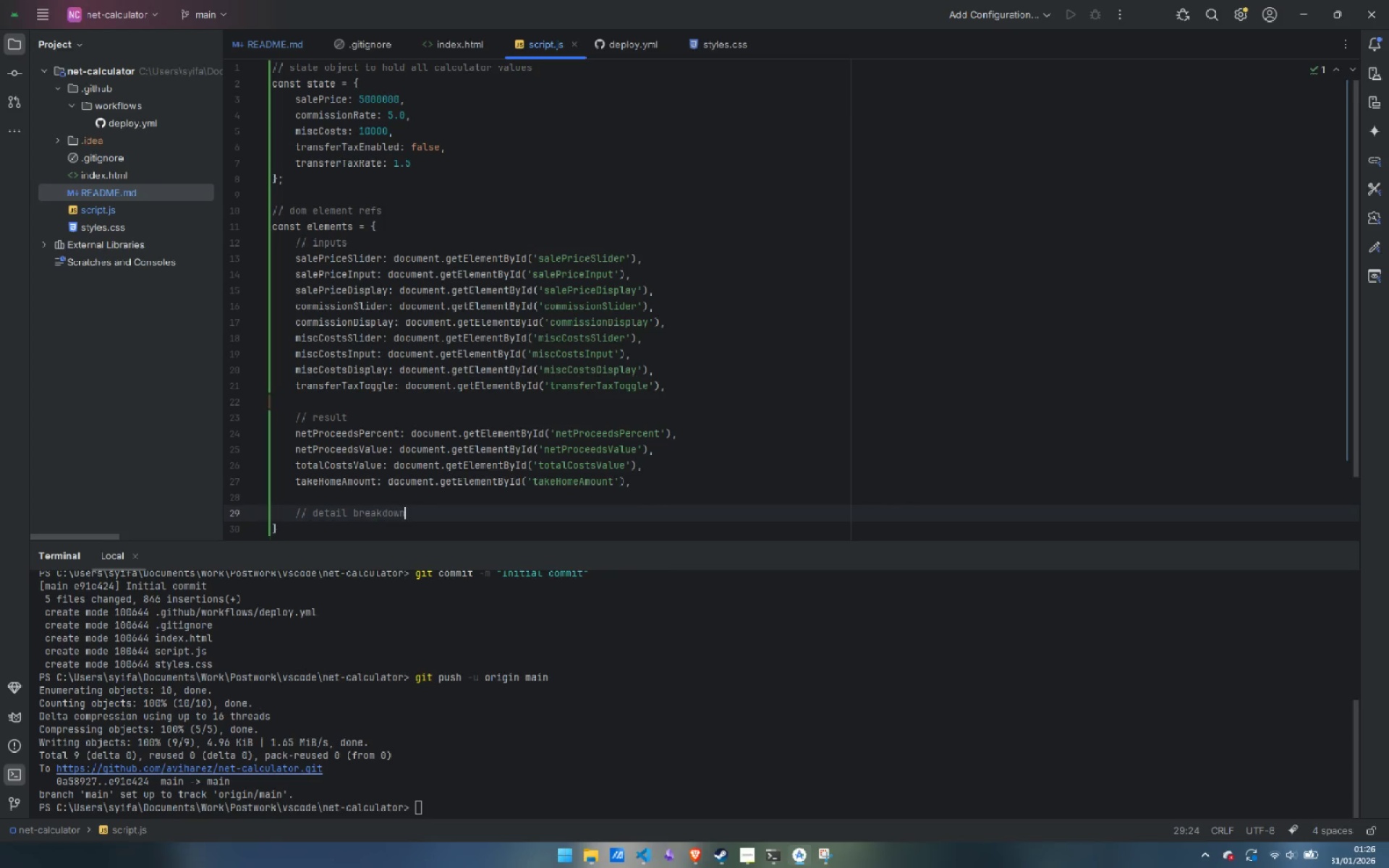 
key(Enter)
 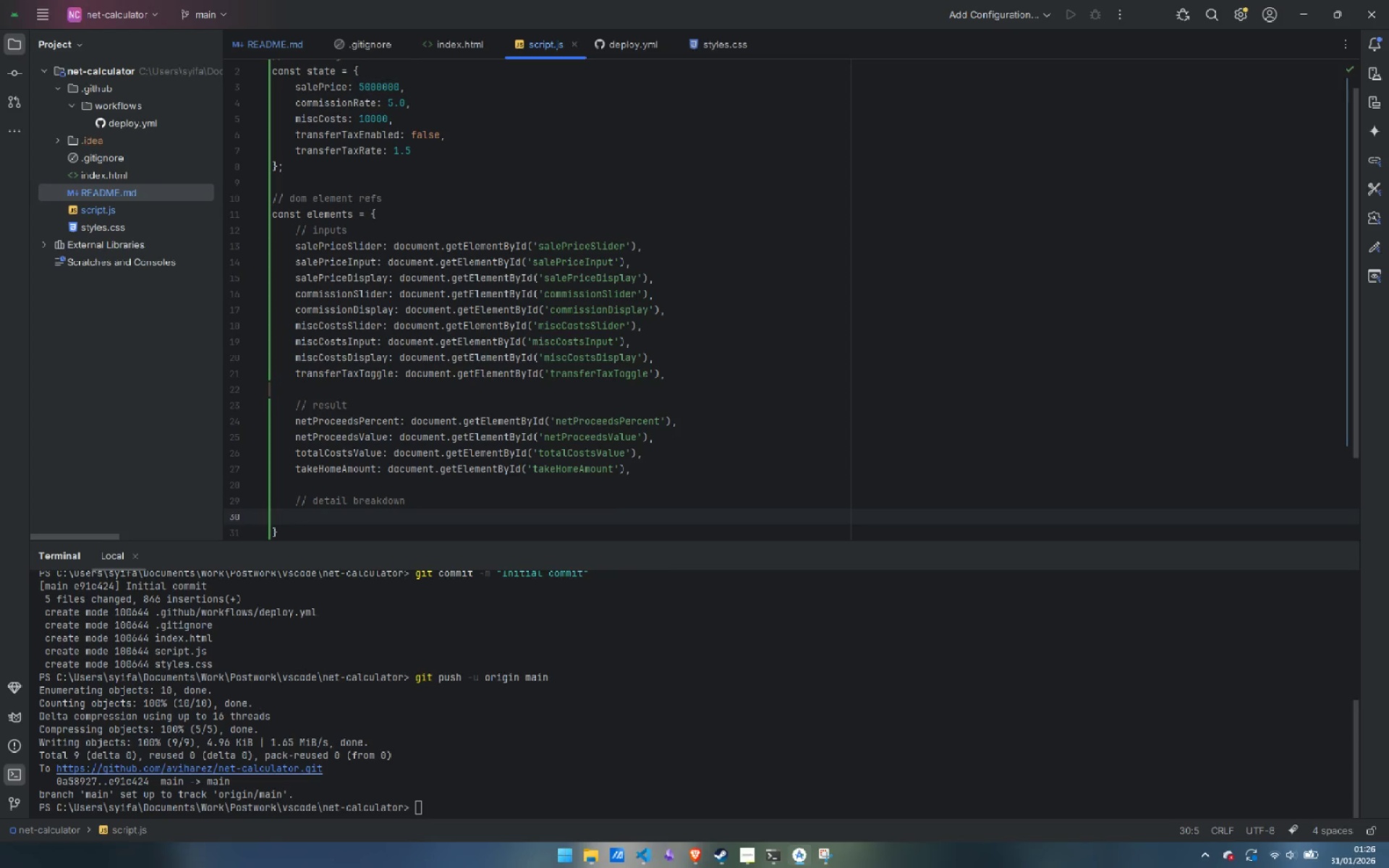 
type(detailSaleR)
key(Backspace)
type(Price: )
 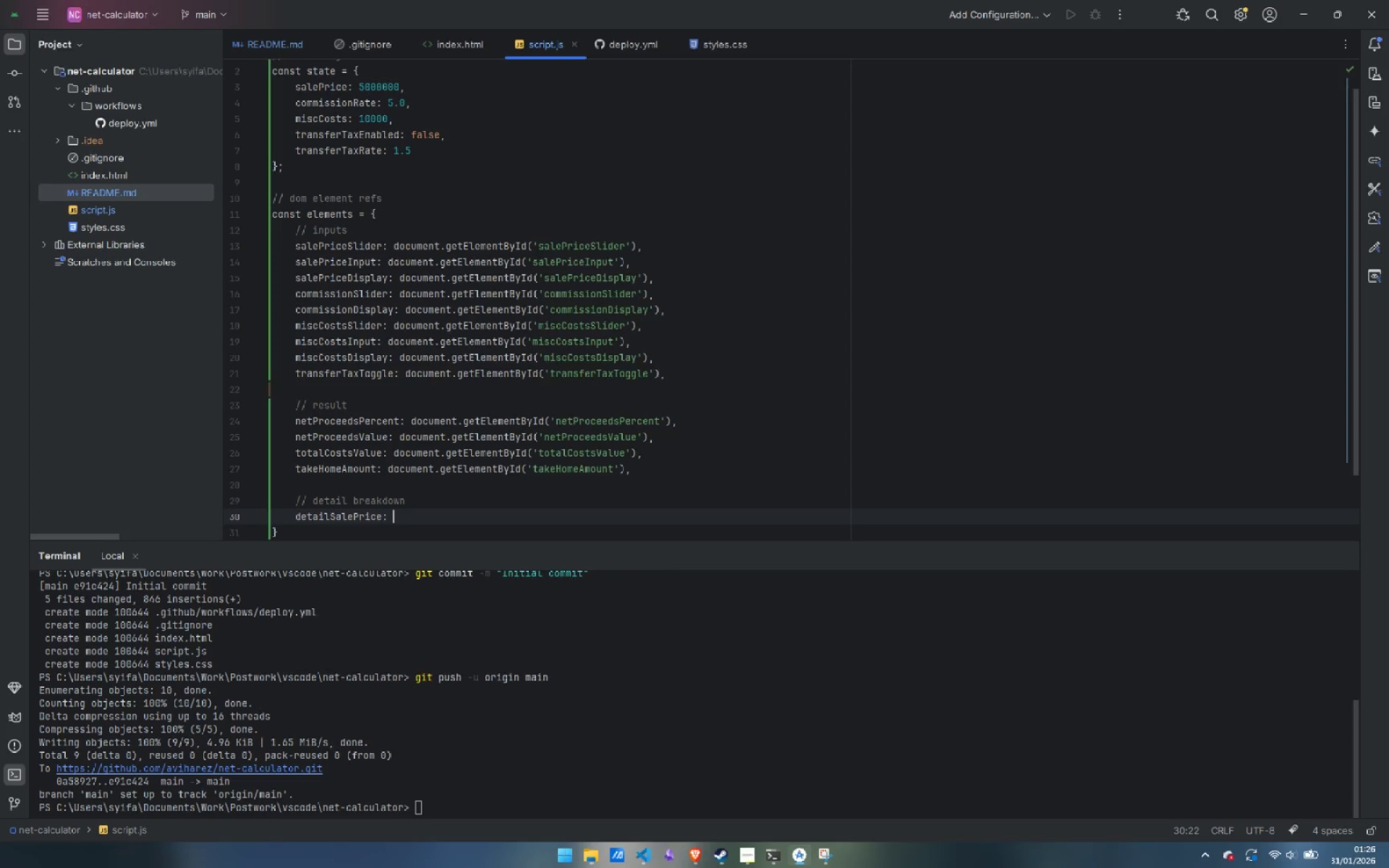 
key(Control+V)
 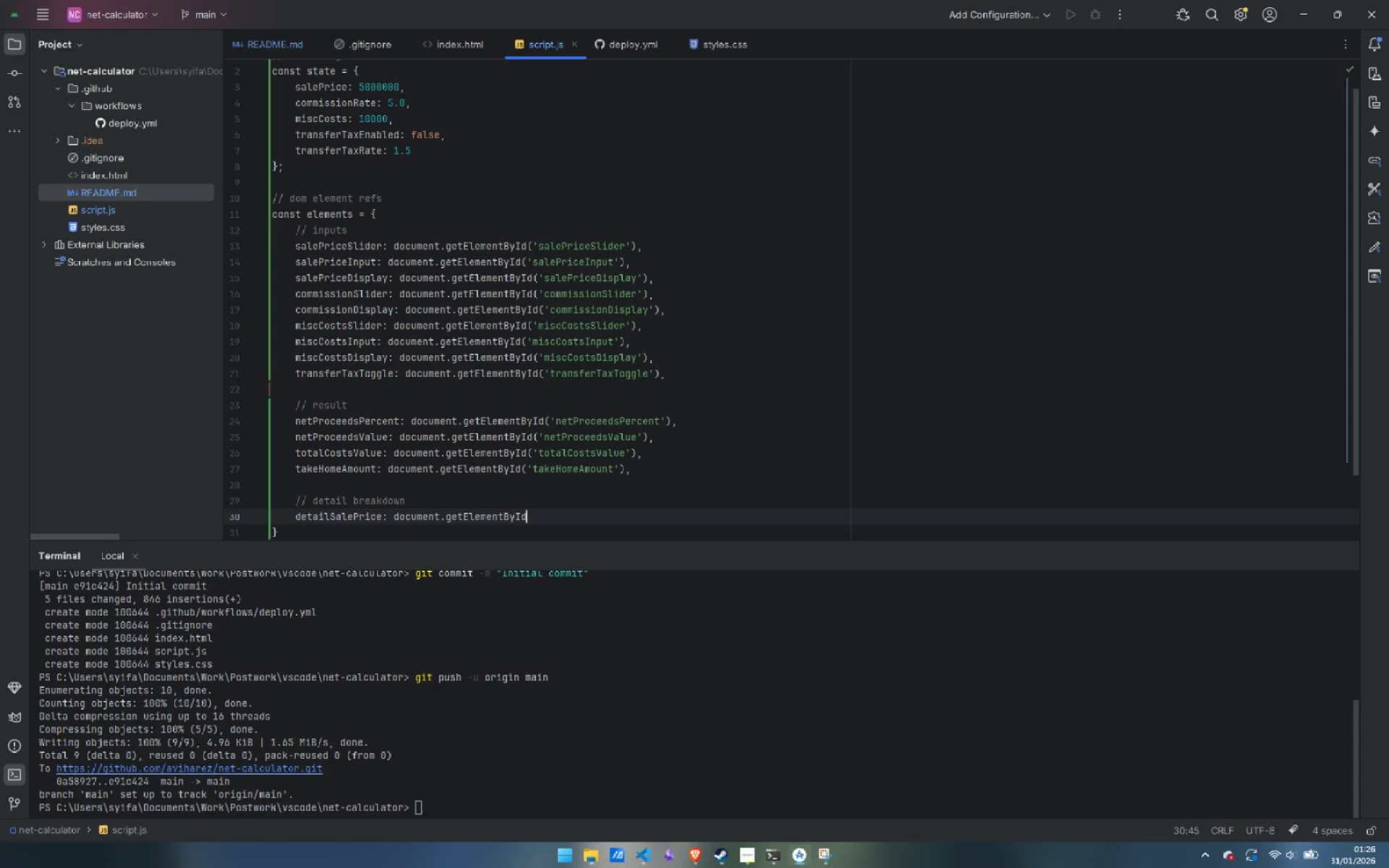 
type(('defa)
key(Backspace)
key(Backspace)
type(tailSalePrice)
 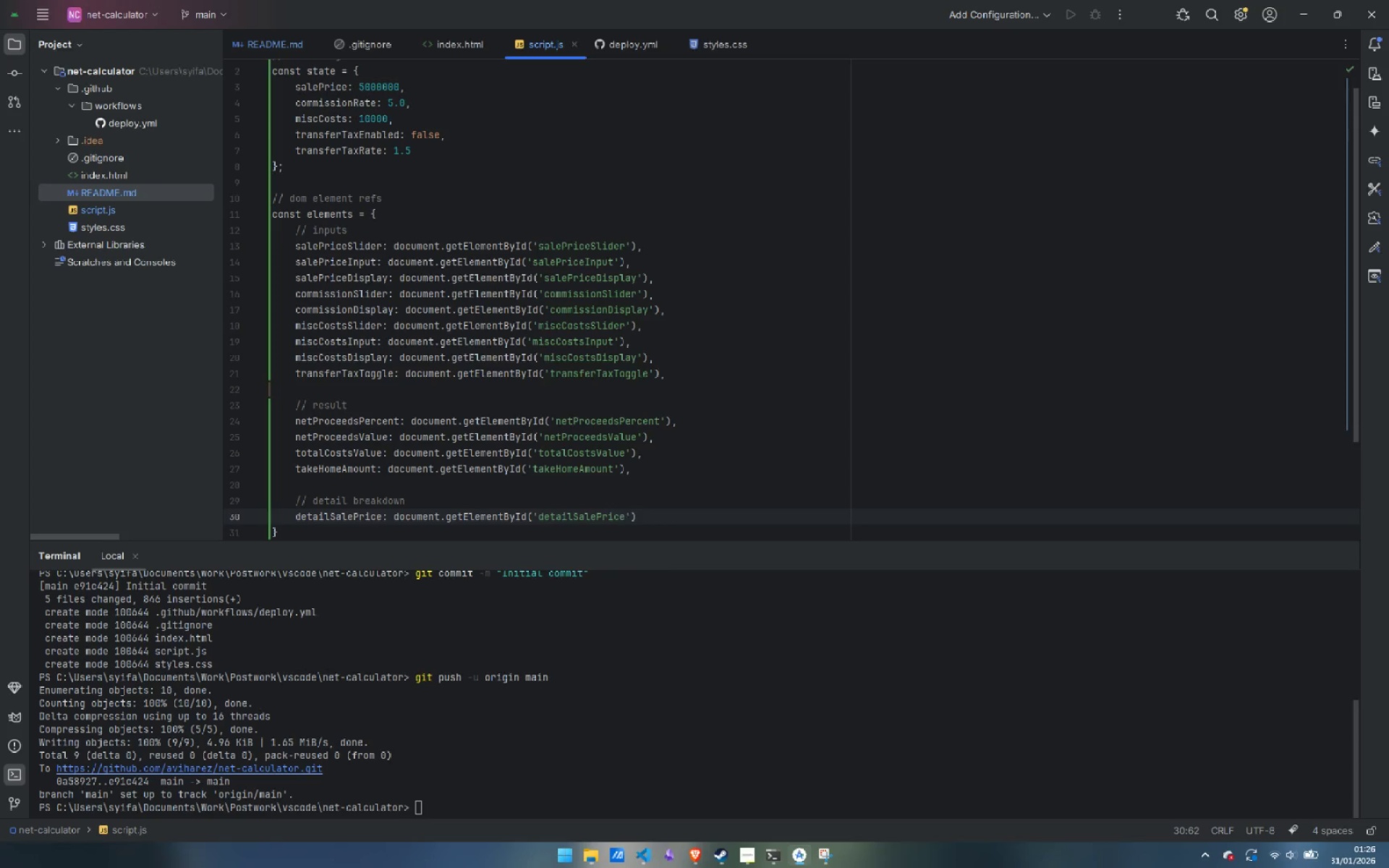 
key(ArrowRight)
 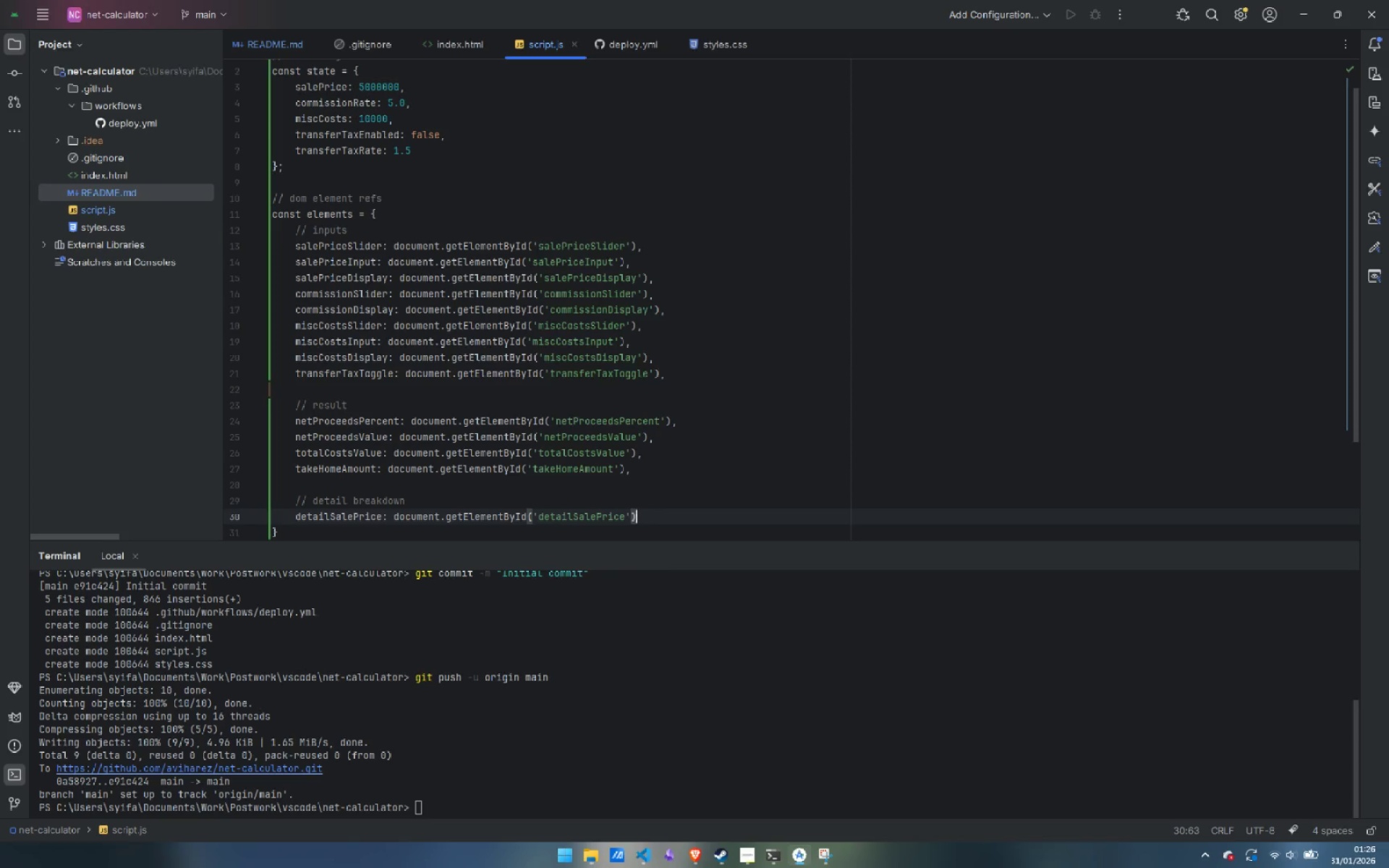 
key(ArrowRight)
 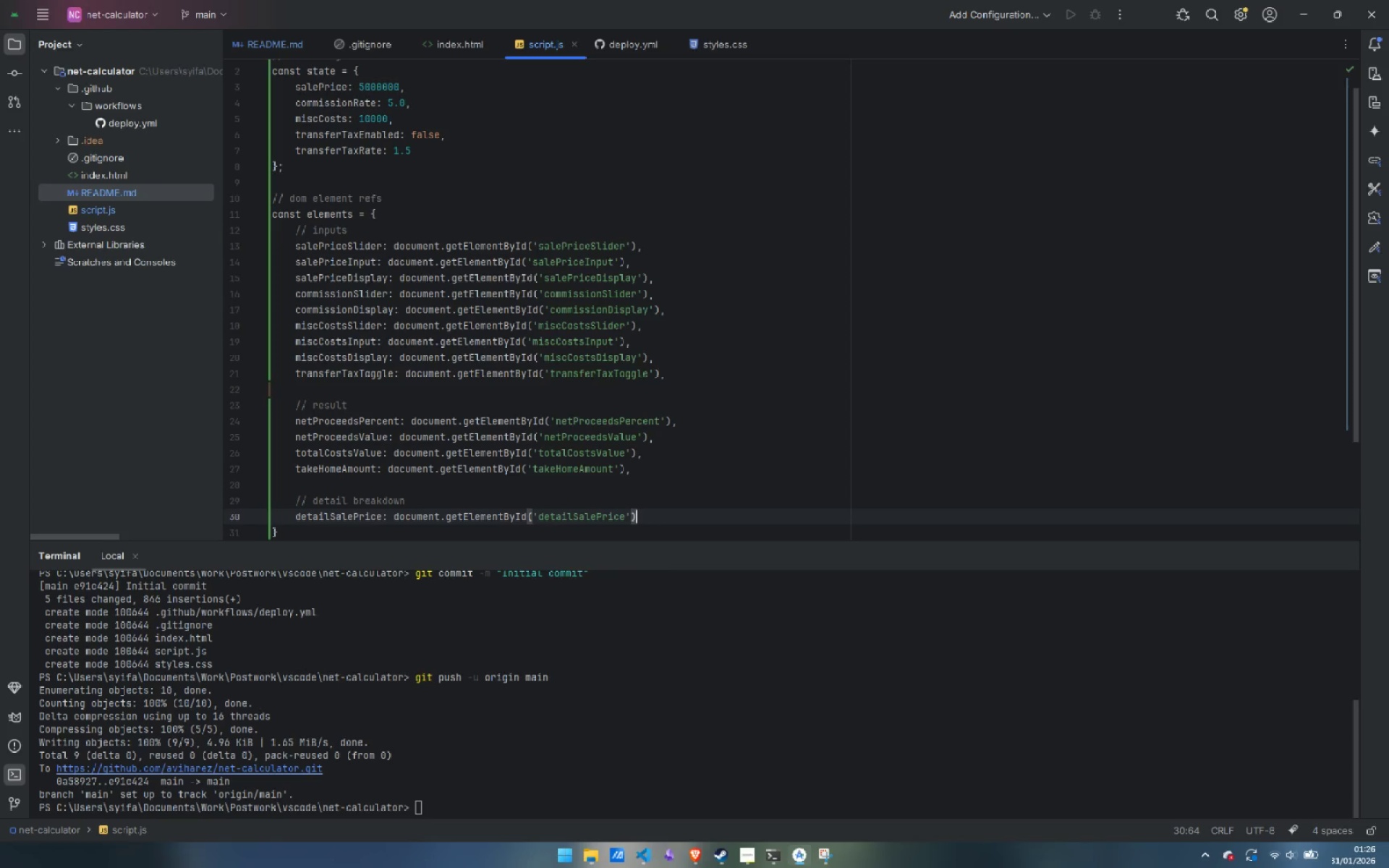 
key(Comma)
 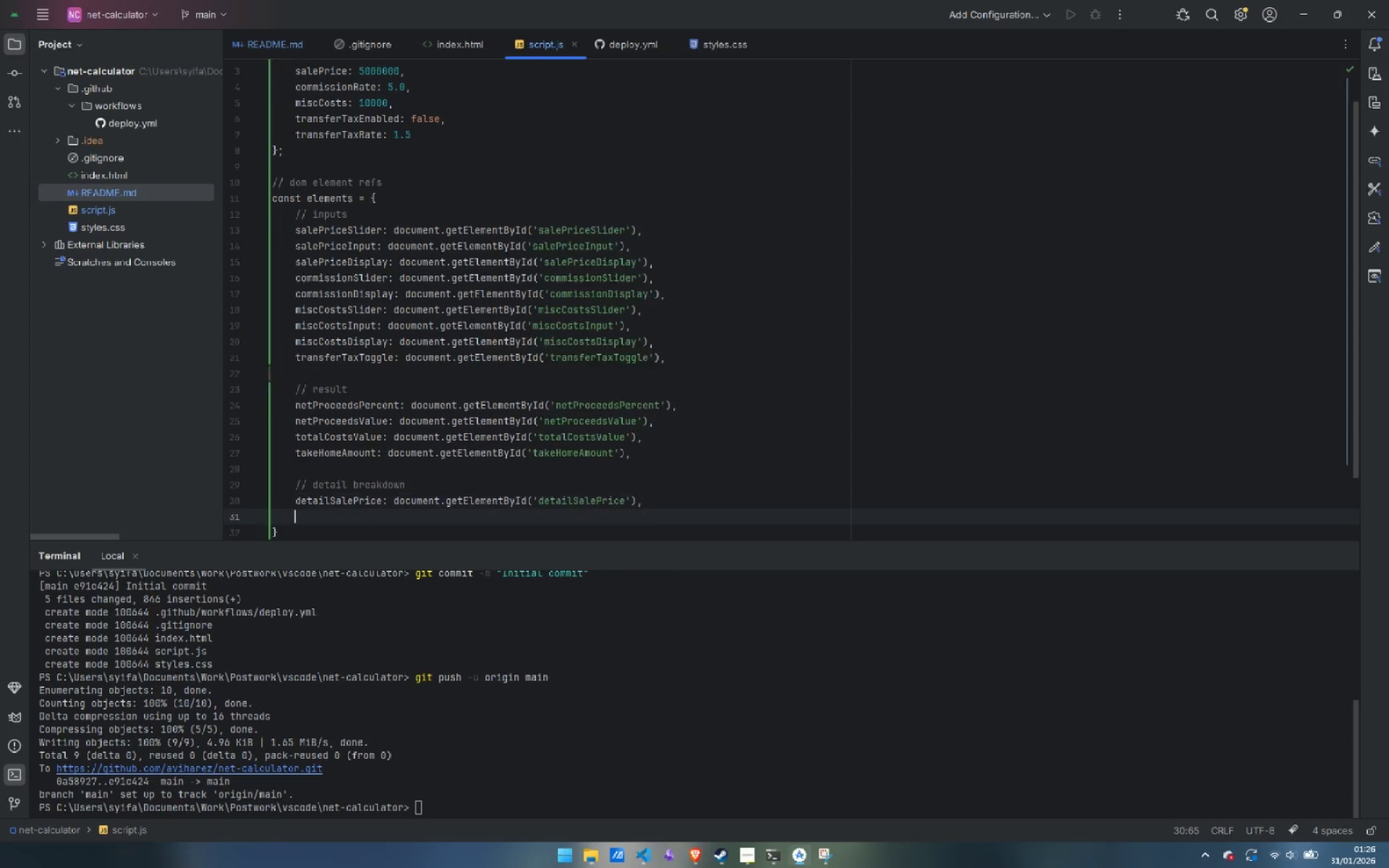 
key(Enter)
 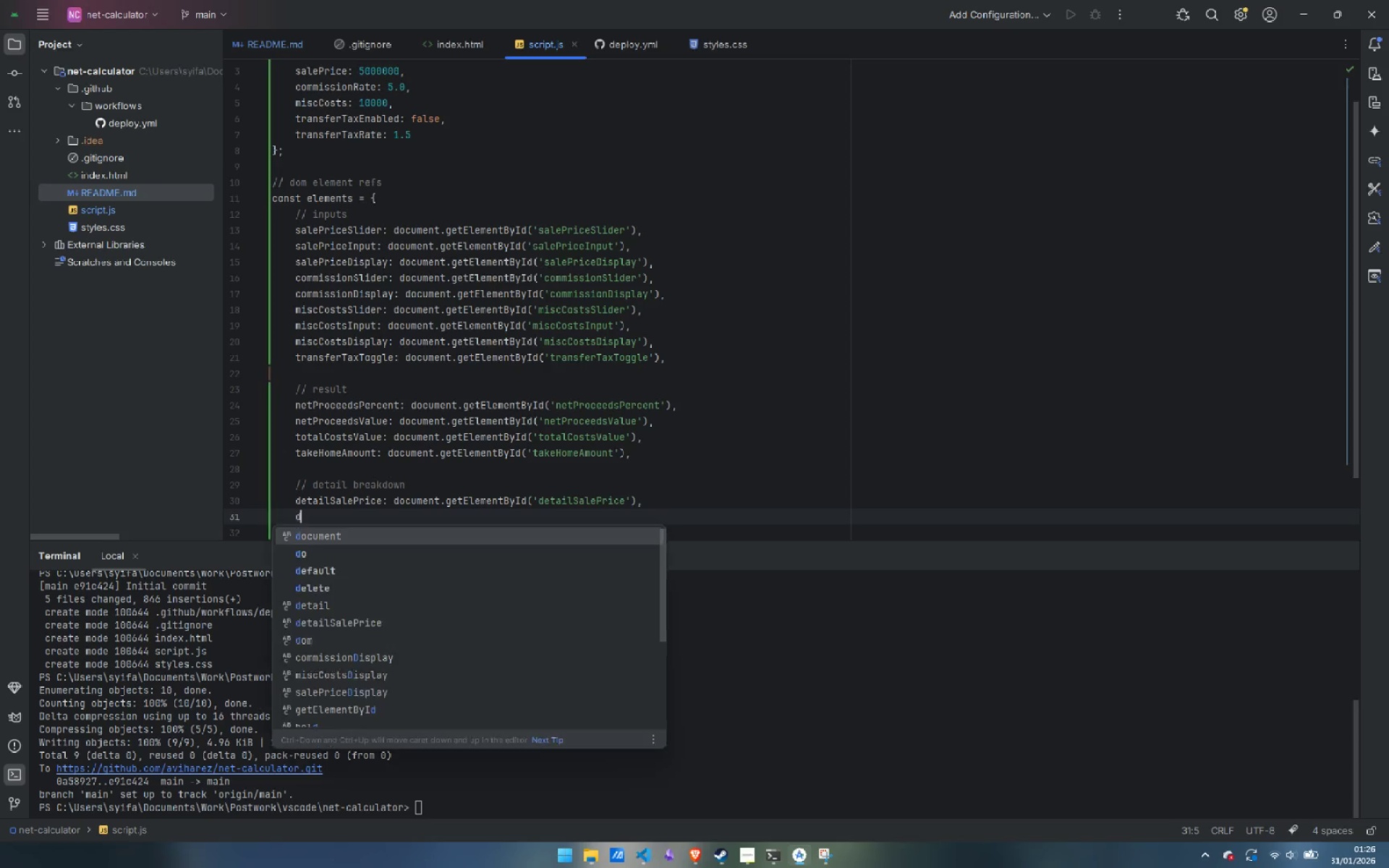 
type(deta)
 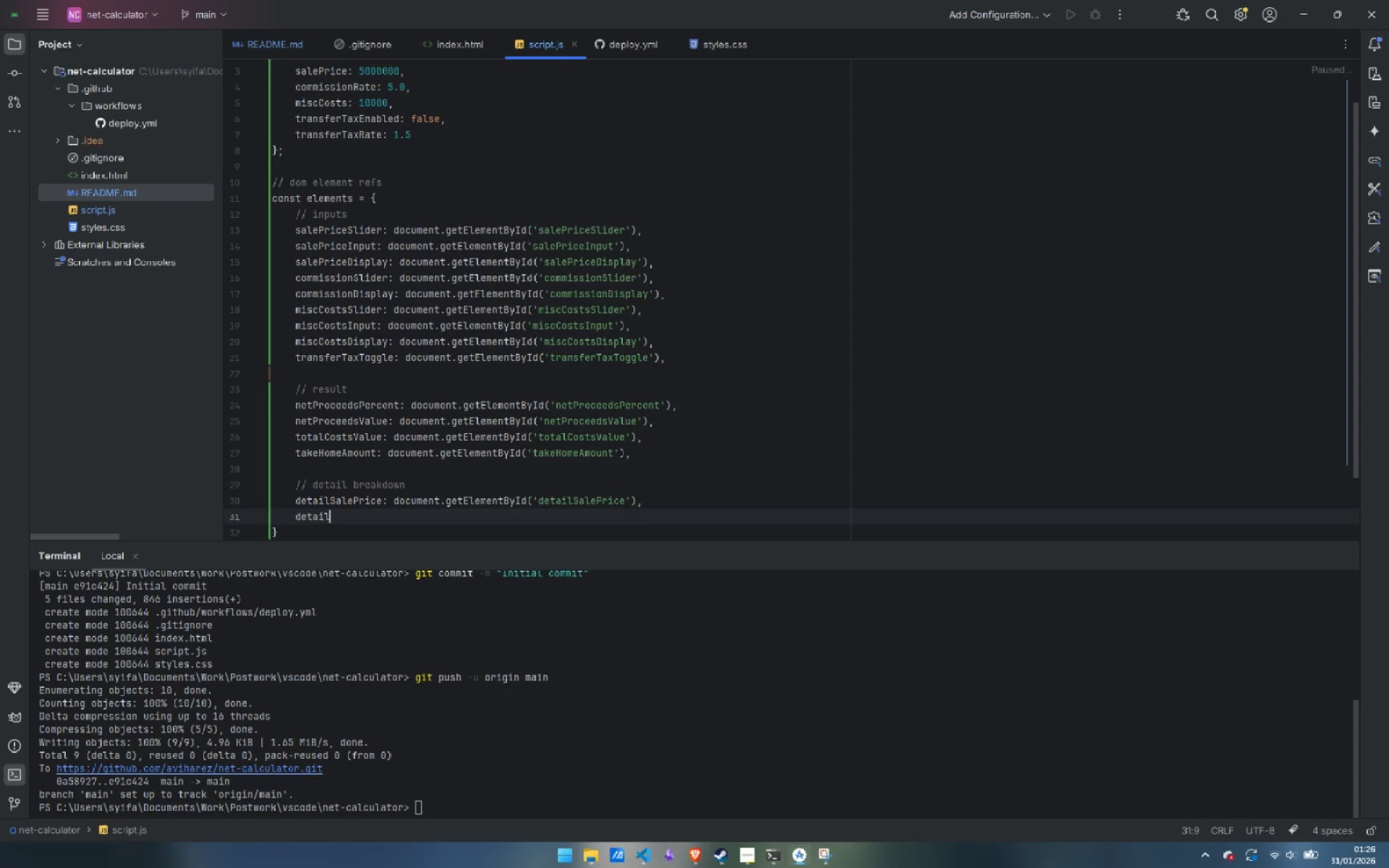 
key(Enter)
 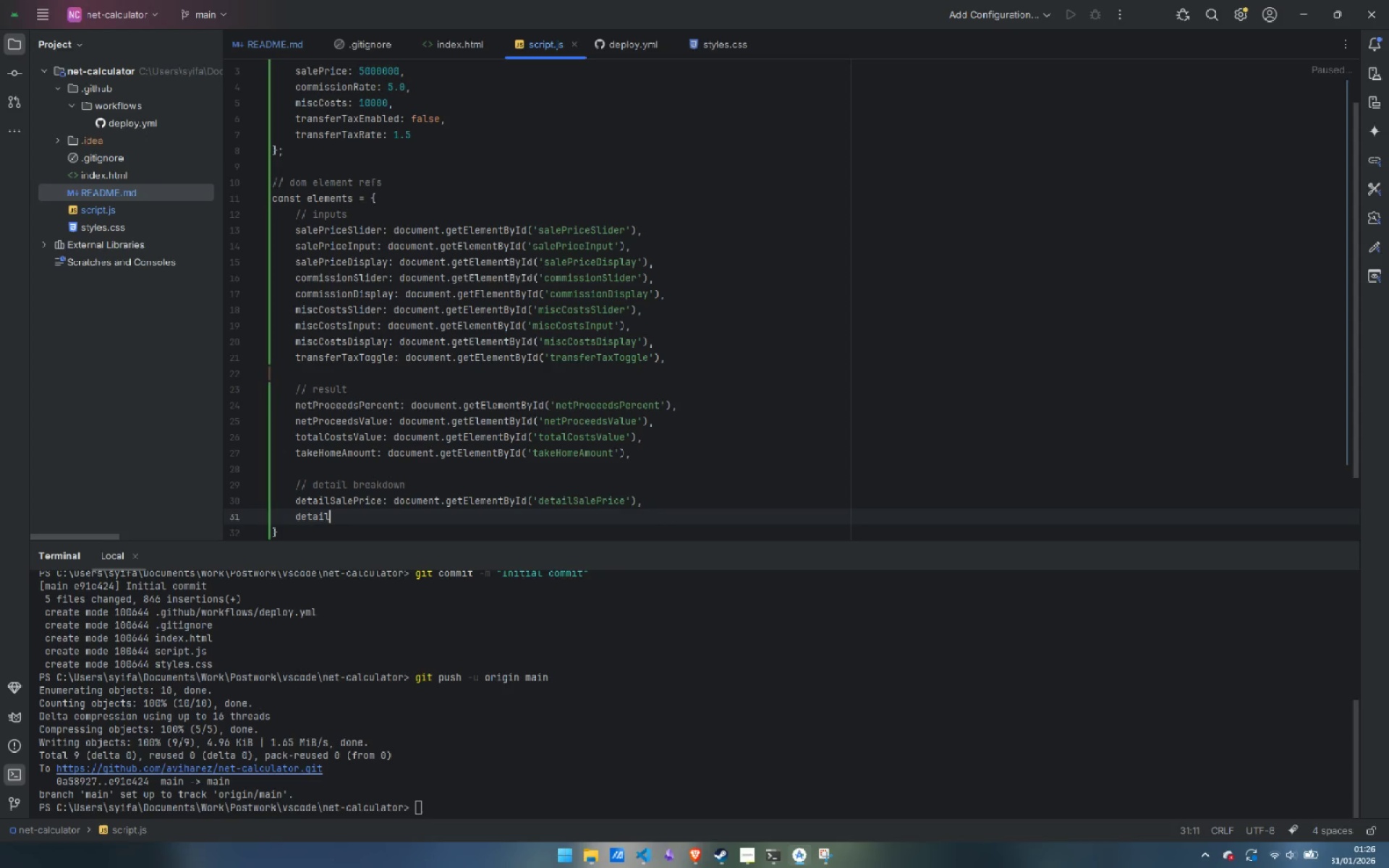 
type(CommissionRate: )
 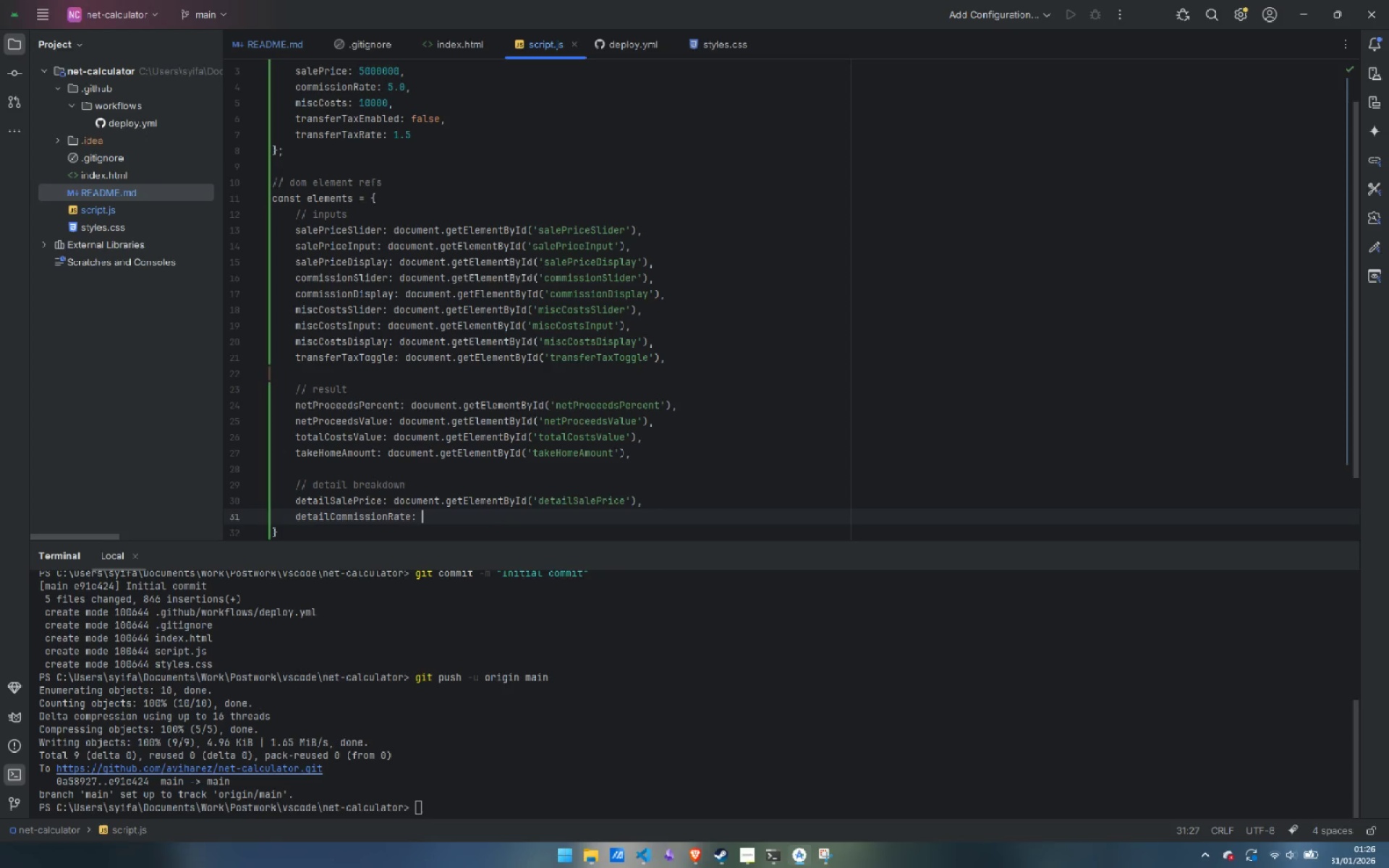 
key(Control+ControlLeft)
 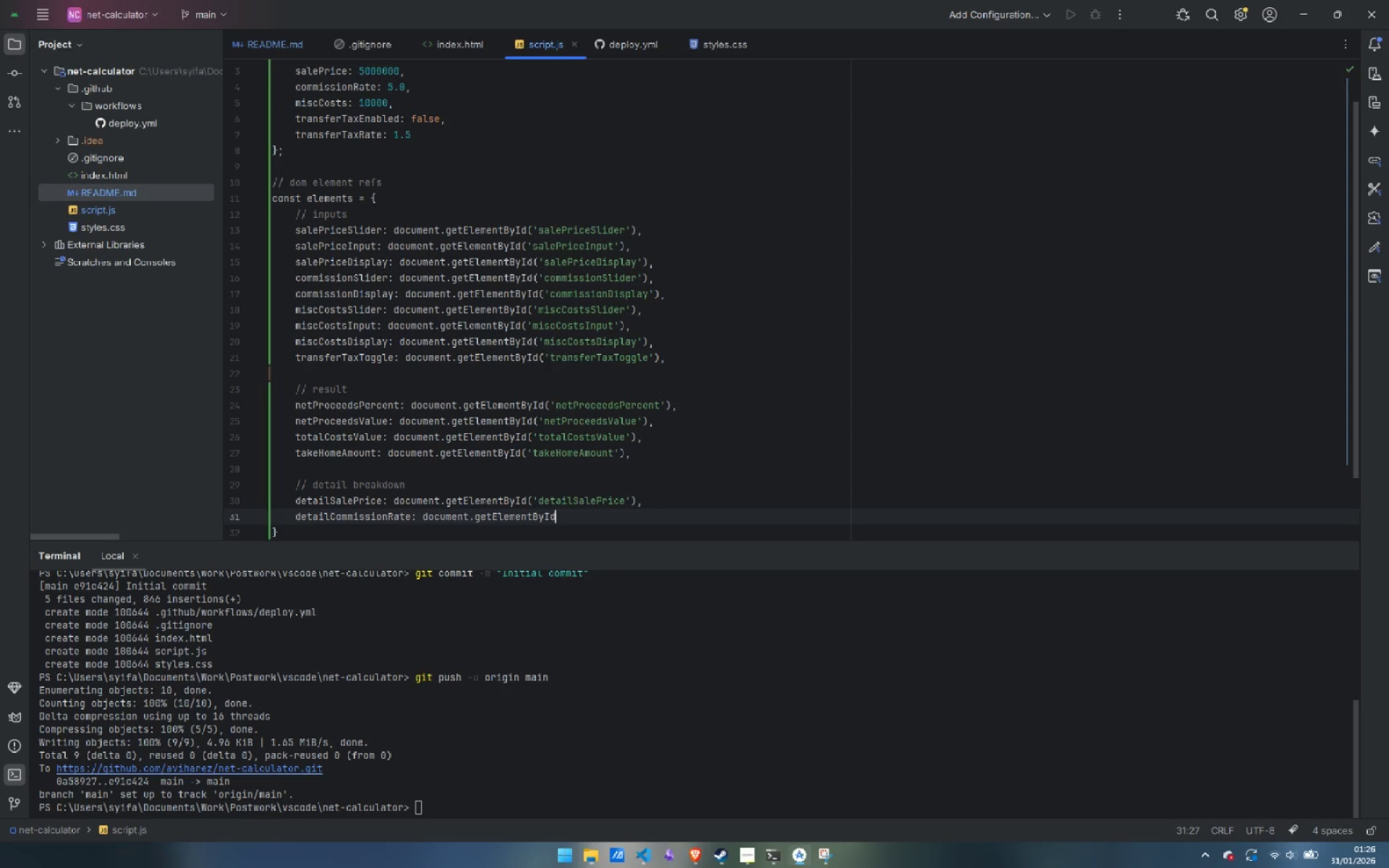 
key(Control+V)
 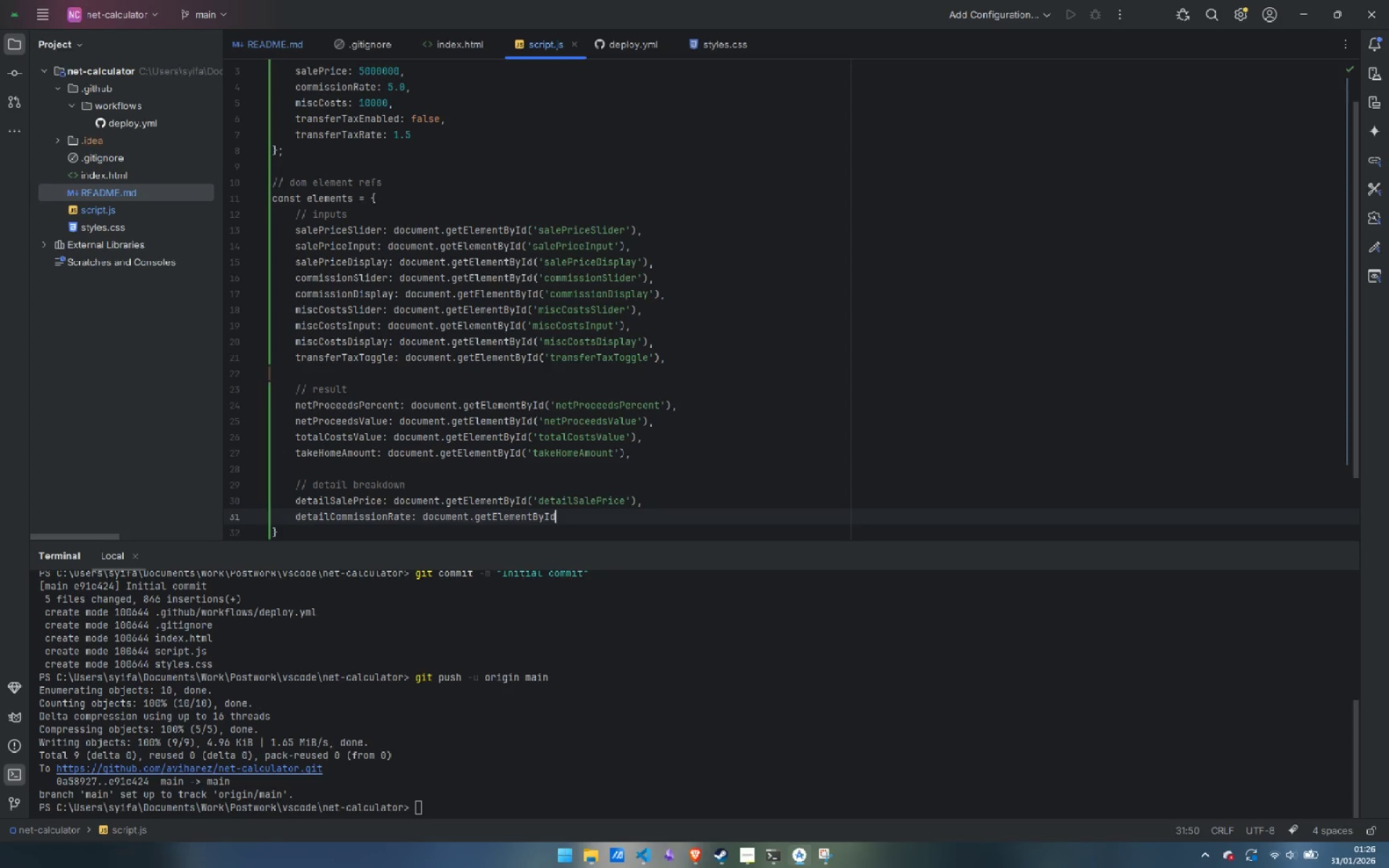 
type(('detailCommissionRate)
 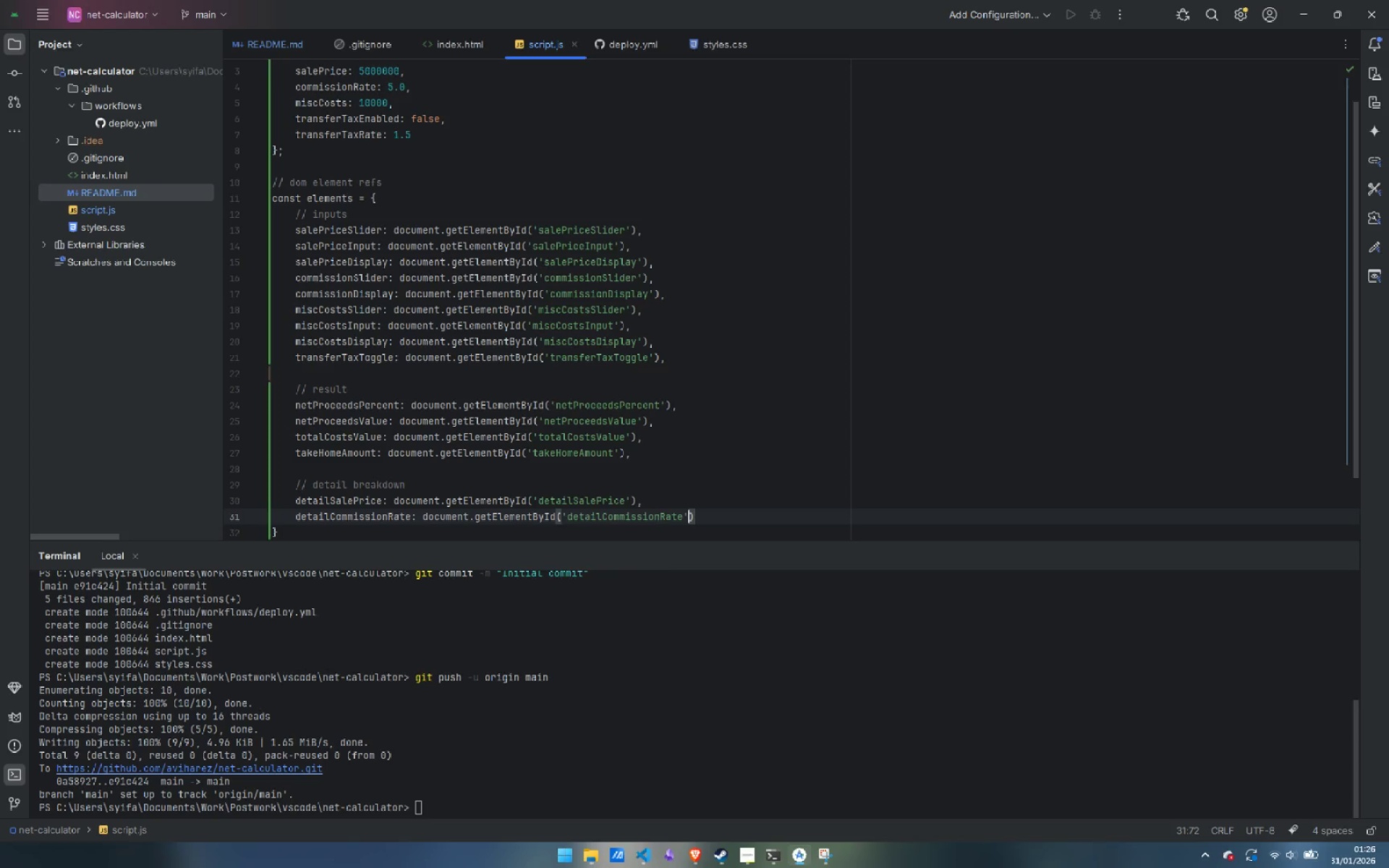 
 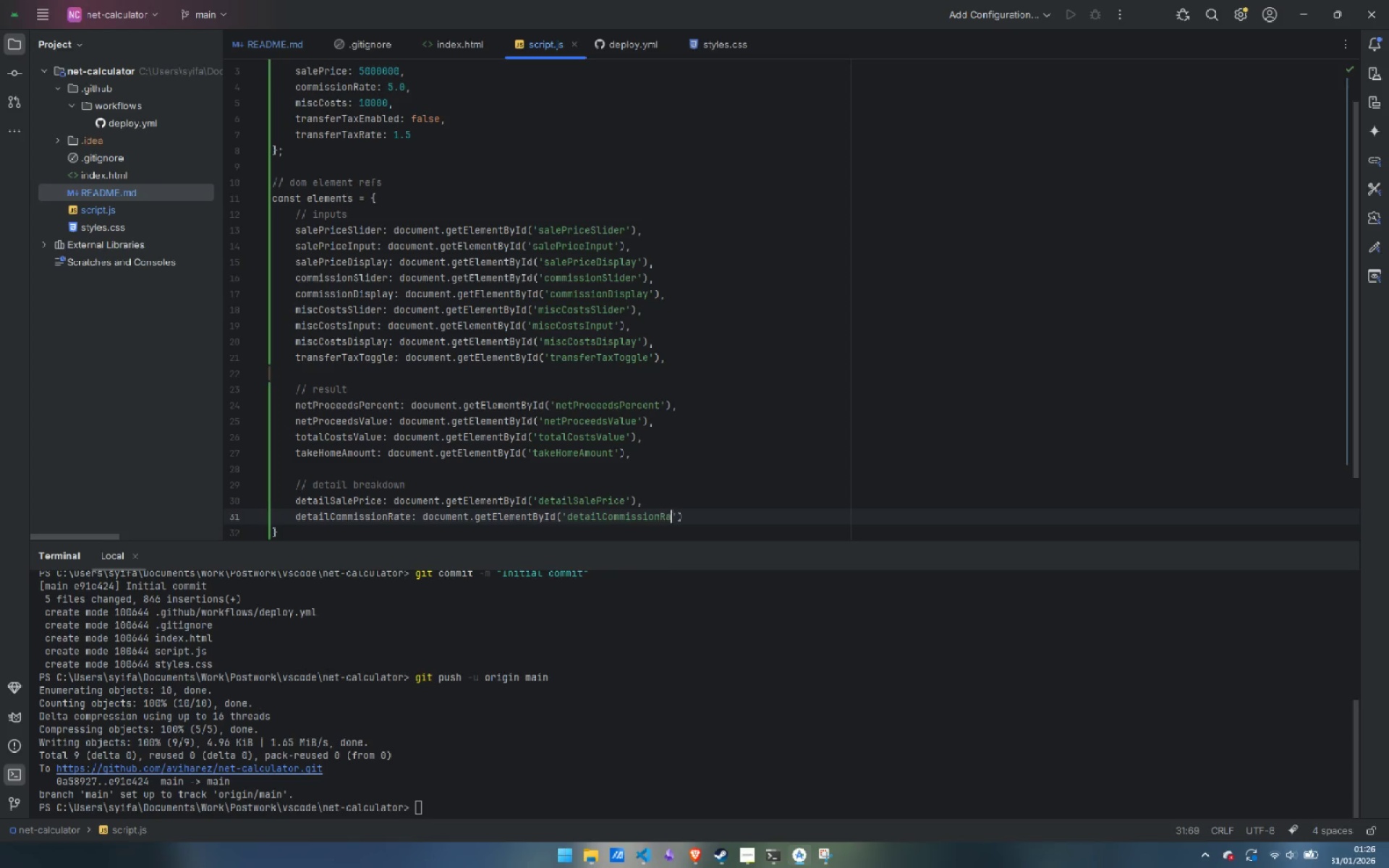 
key(ArrowRight)
 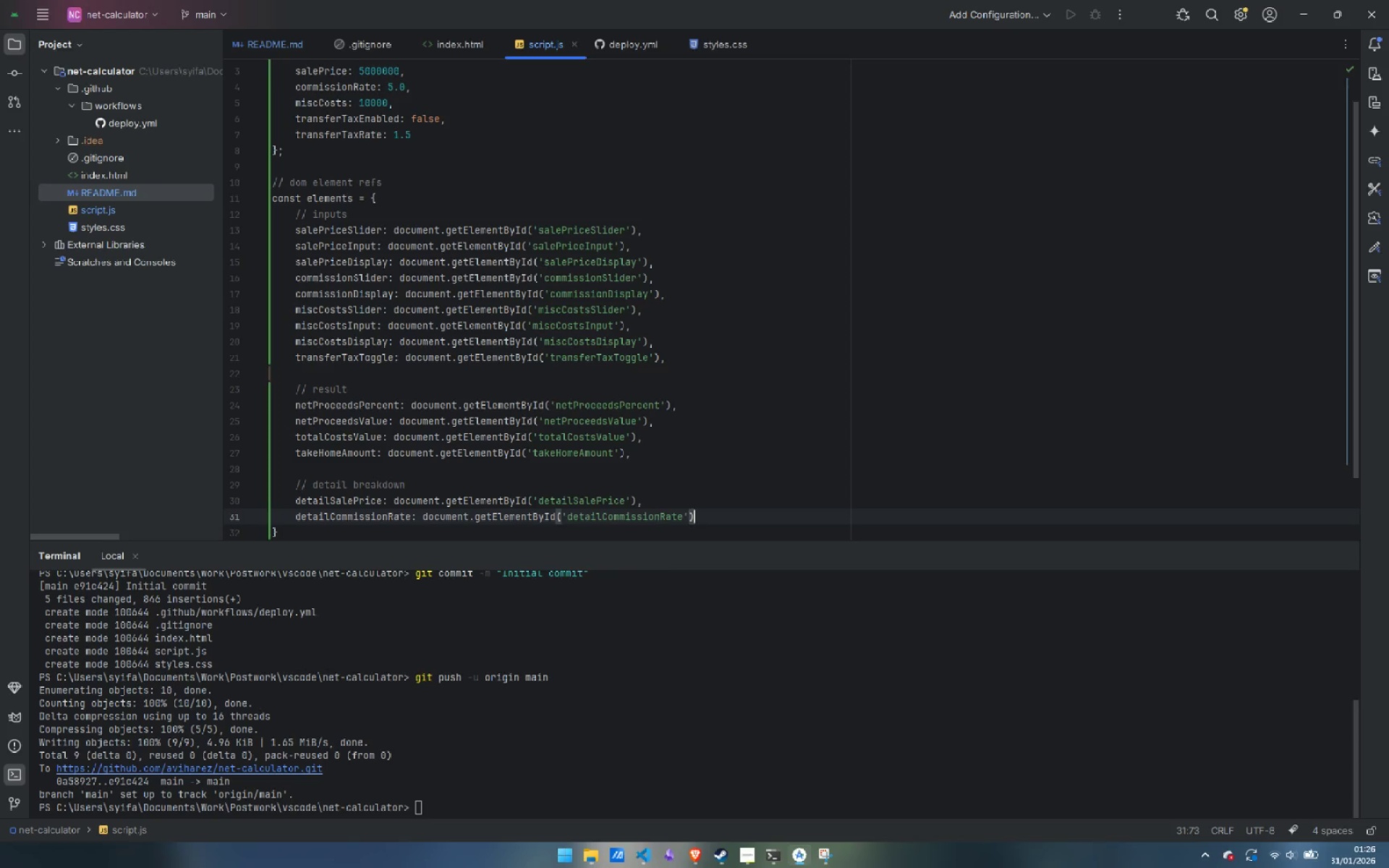 
key(ArrowRight)
 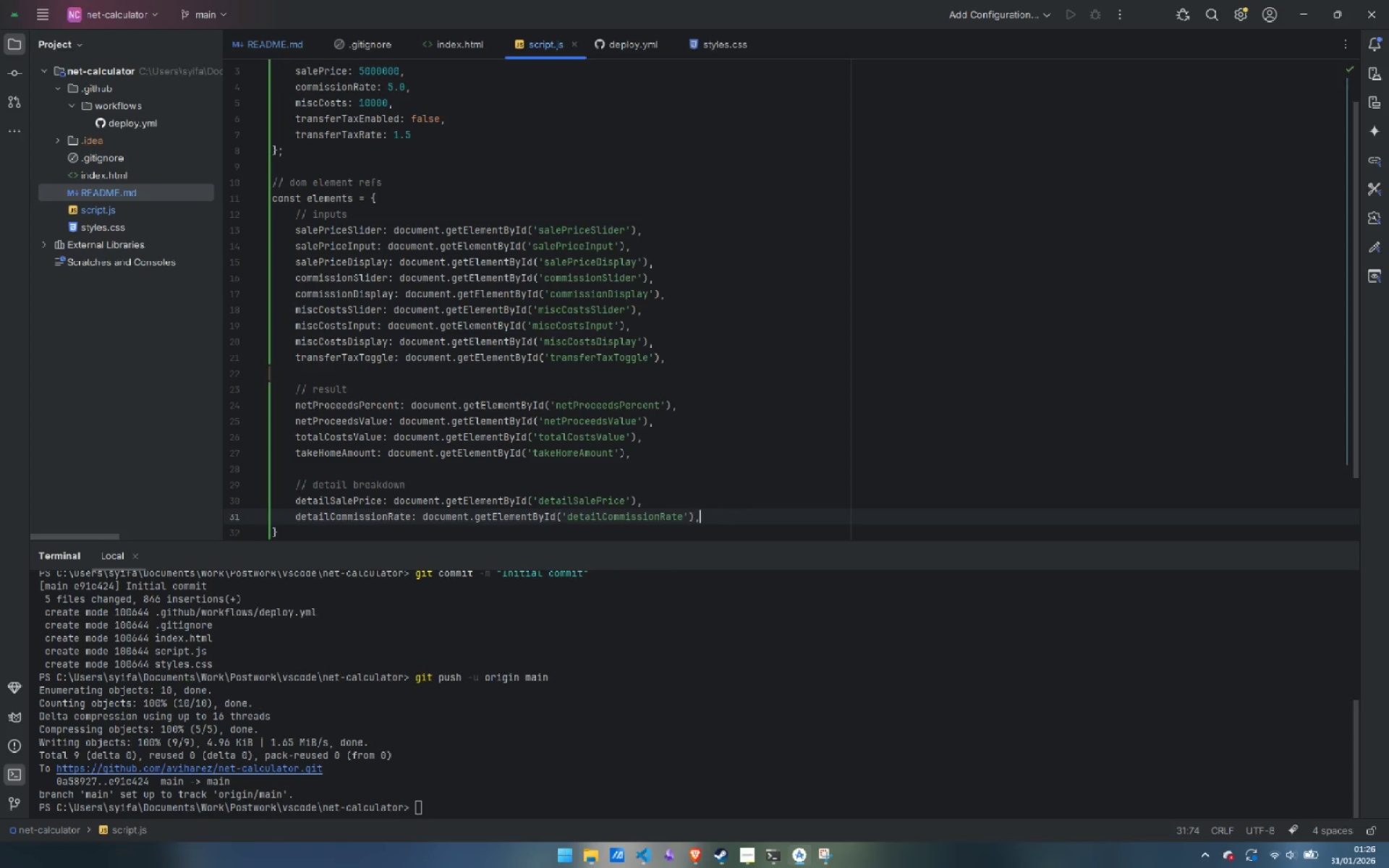 
key(Comma)
 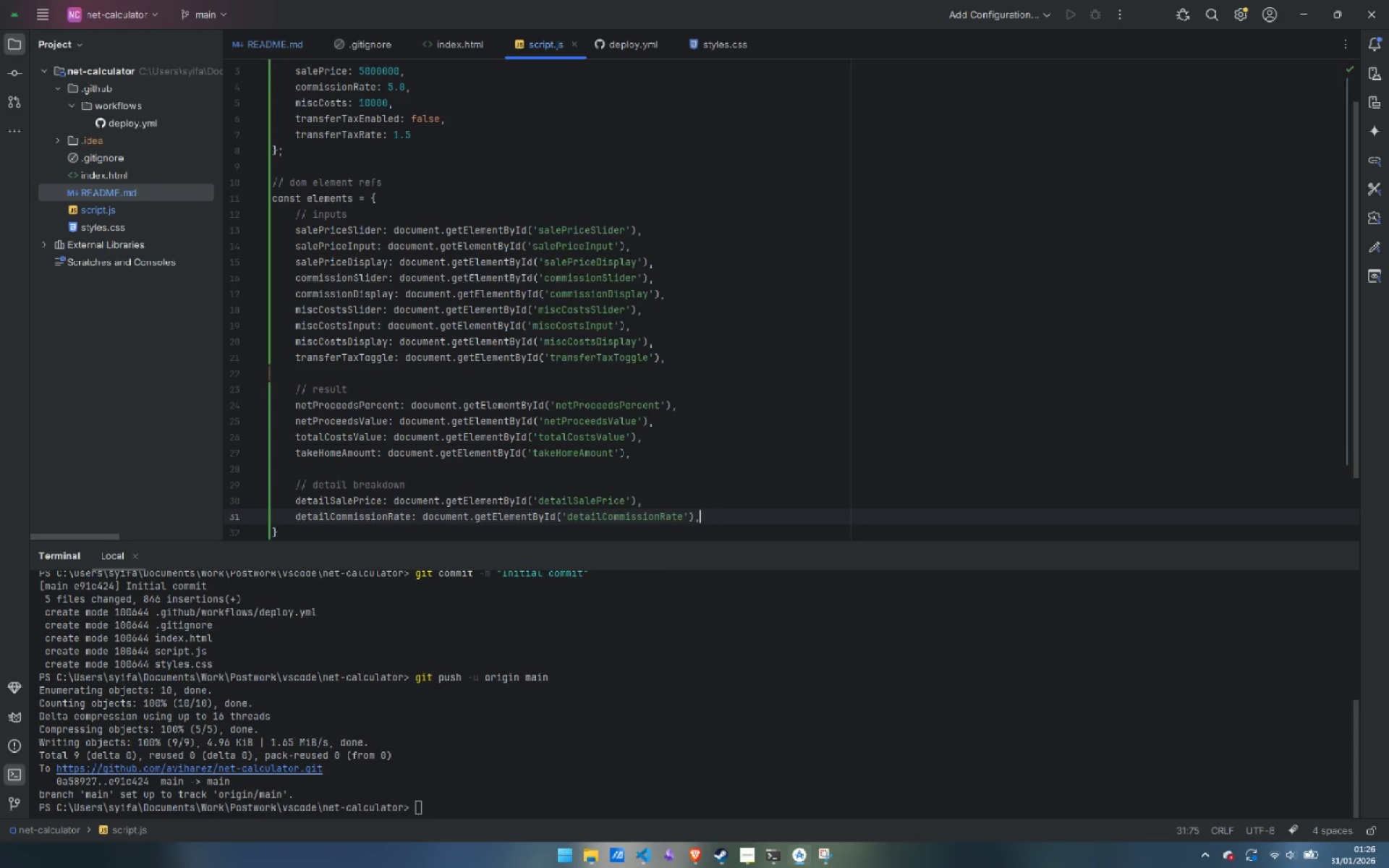 
key(Enter)
 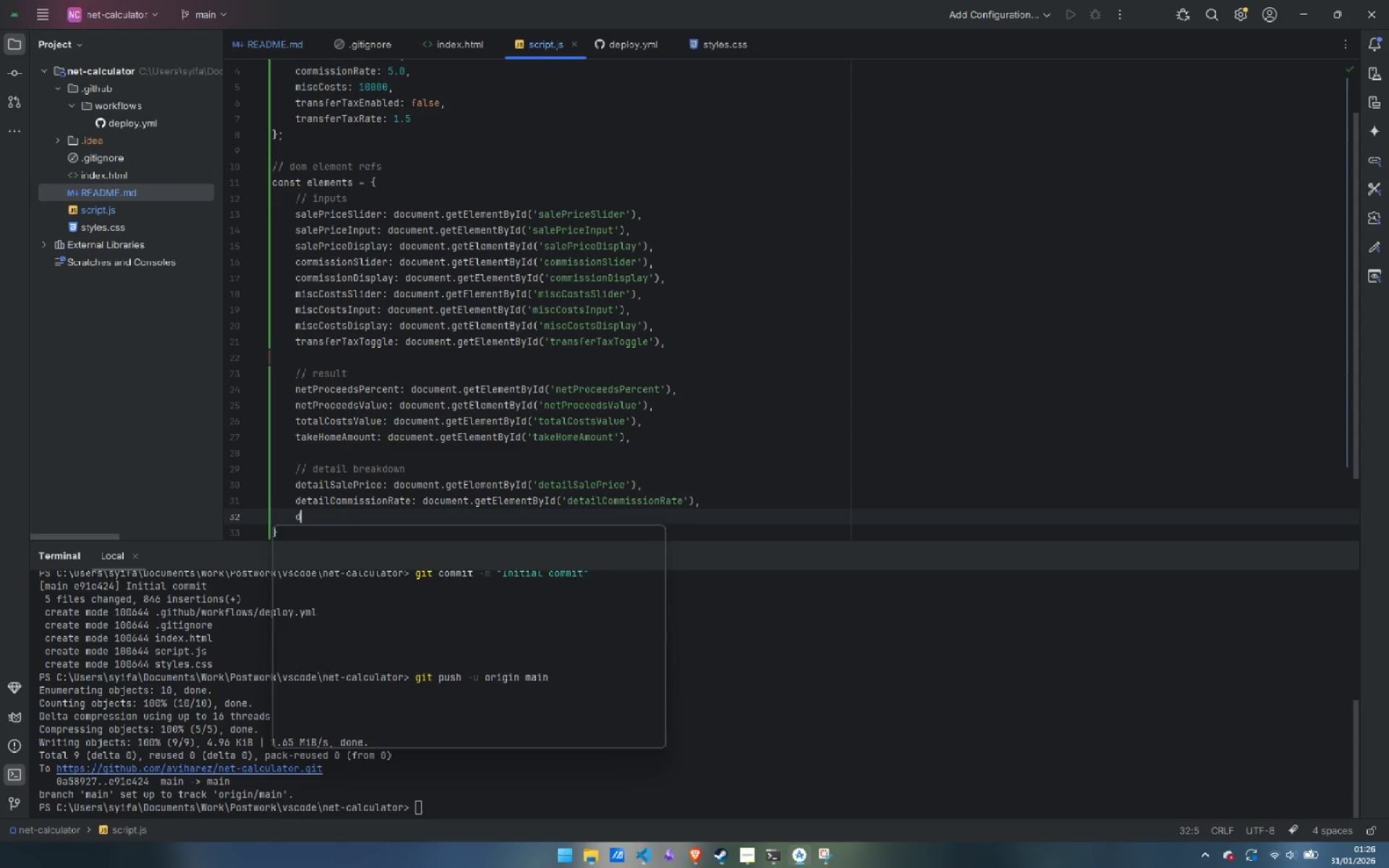 
type(deta)
 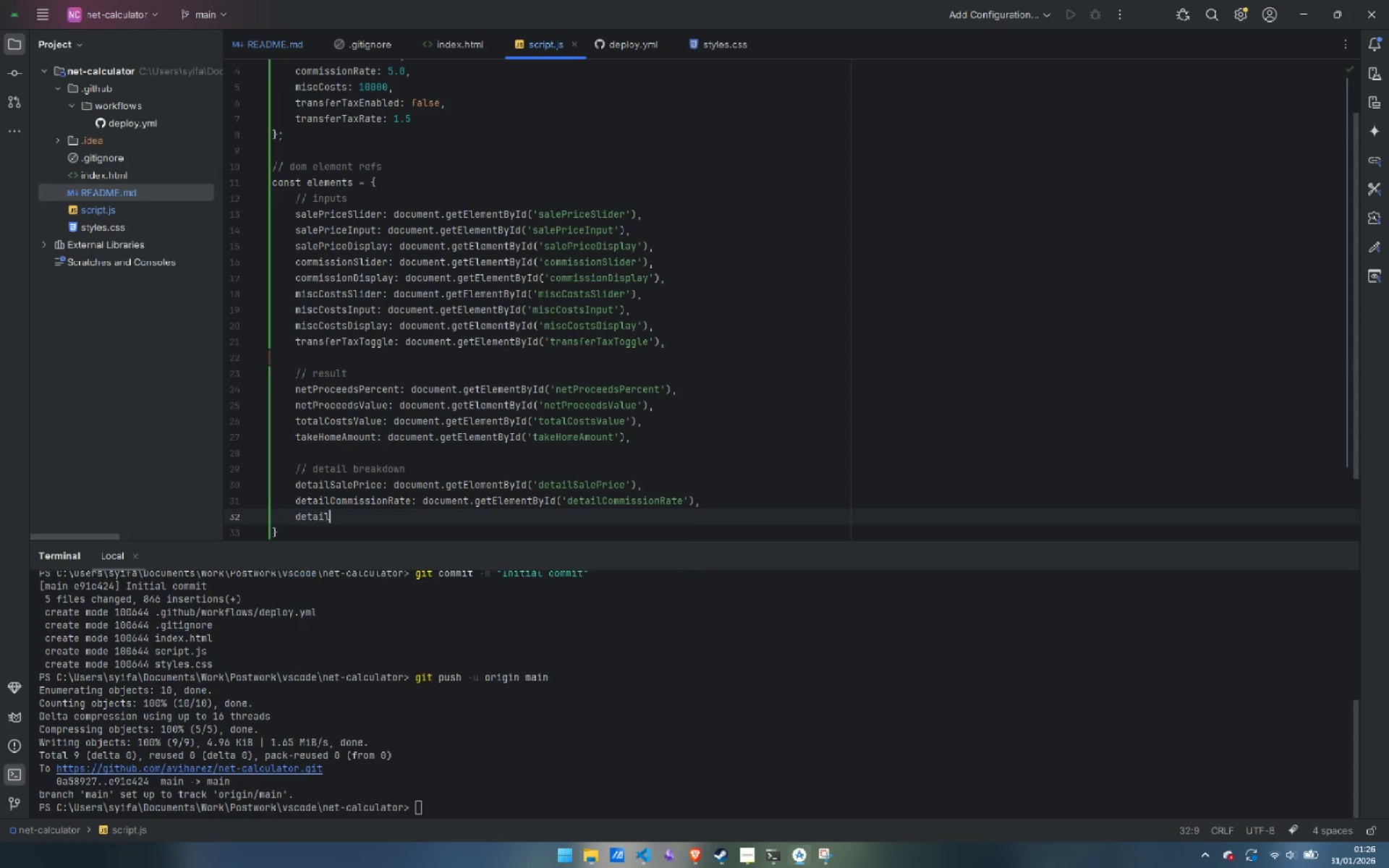 
key(Enter)
 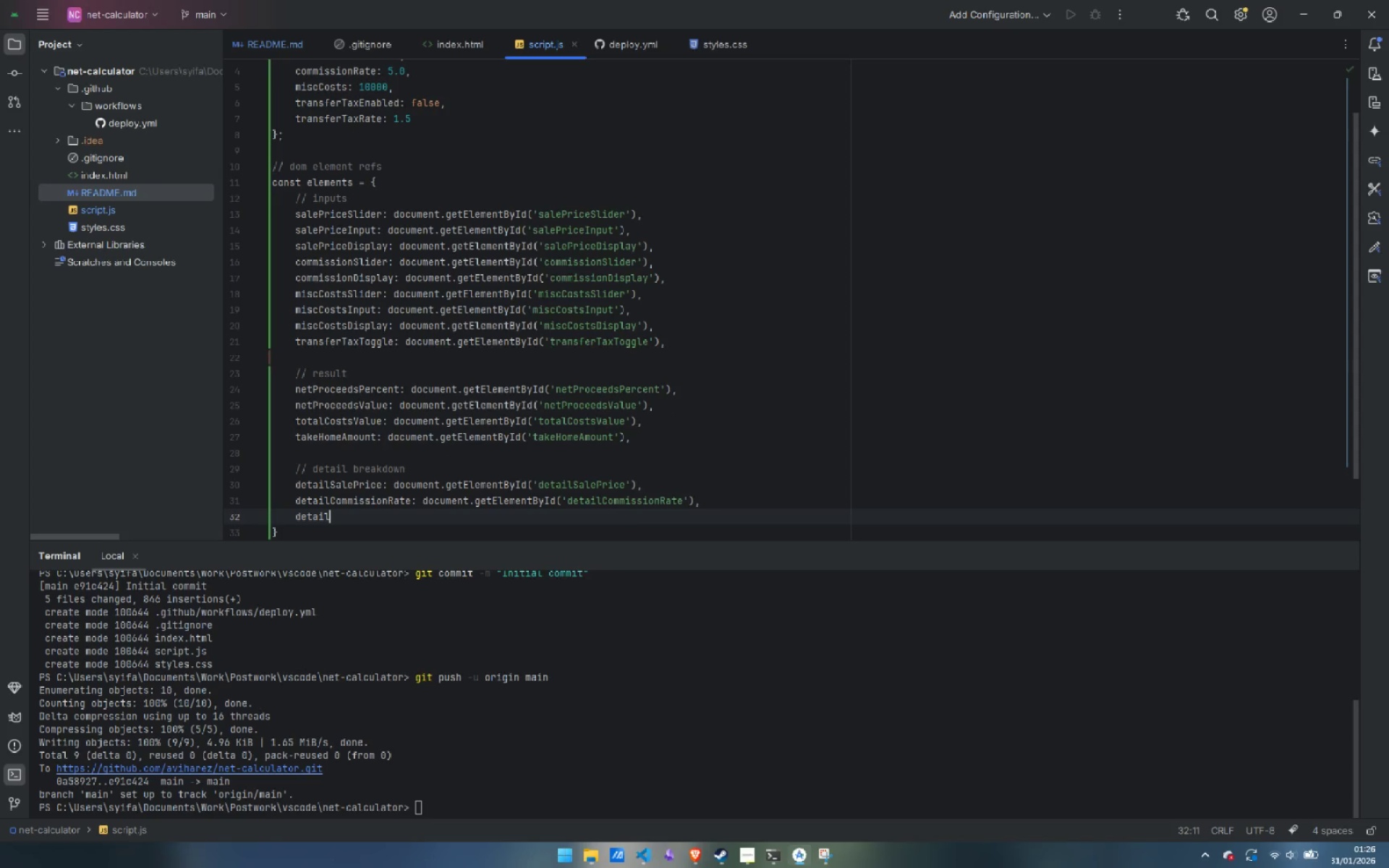 
type(Commission: V)
key(Backspace)
 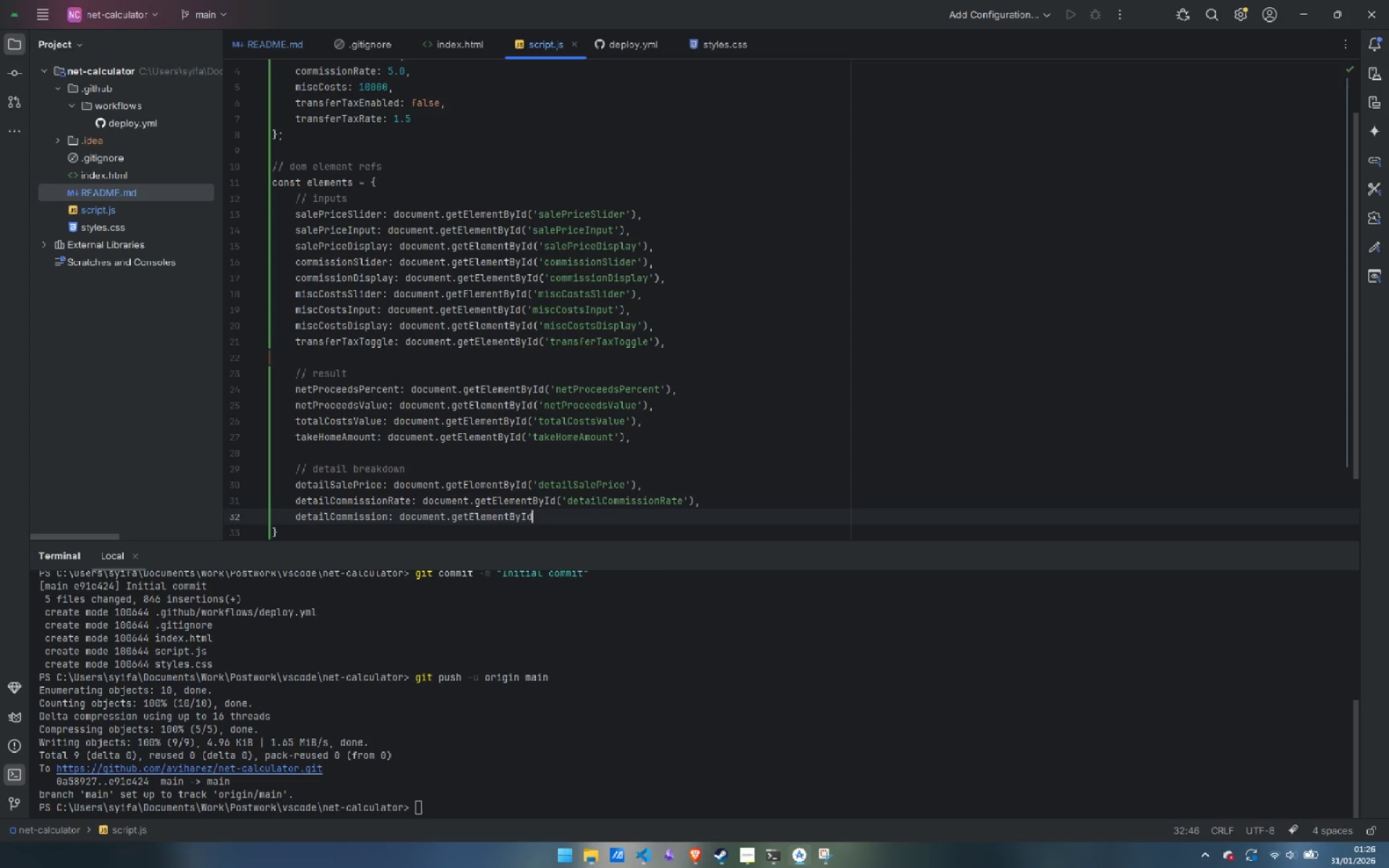 
 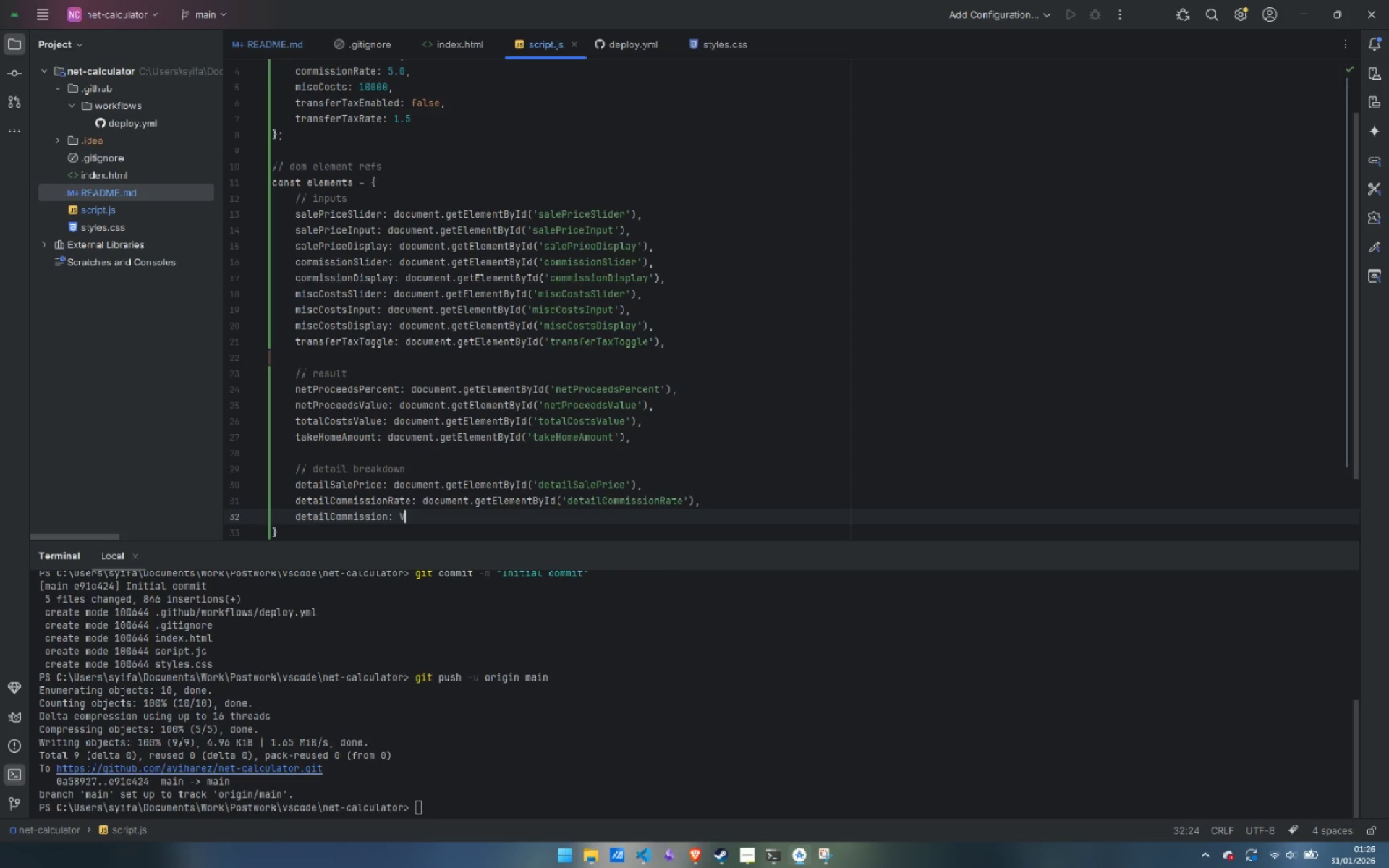 
key(Control+ControlLeft)
 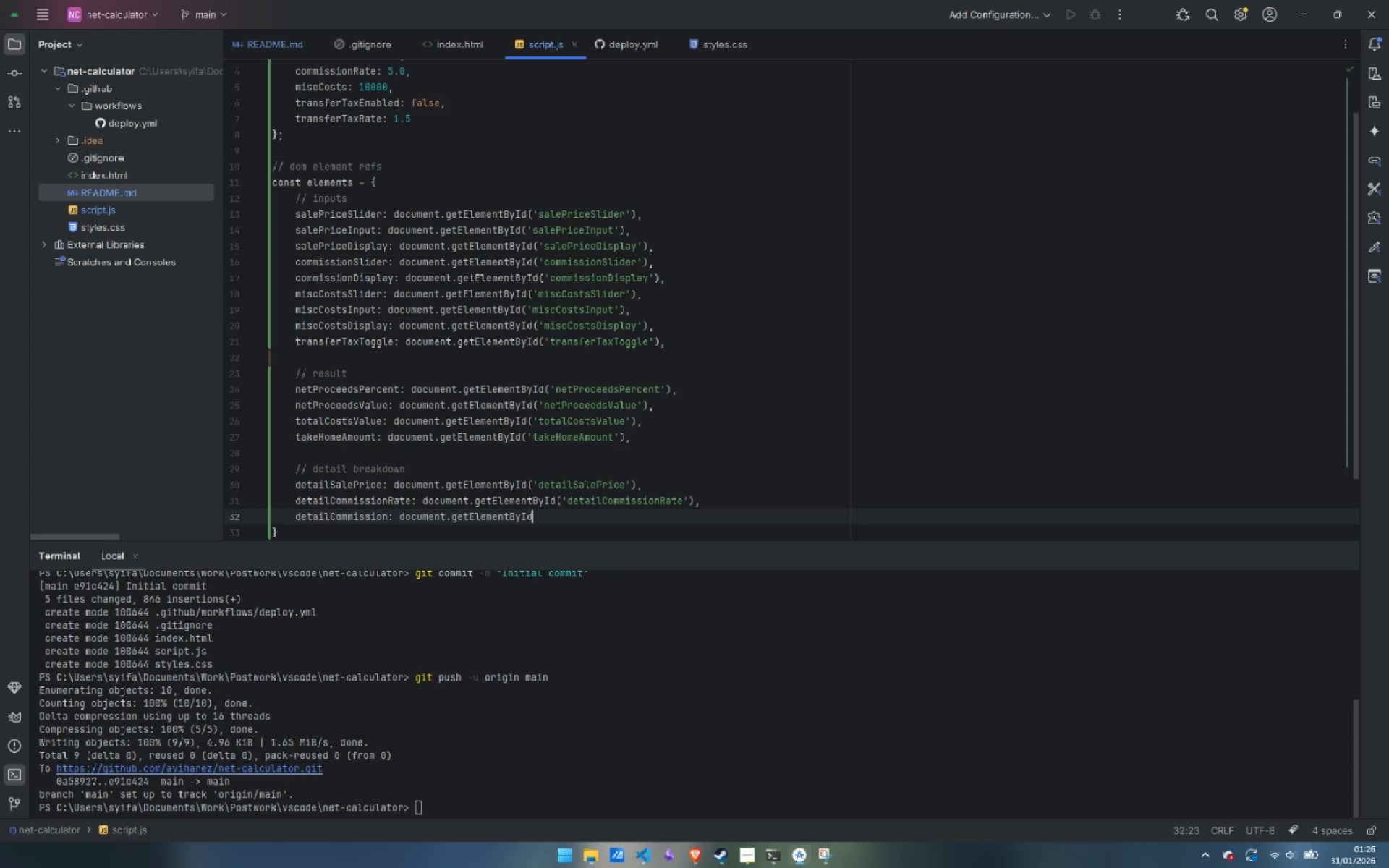 
key(Control+V)
 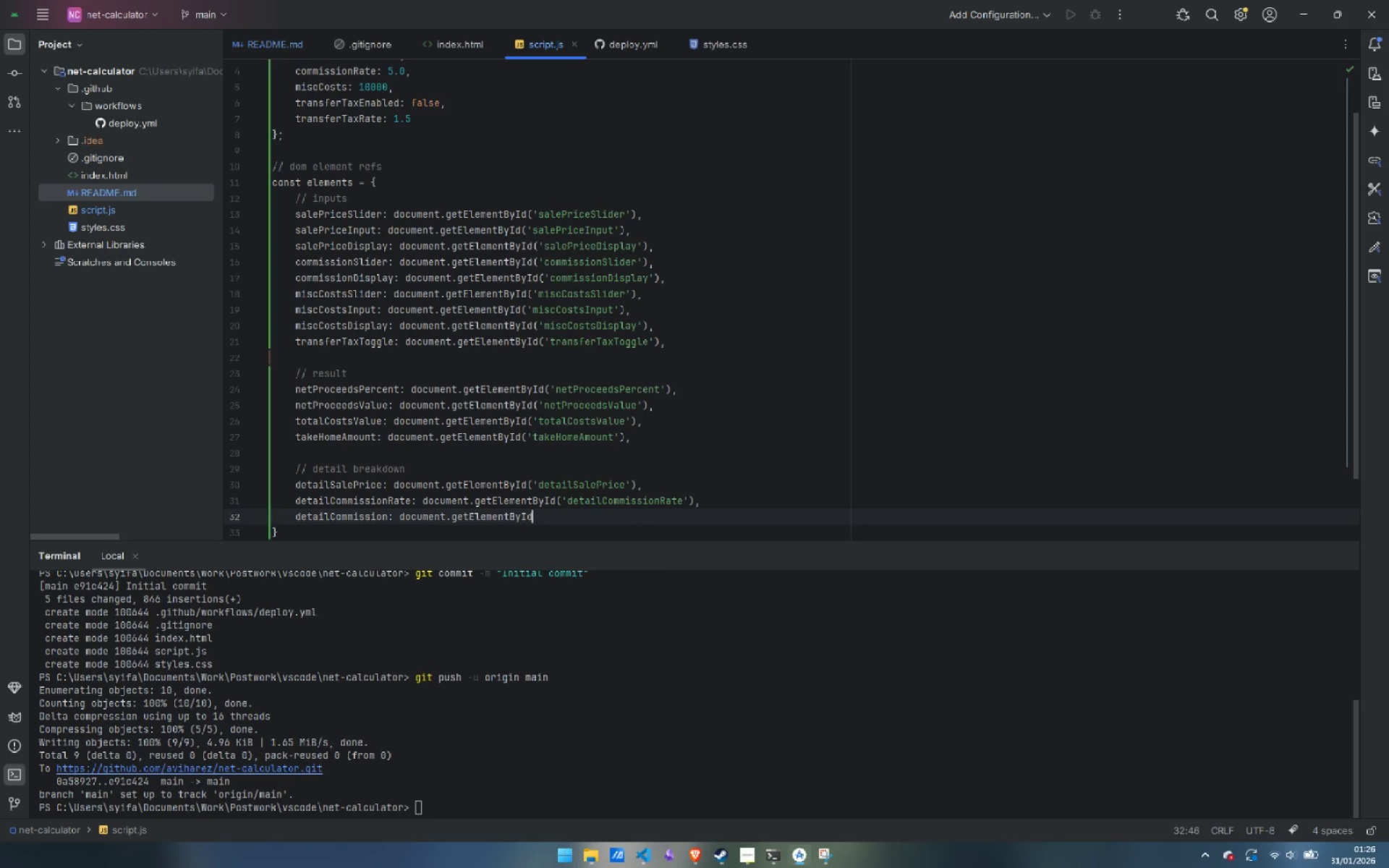 
type(*)
key(Backspace)
type(('detailCommission)
 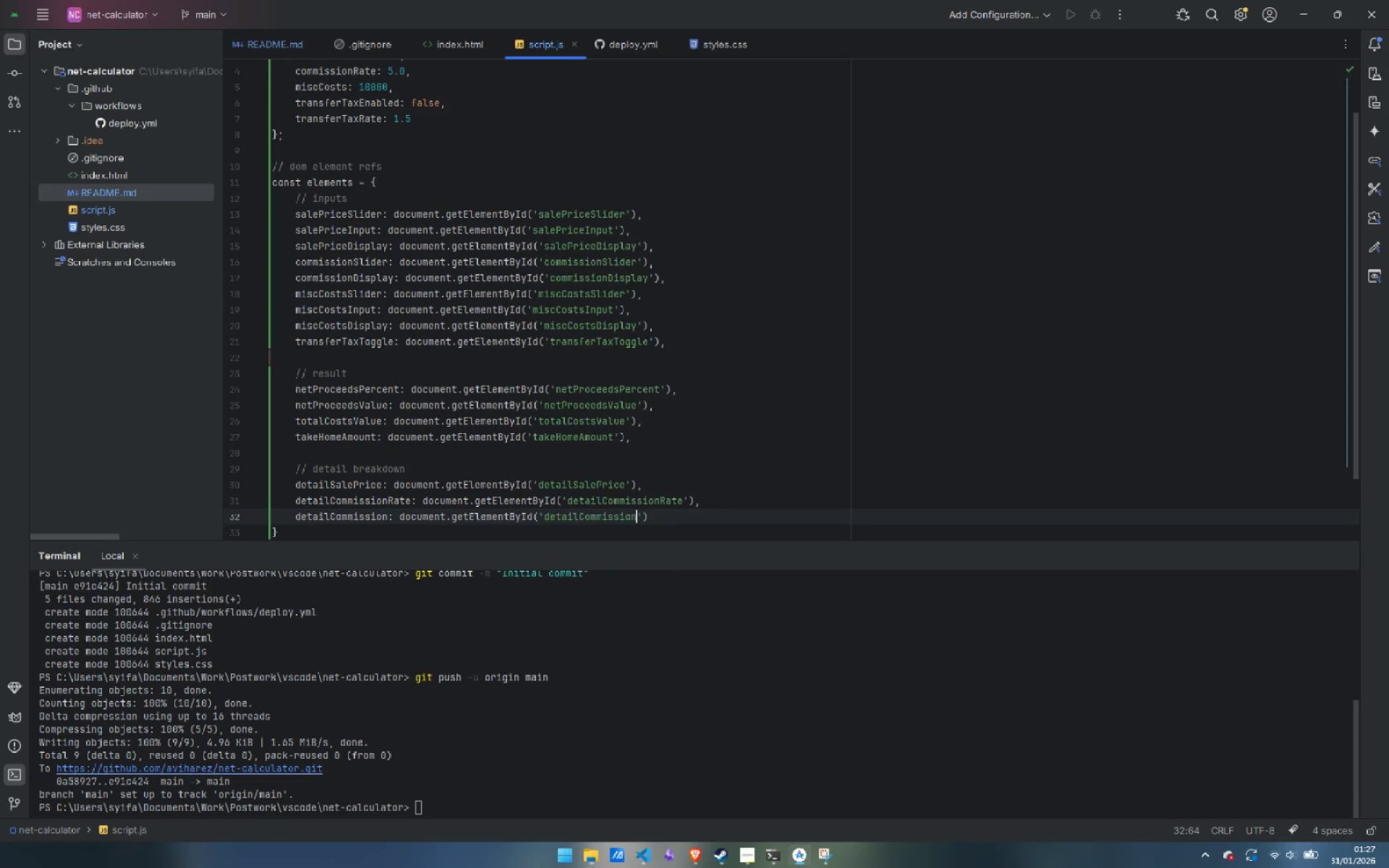 
key(ArrowRight)
 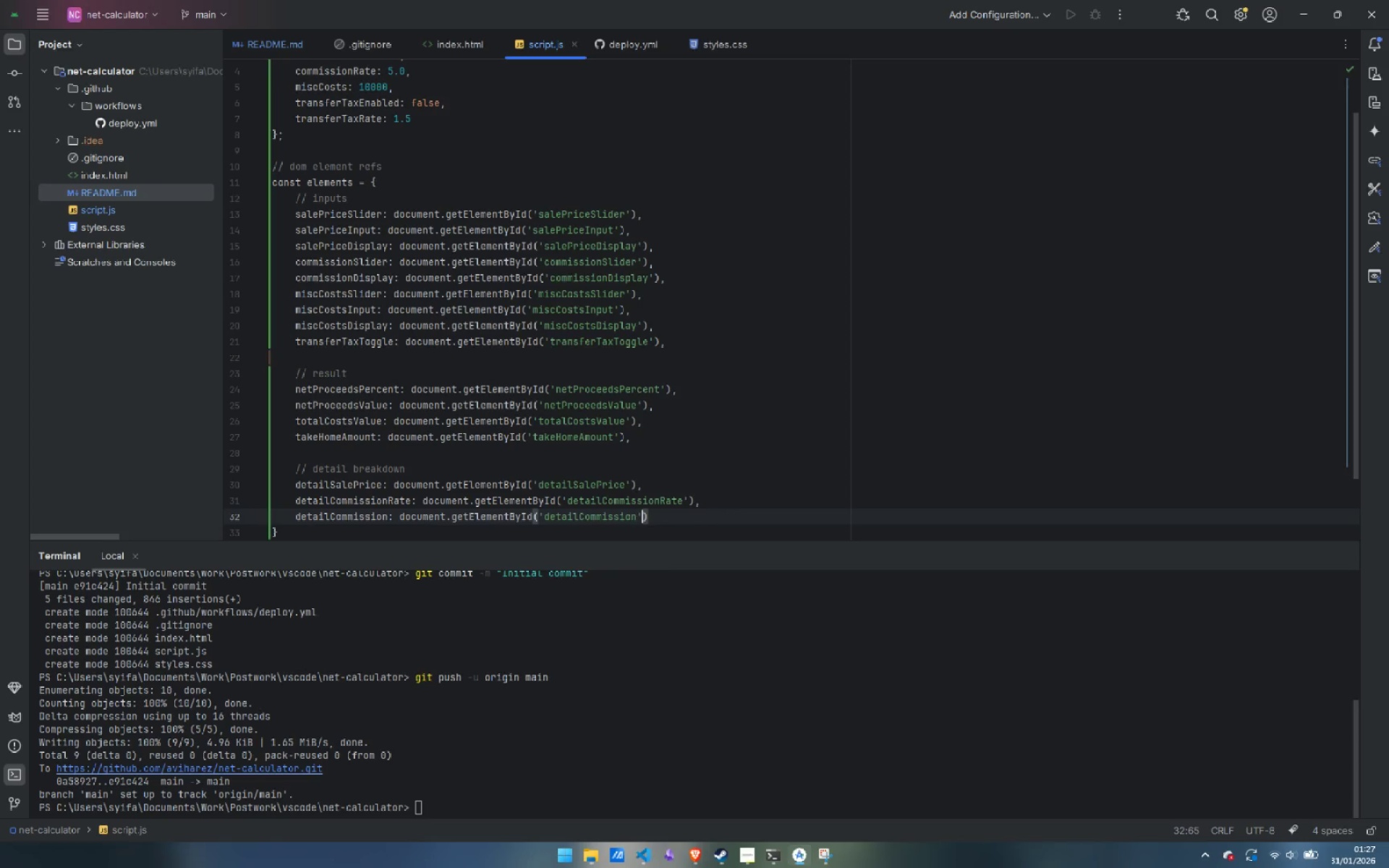 
key(ArrowRight)
 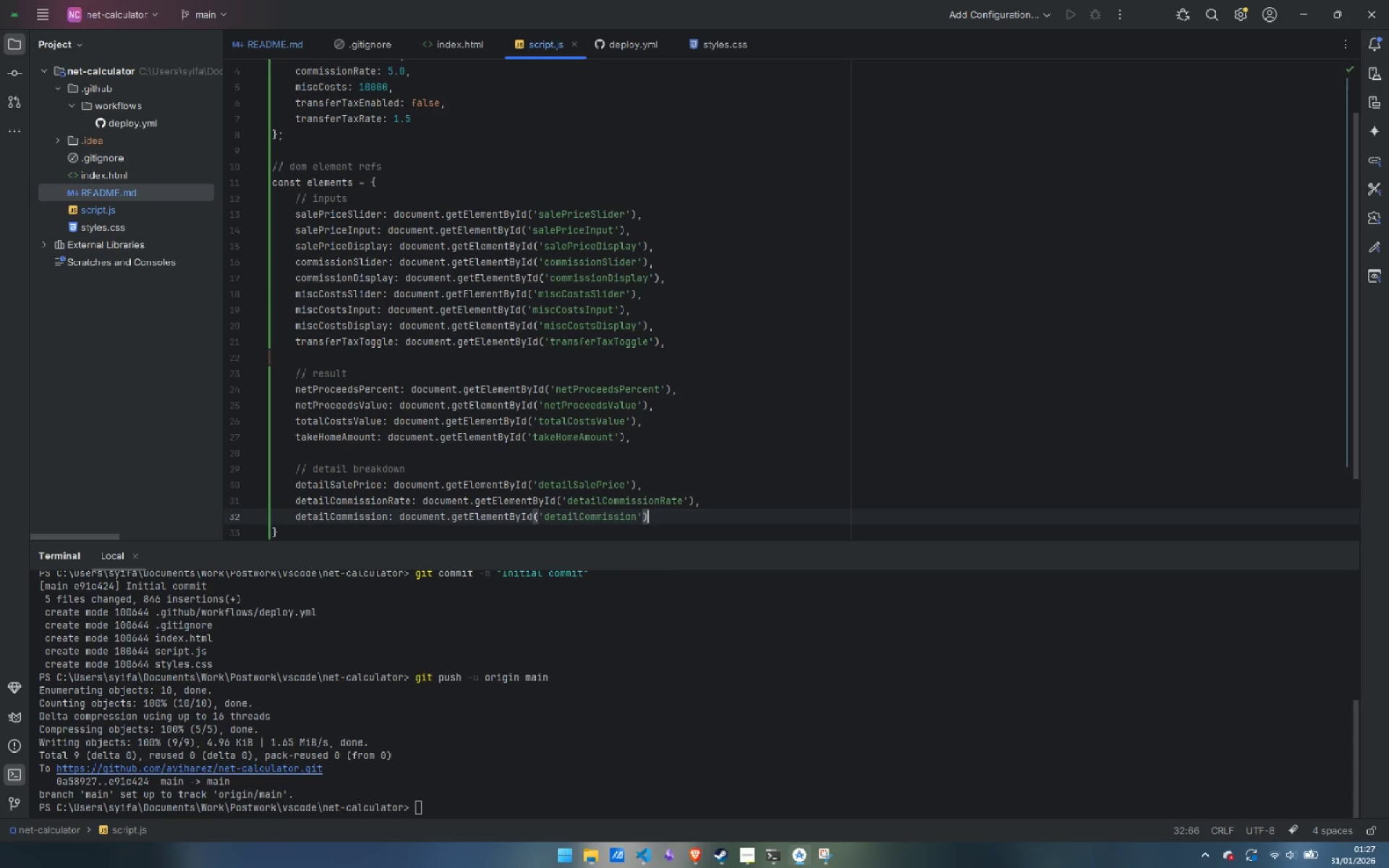 
key(Comma)
 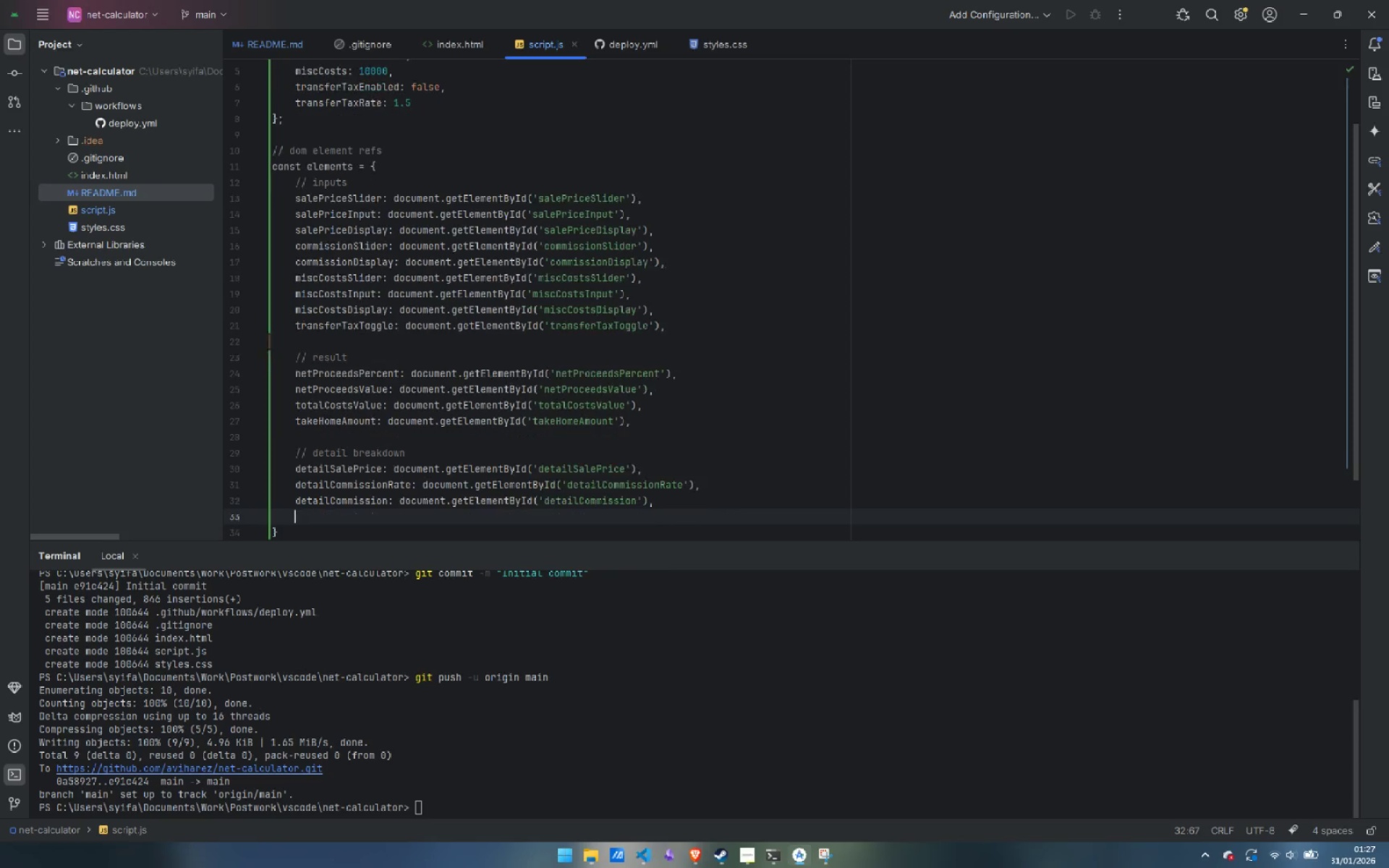 
key(Enter)
 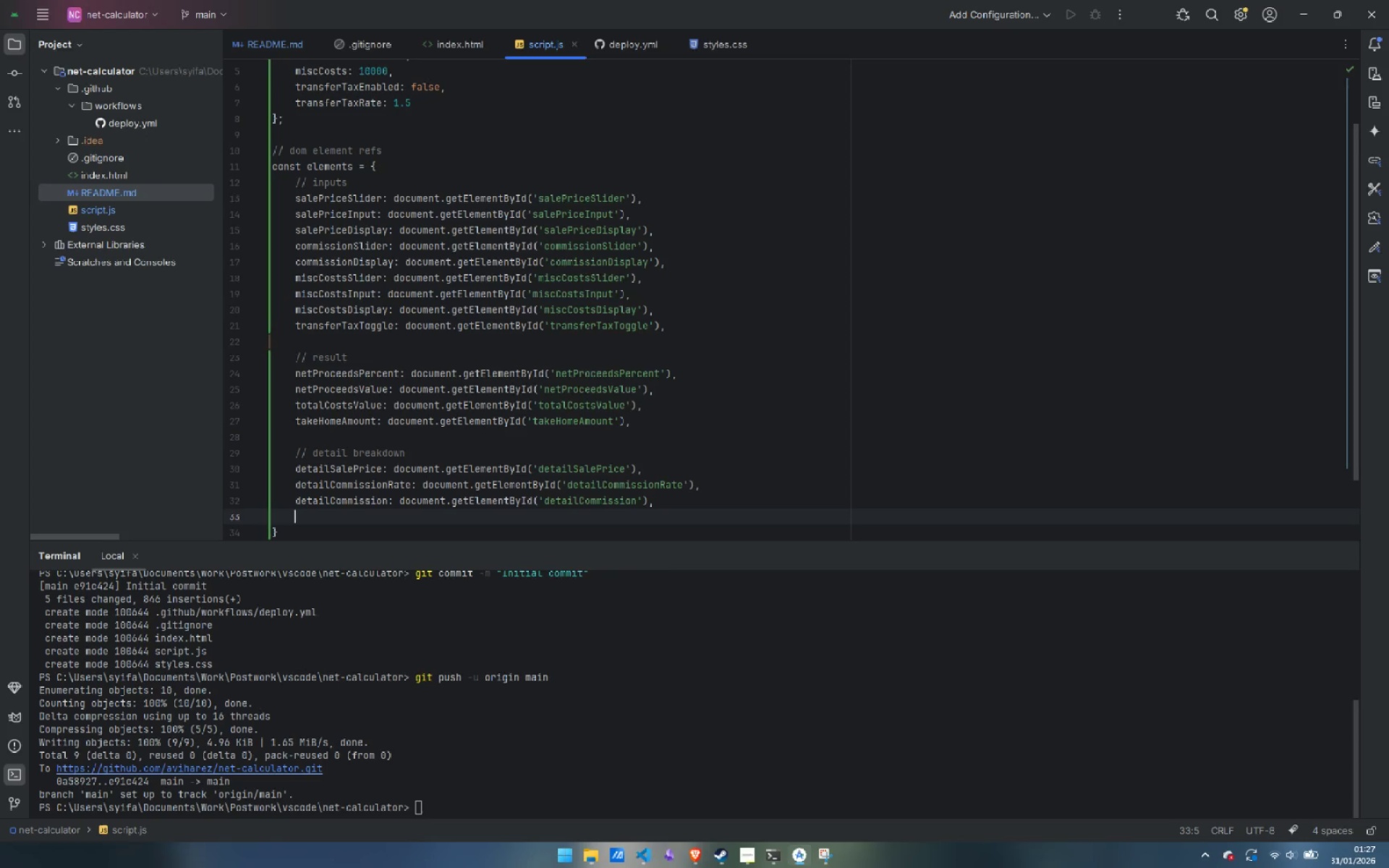 
wait(5.92)
 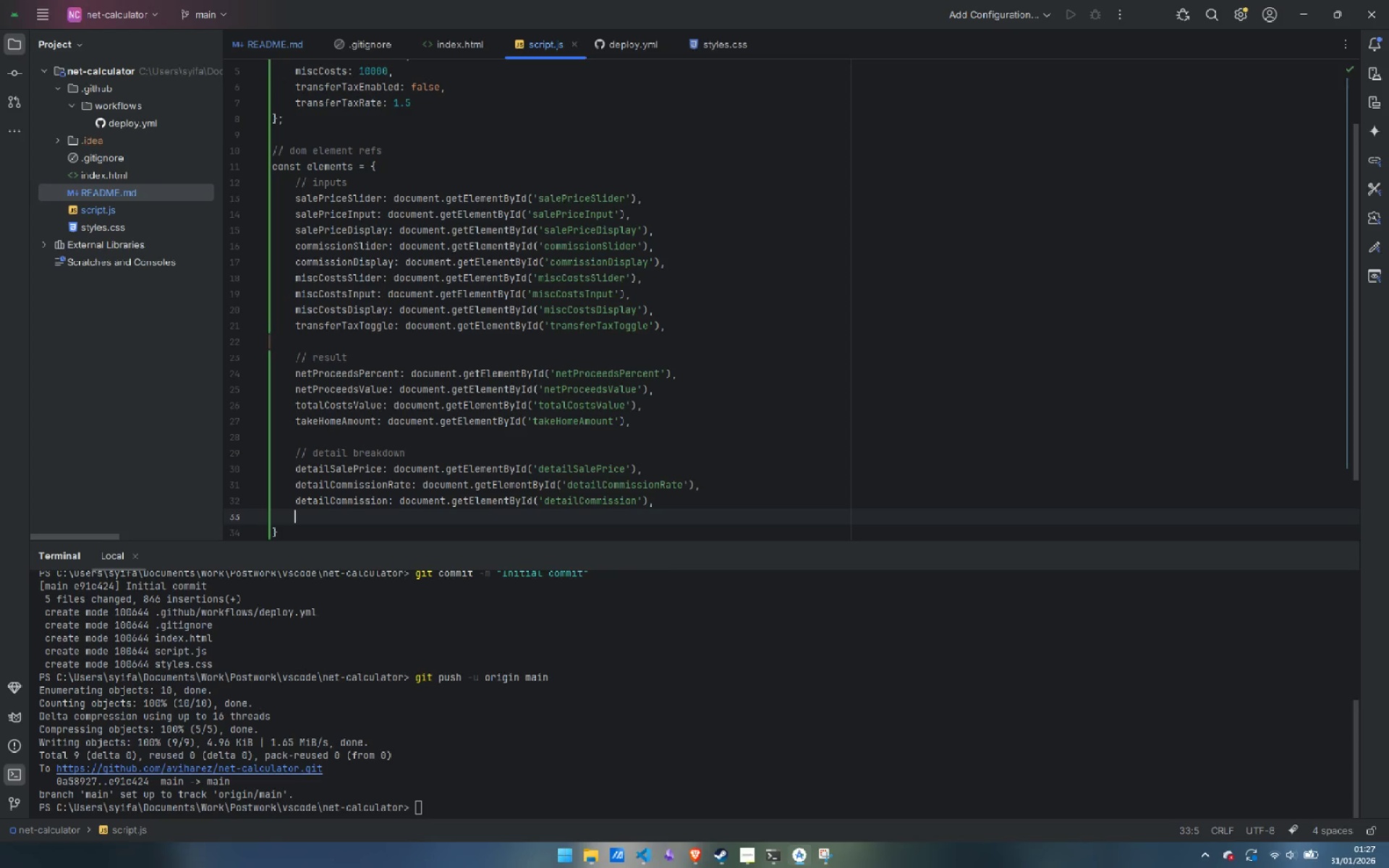 
type(detailTransferTax: )
 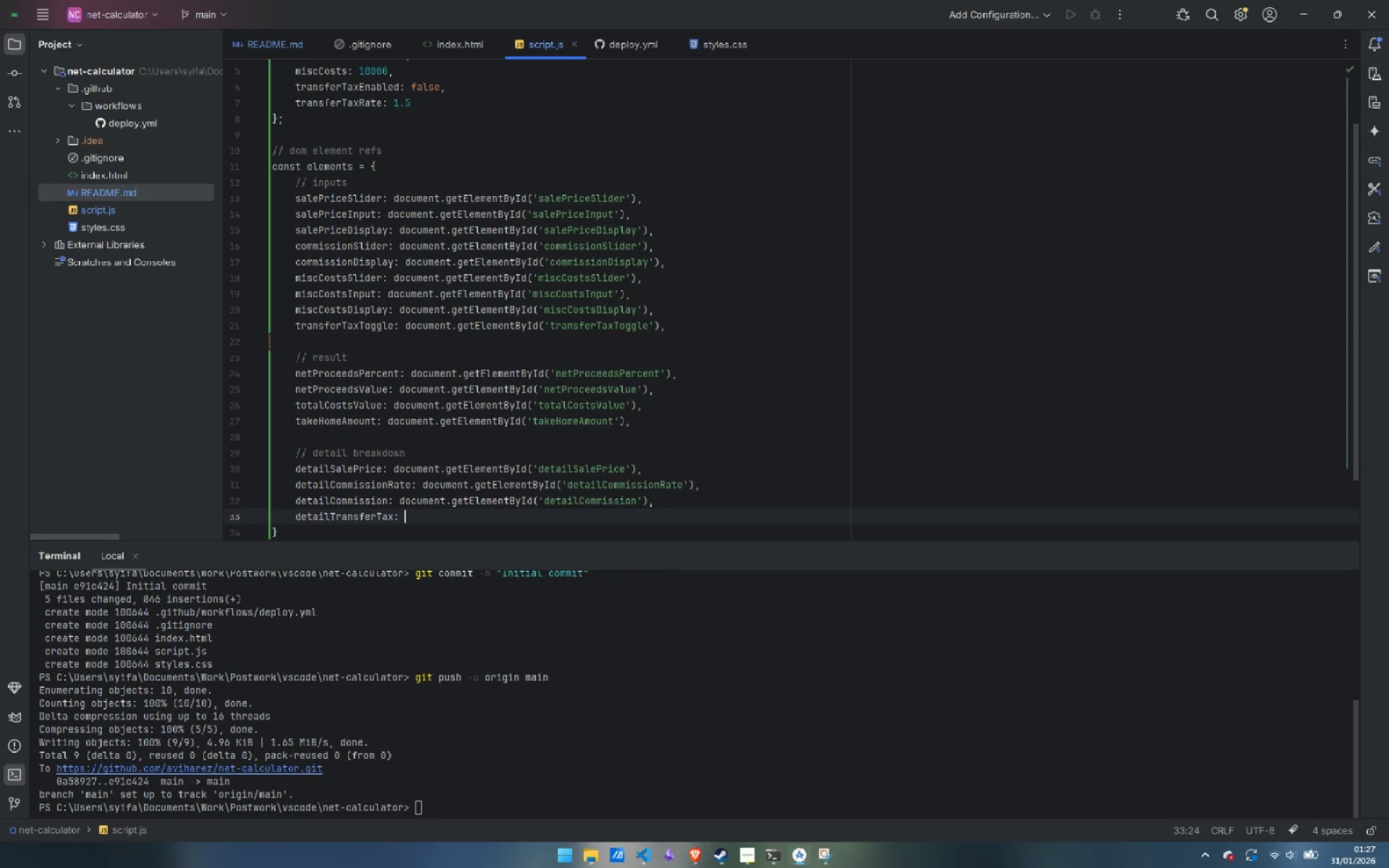 
key(Control+ControlLeft)
 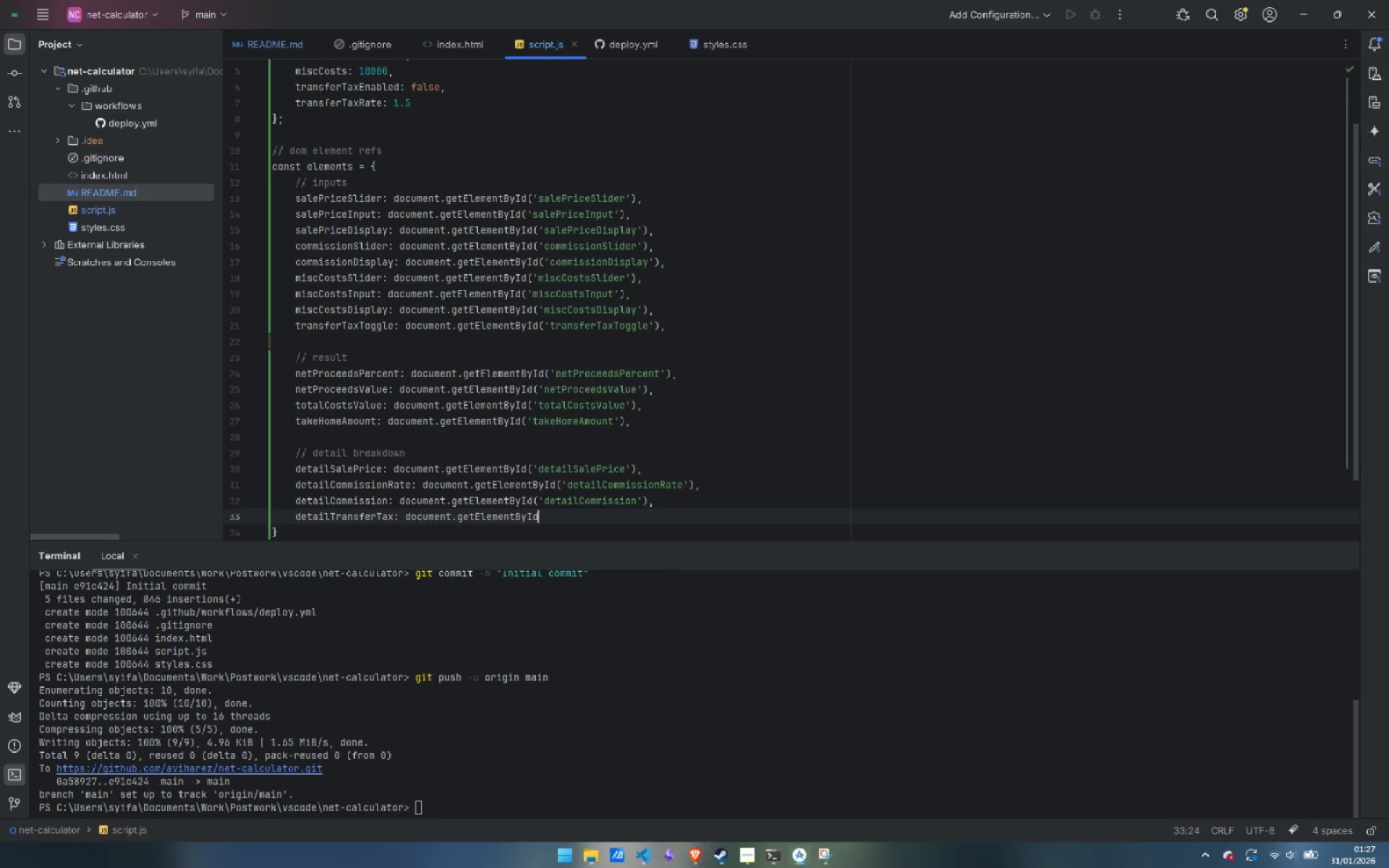 
key(Control+V)
 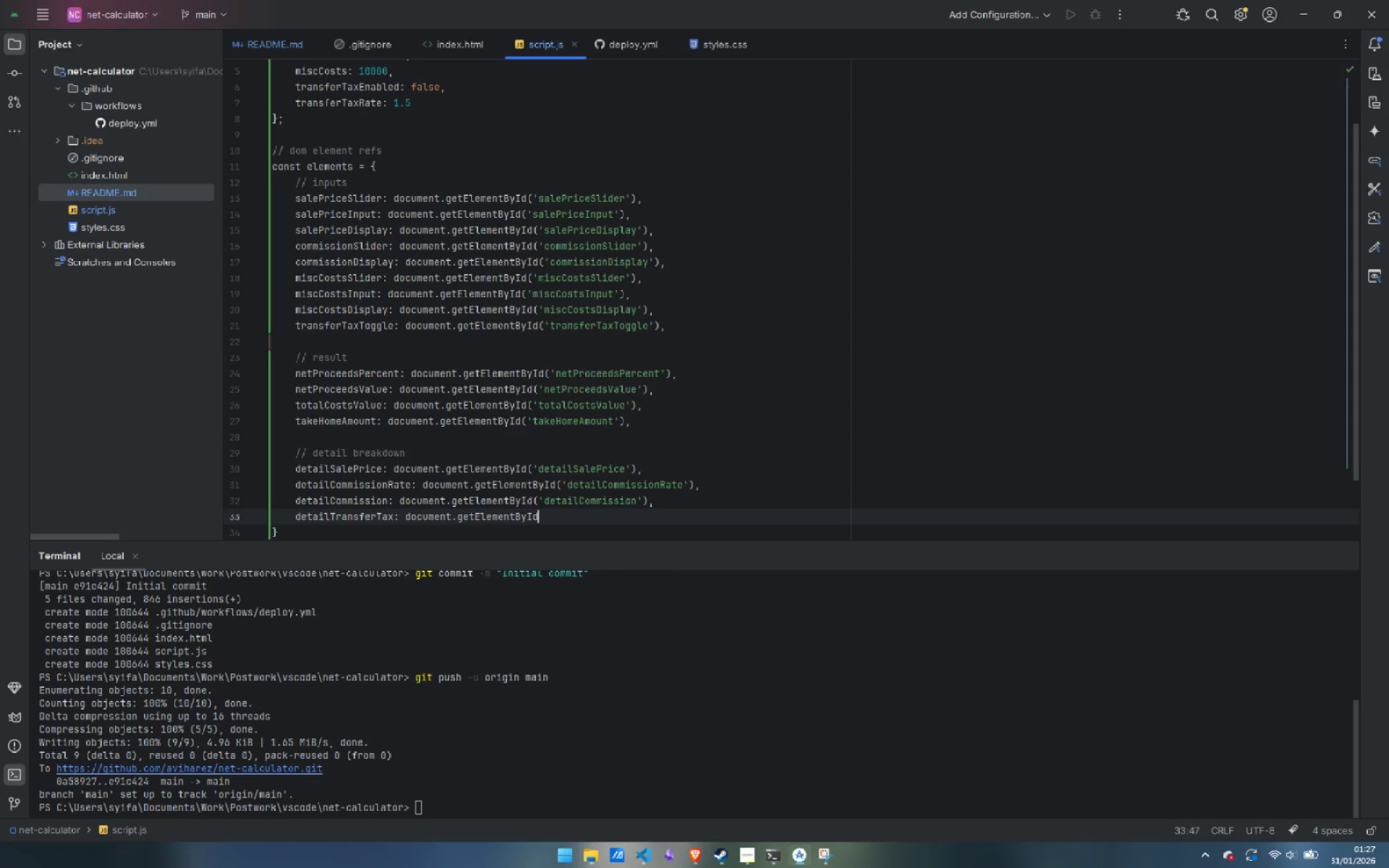 
type(doumen)
key(Backspace)
key(Backspace)
key(Backspace)
key(Backspace)
key(Backspace)
key(Backspace)
type(('detailTransferTax)
 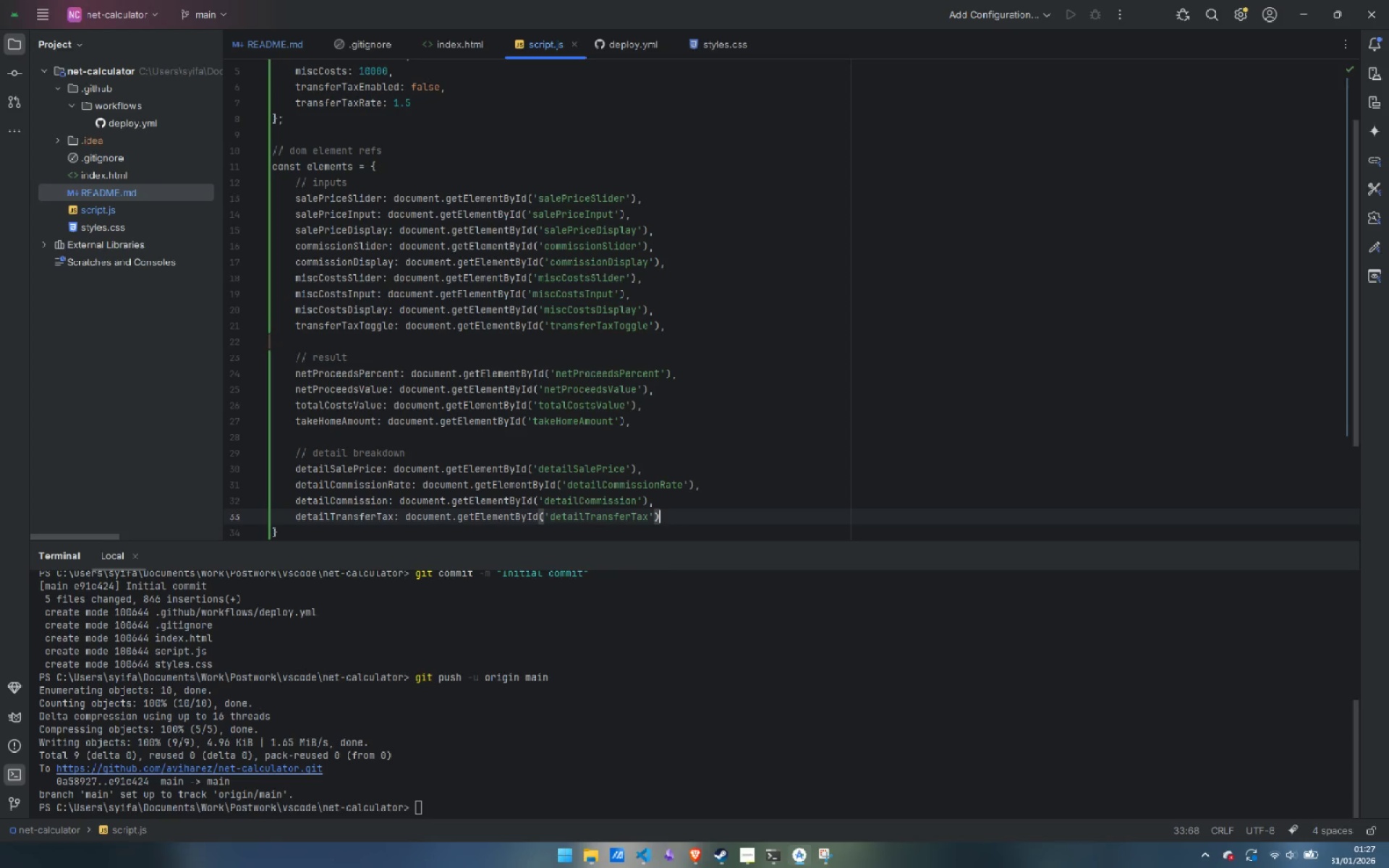 
 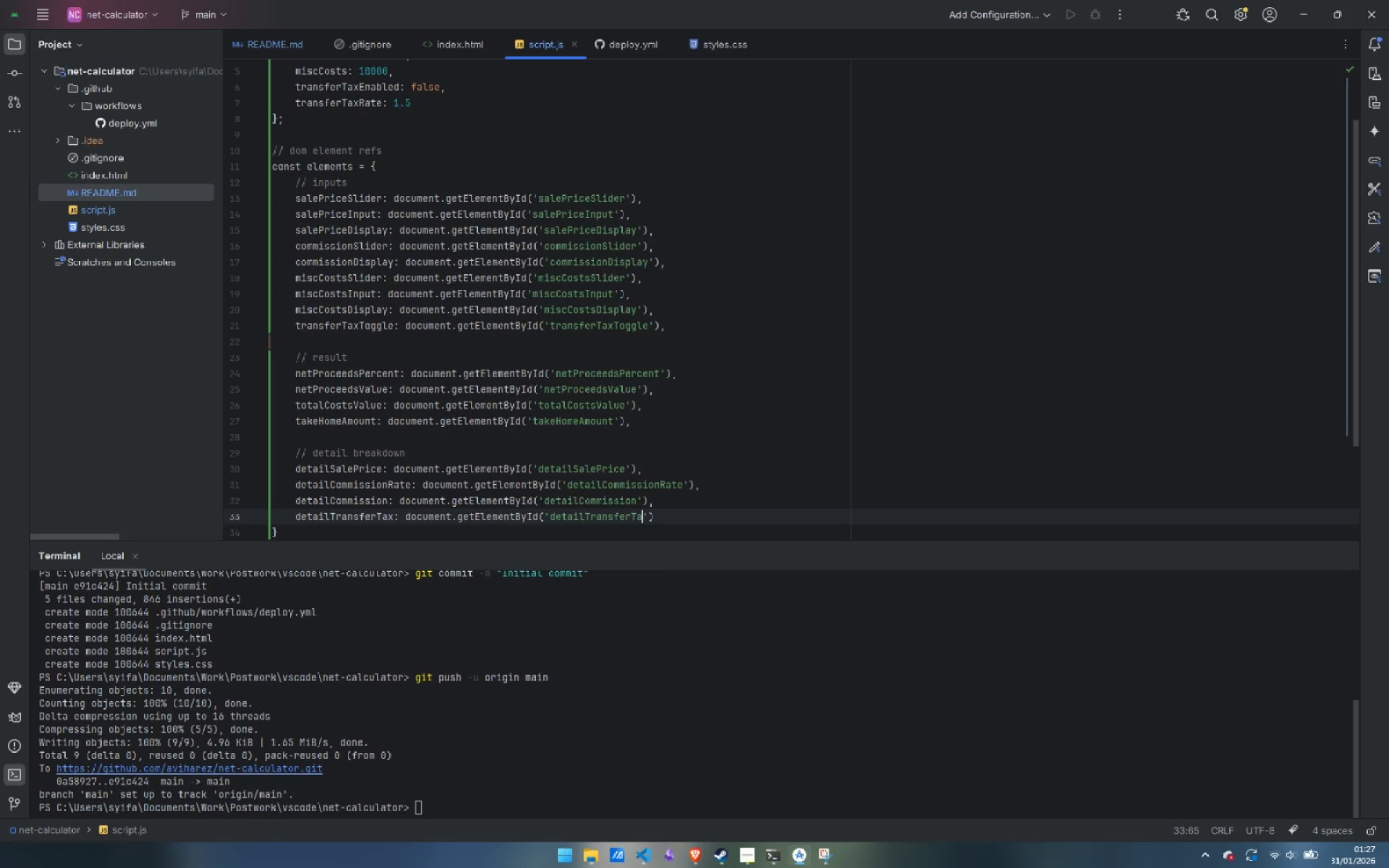 
key(ArrowRight)
 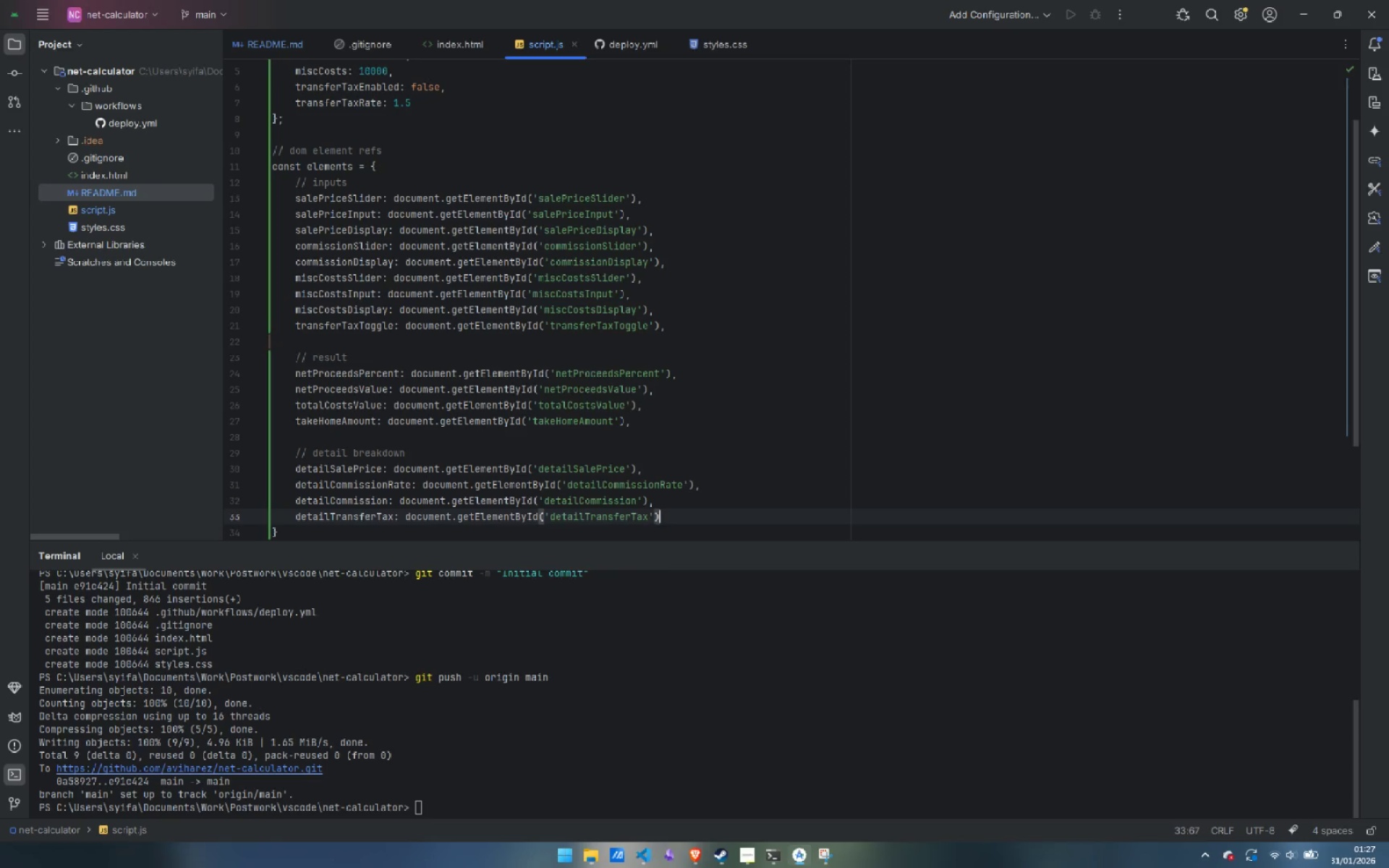 
key(ArrowRight)
 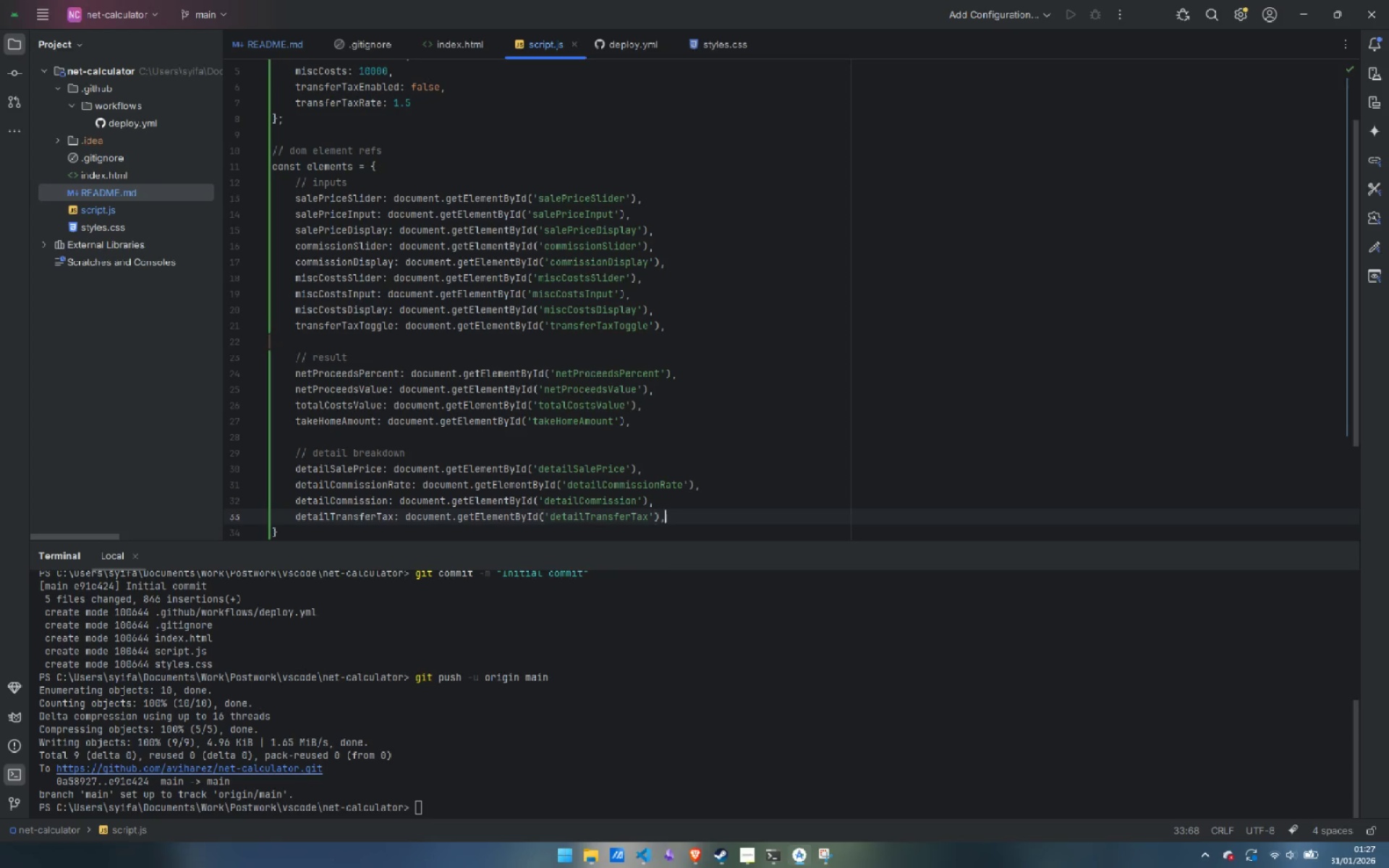 
key(Comma)
 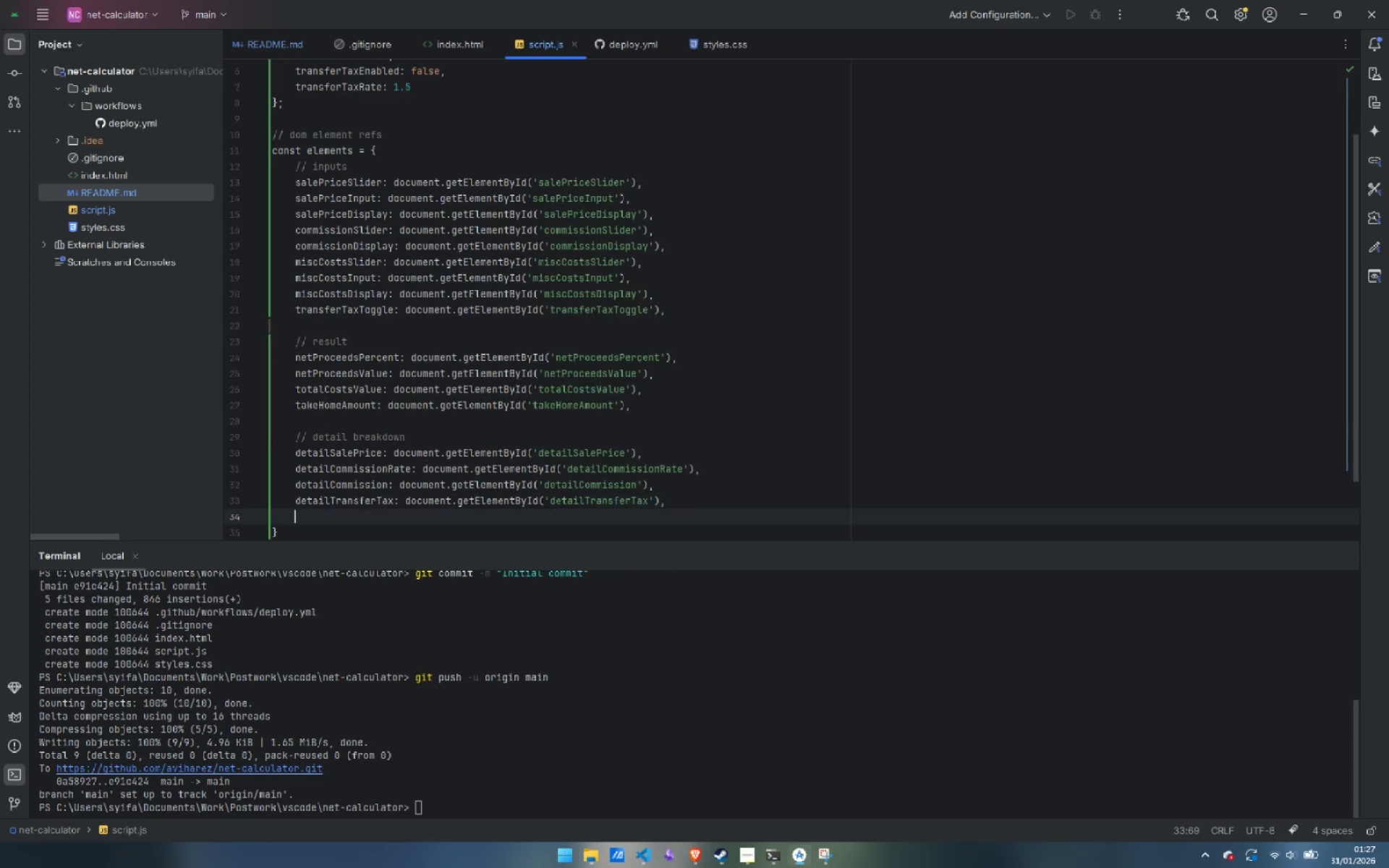 
key(Enter)
 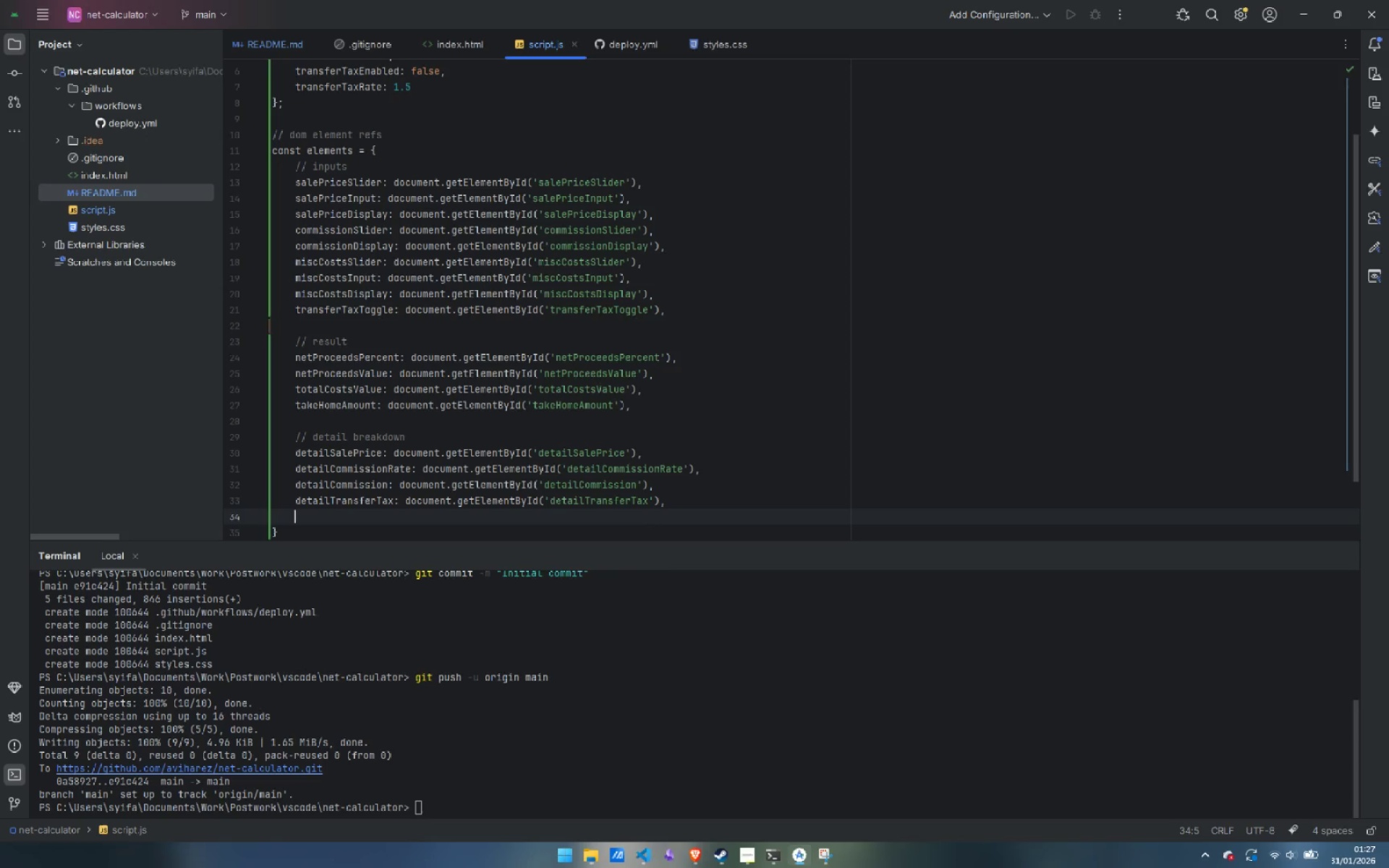 
type(deta)
key(Tab)
type(MistCon)
key(Backspace)
type(sts: )
 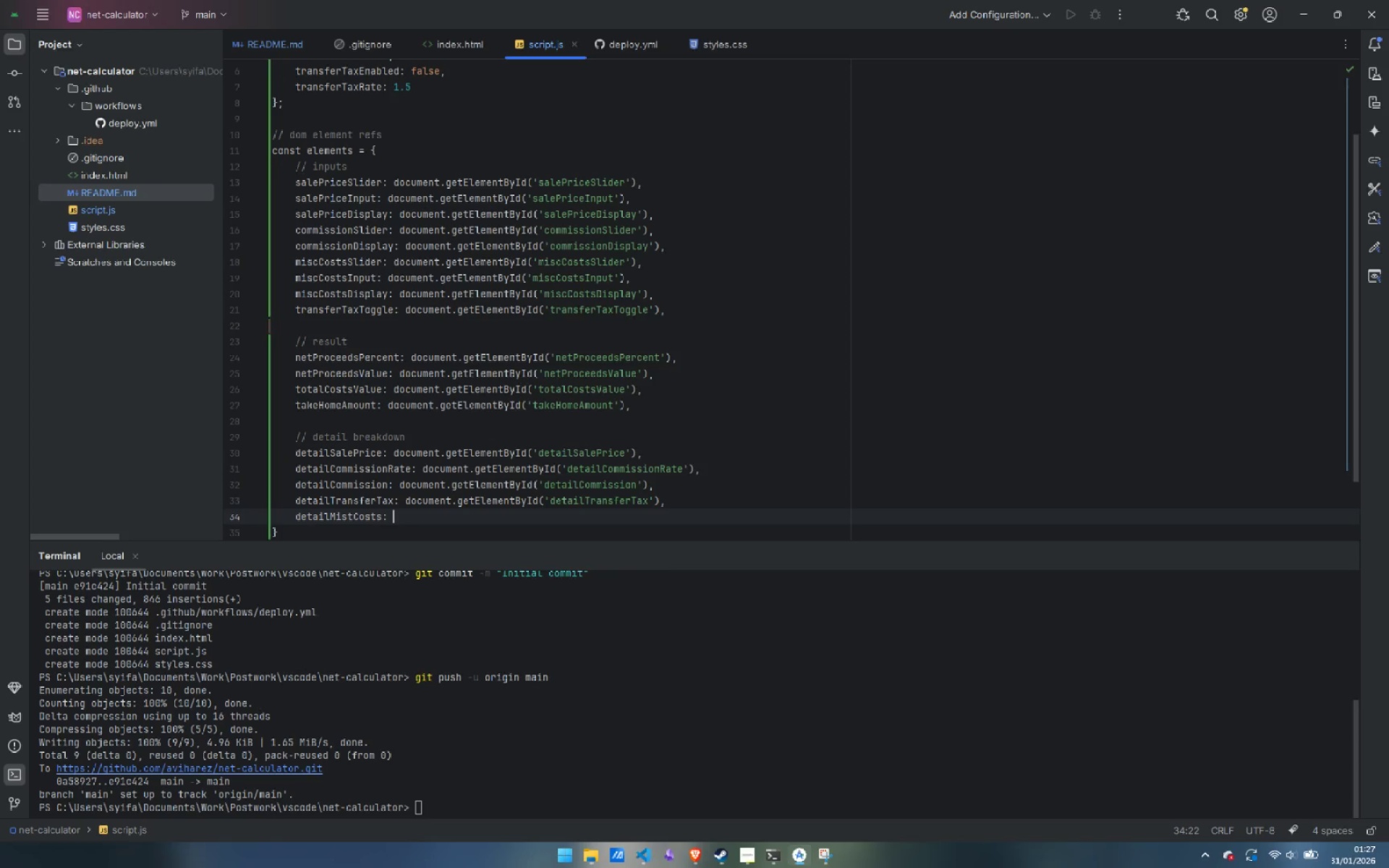 
key(Control+ControlLeft)
 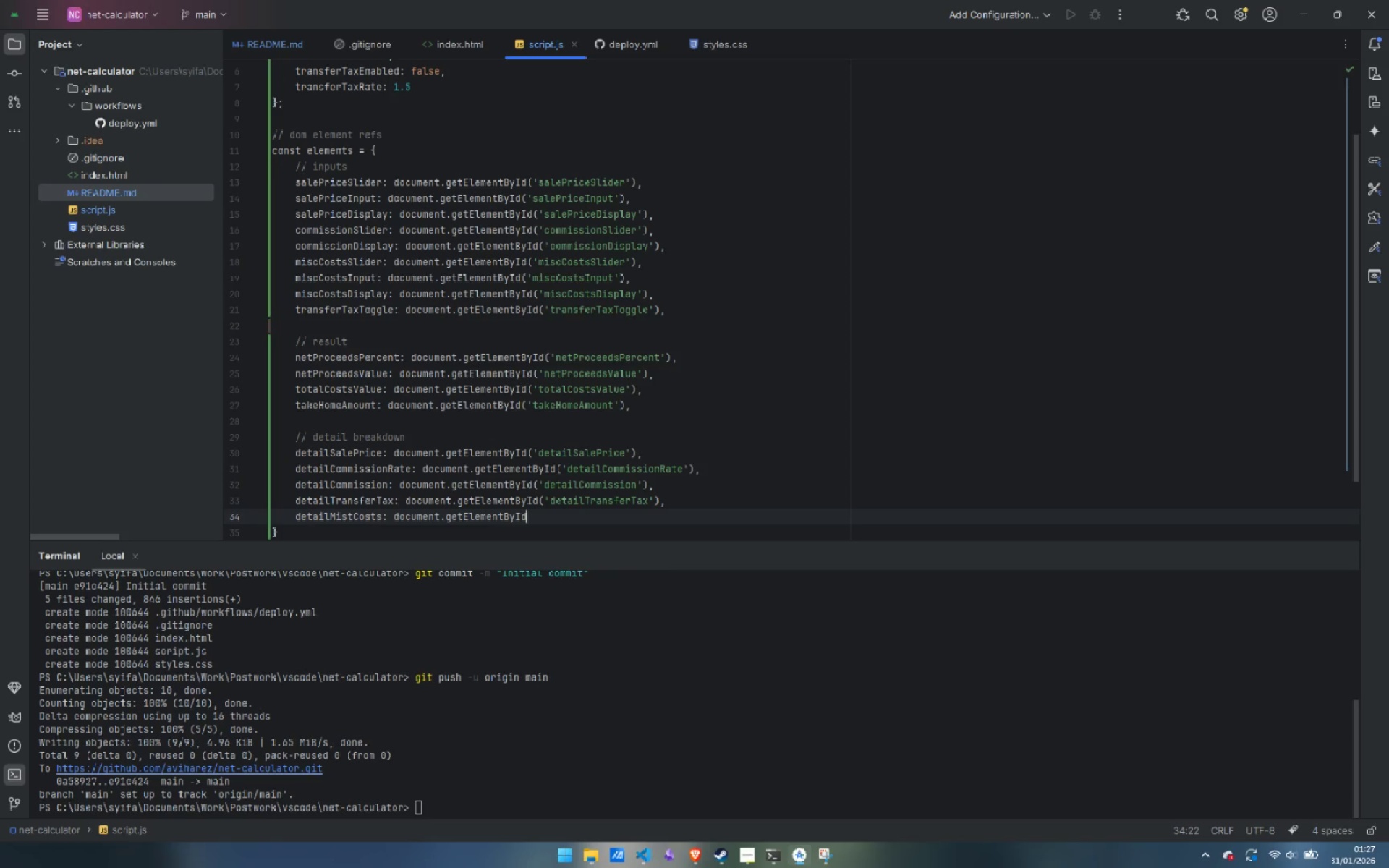 
key(Control+V)
 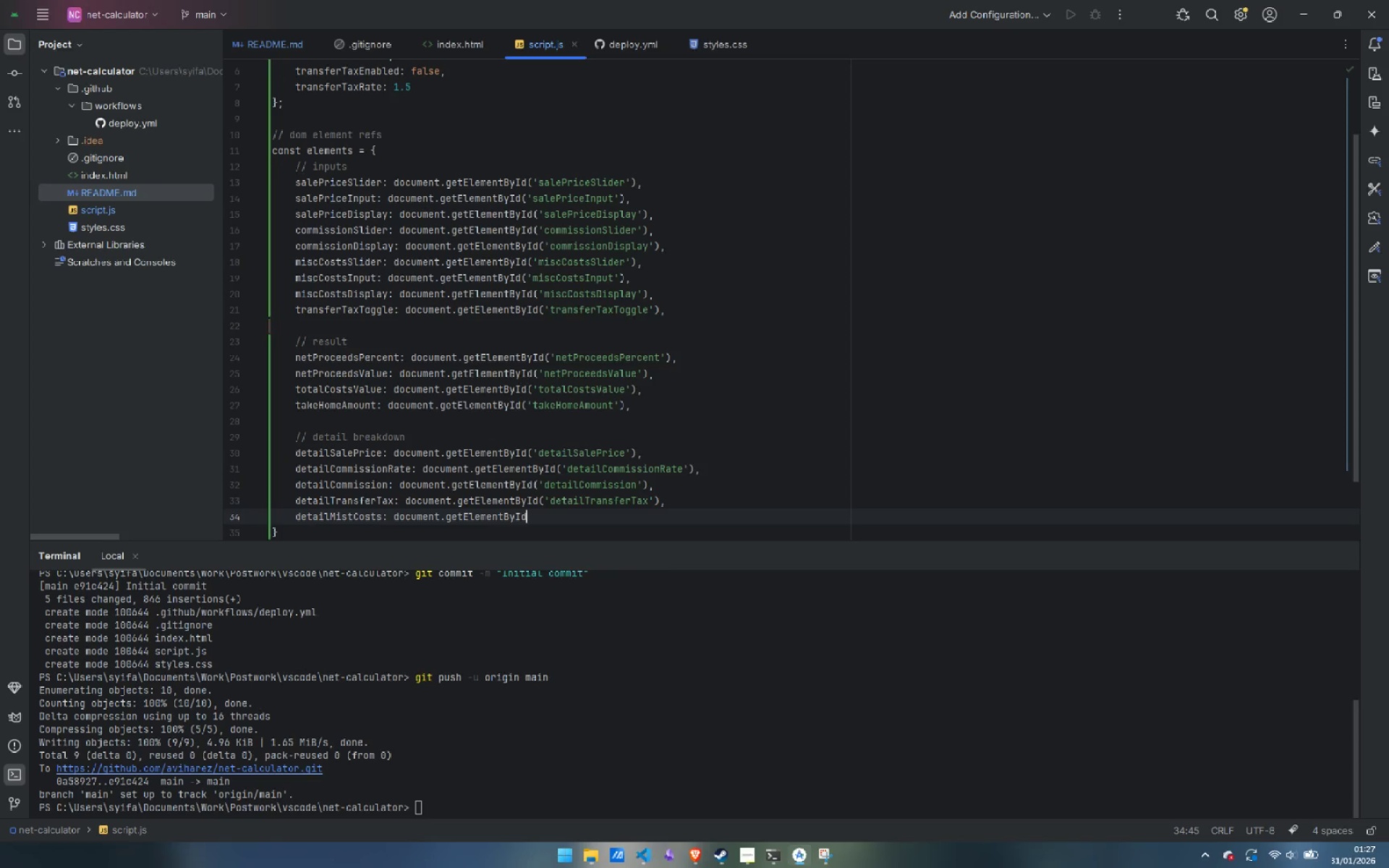 
type(('detailMisc)
key(Backspace)
type(tC)
 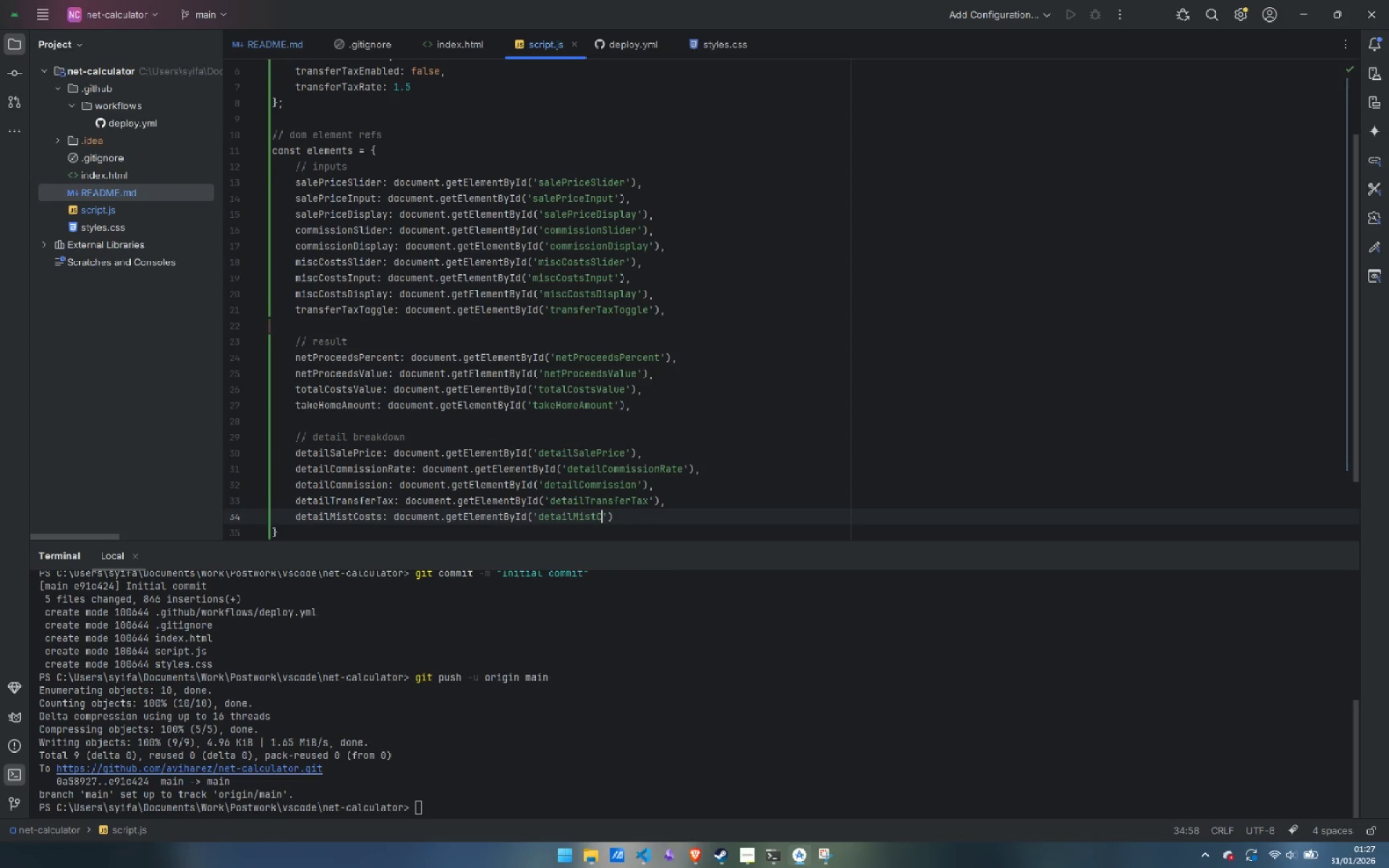 
key(ArrowLeft)
 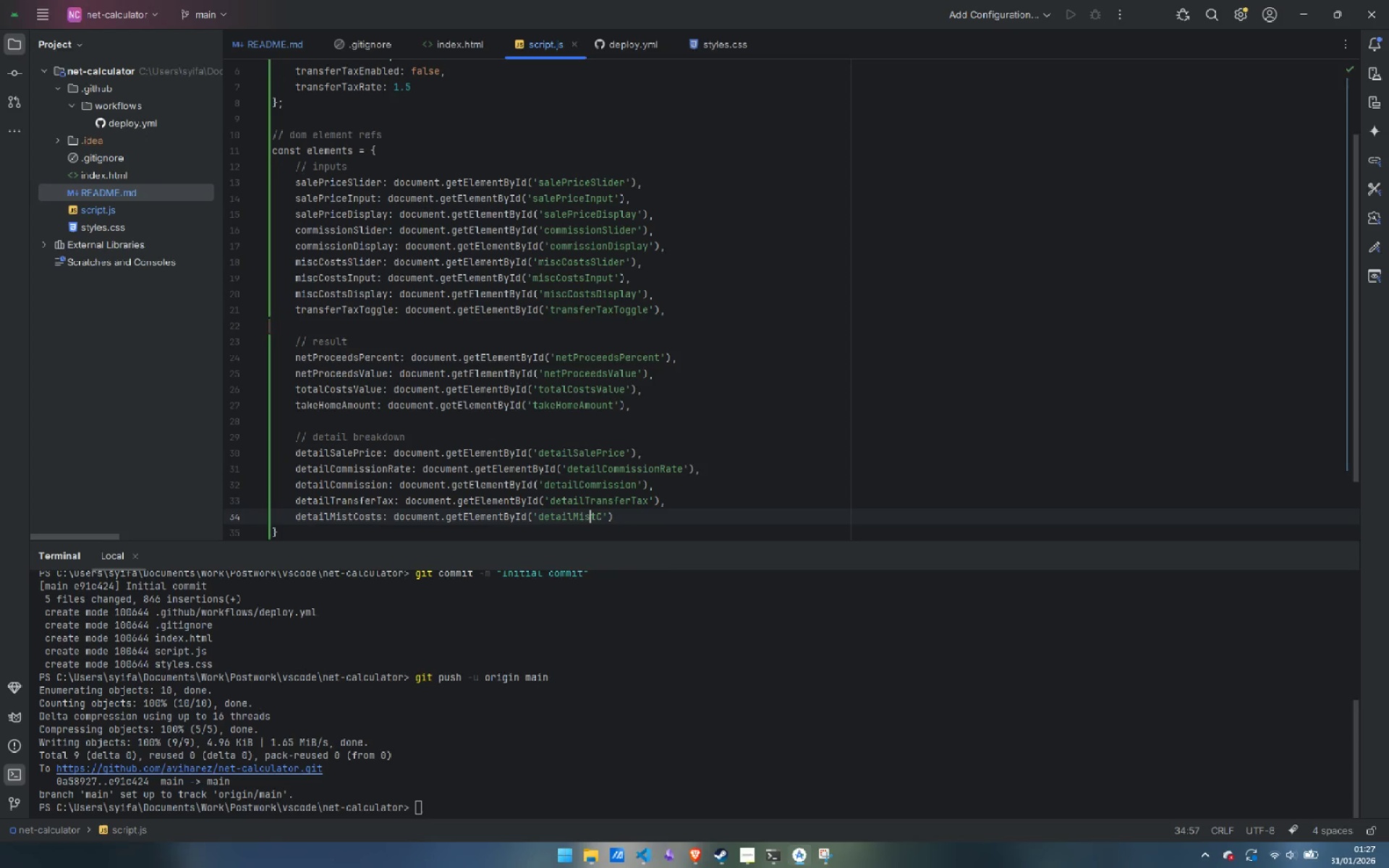 
key(ArrowLeft)
 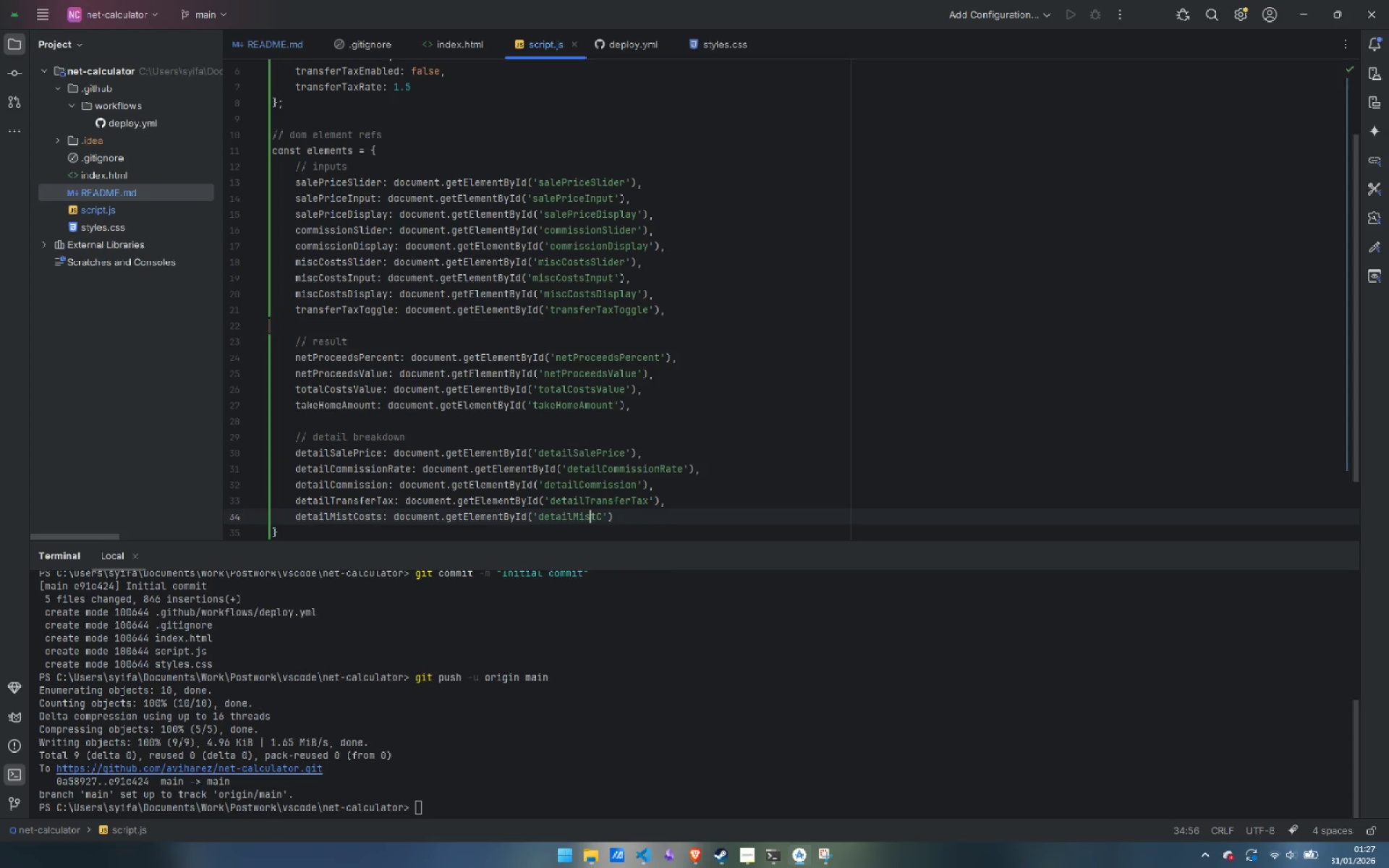 
key(ArrowRight)
 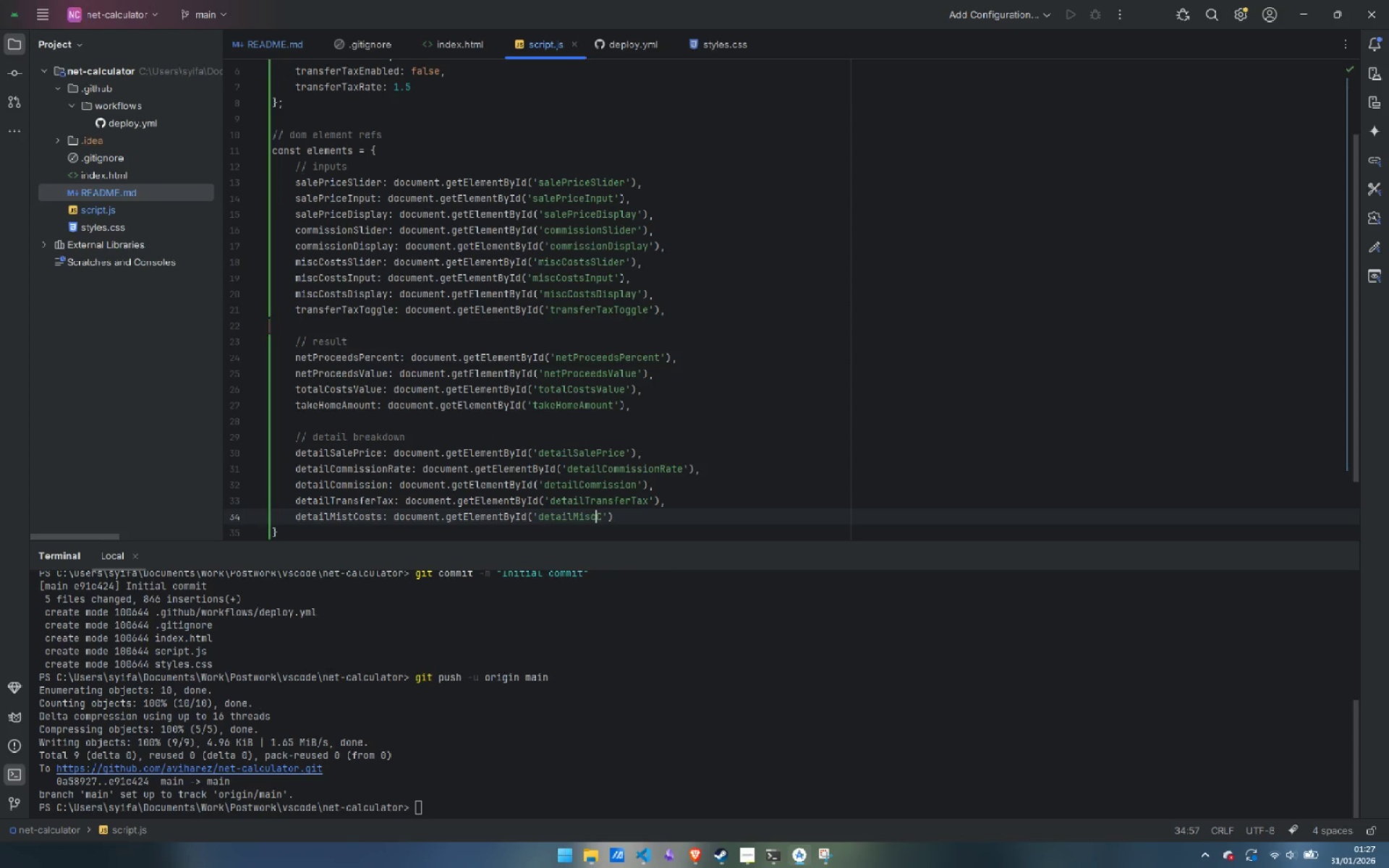 
key(Backspace)
 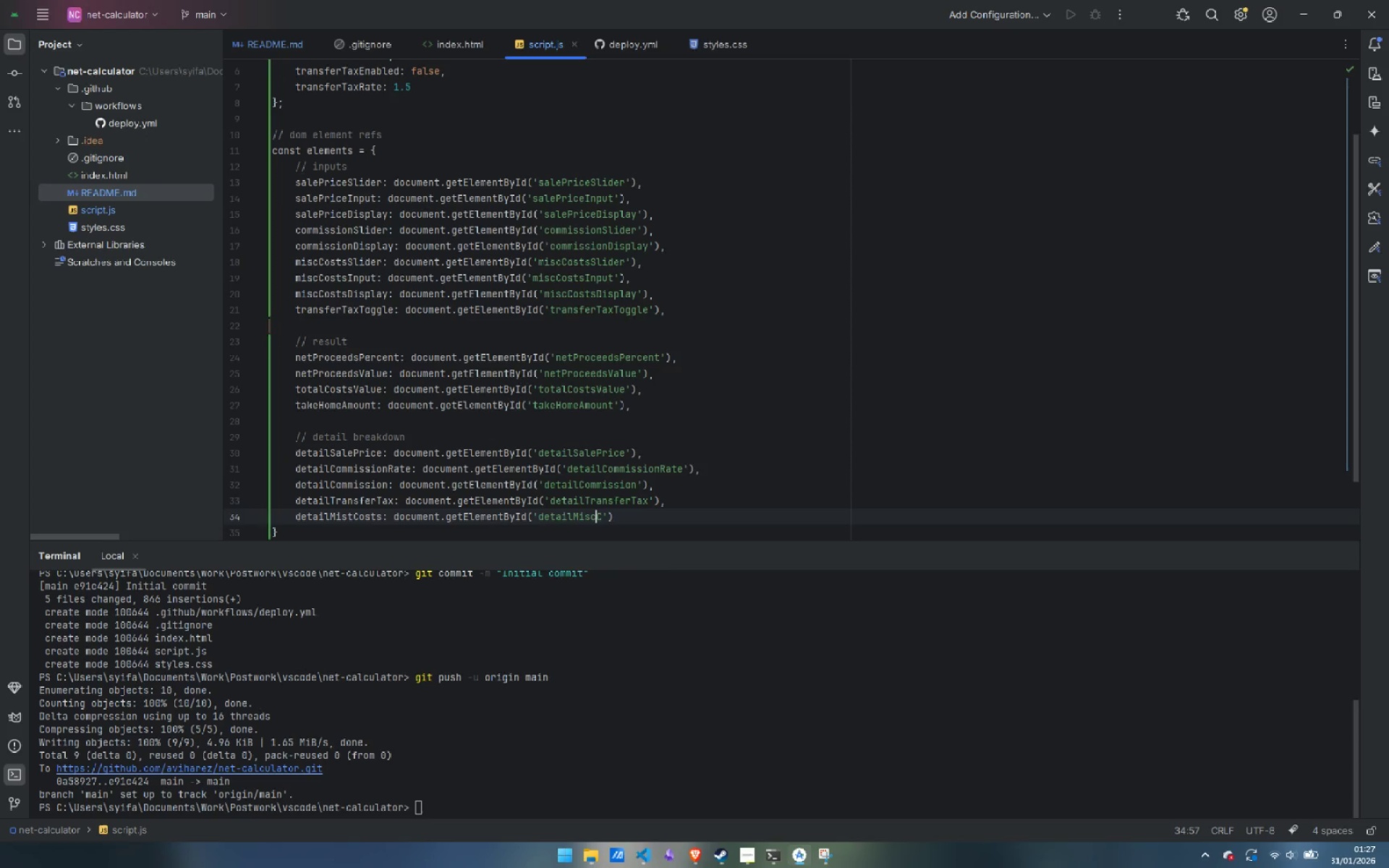 
key(C)
 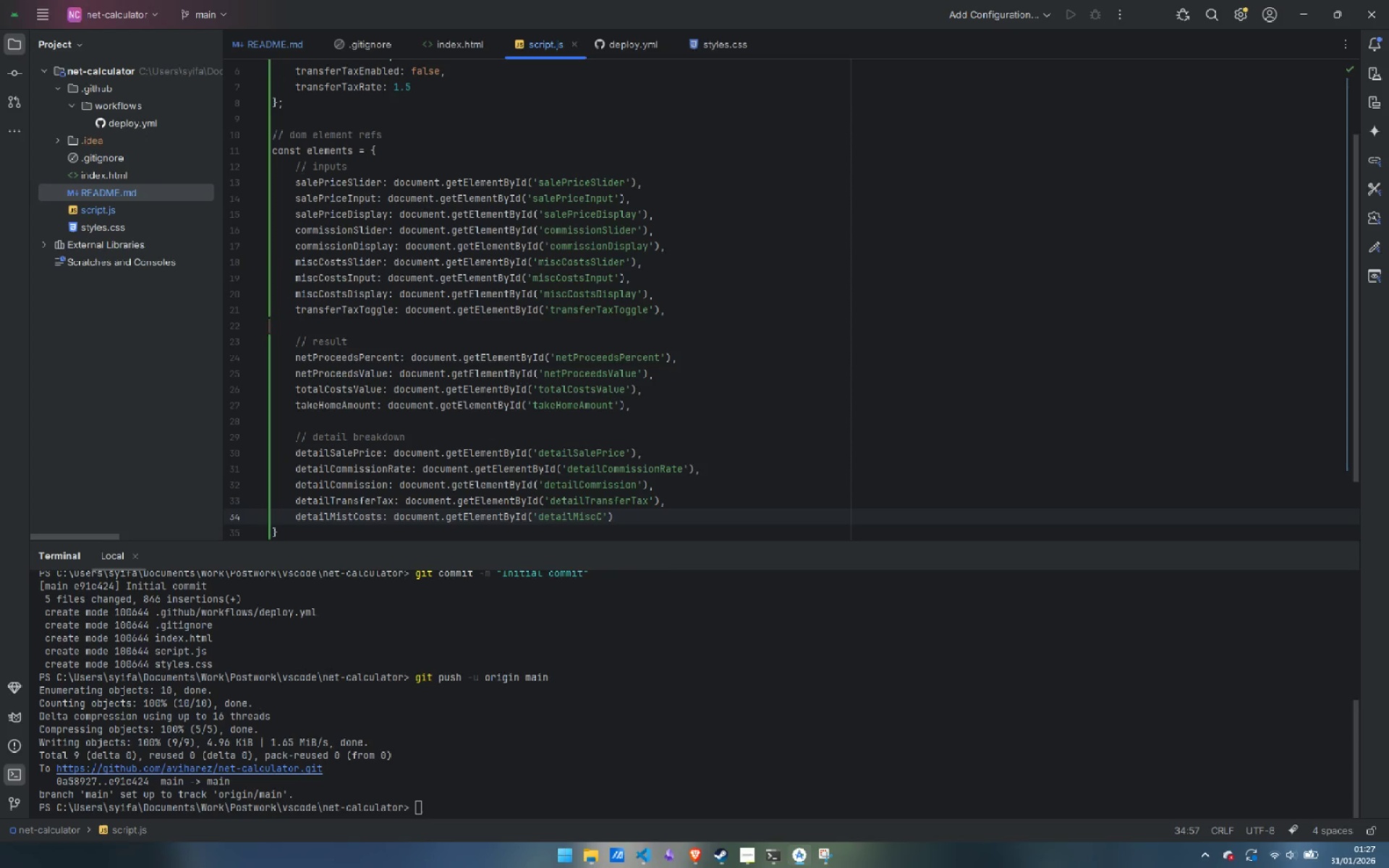 
key(ArrowRight)
 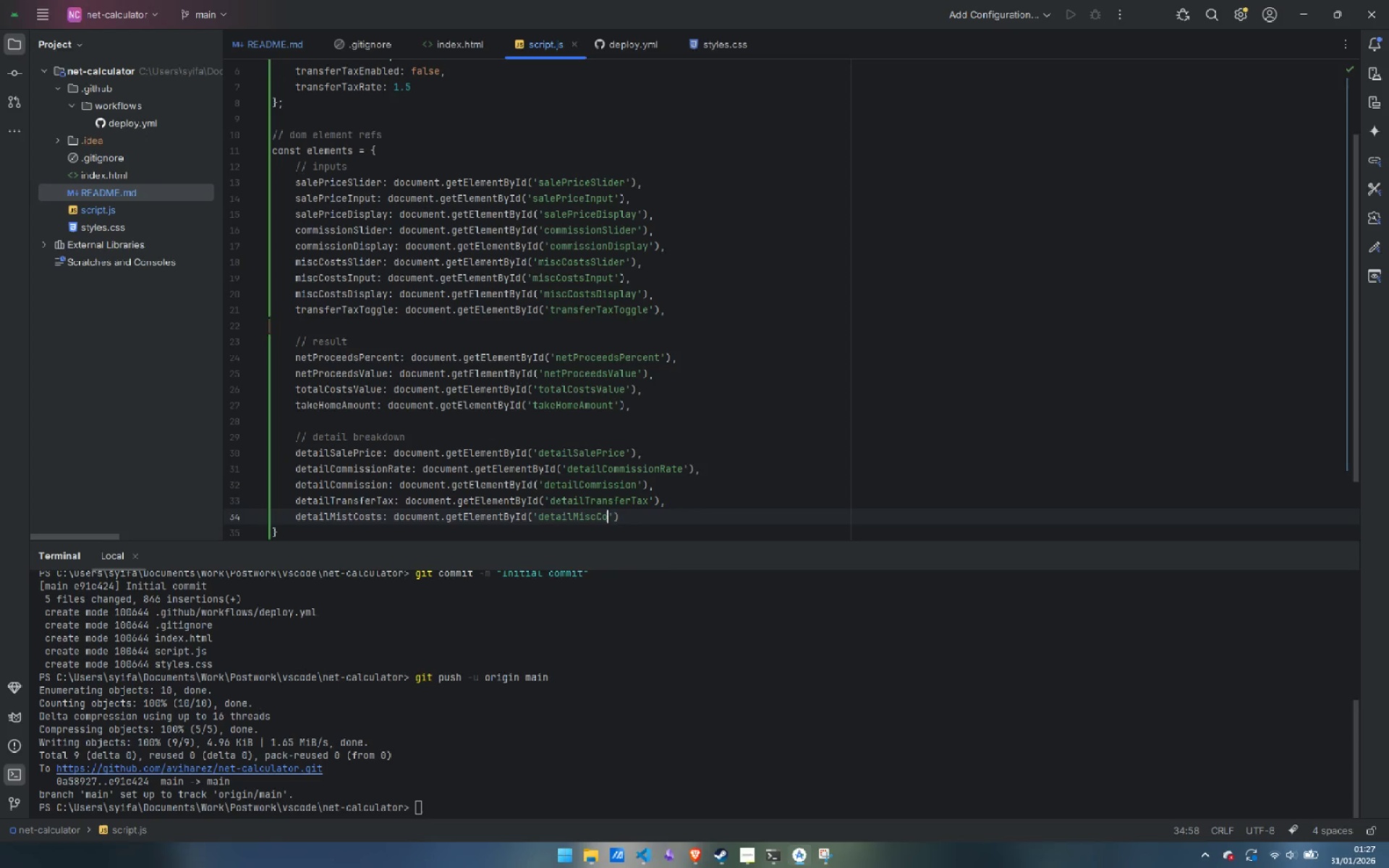 
type(osts)
 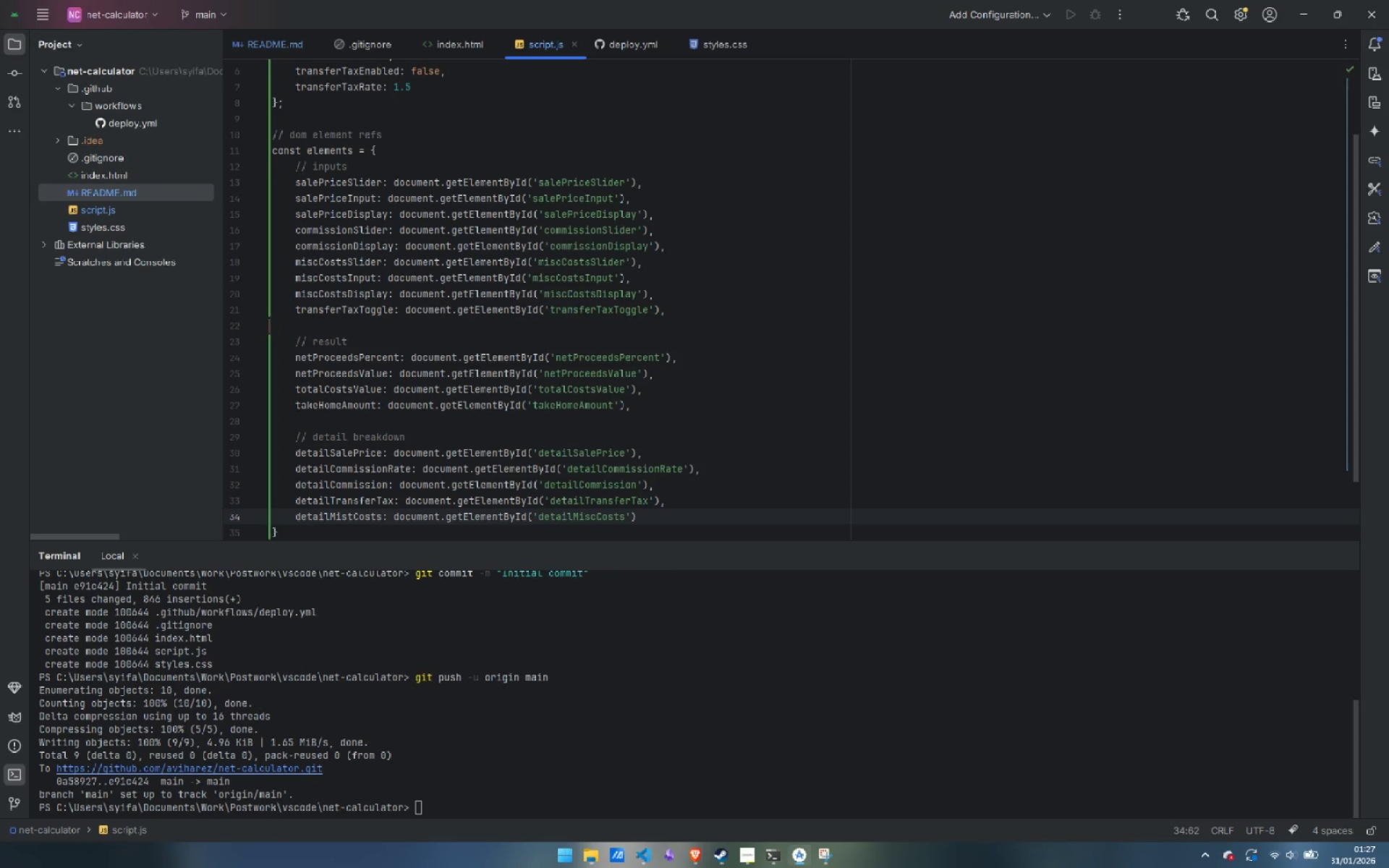 
key(Control+ArrowLeft)
 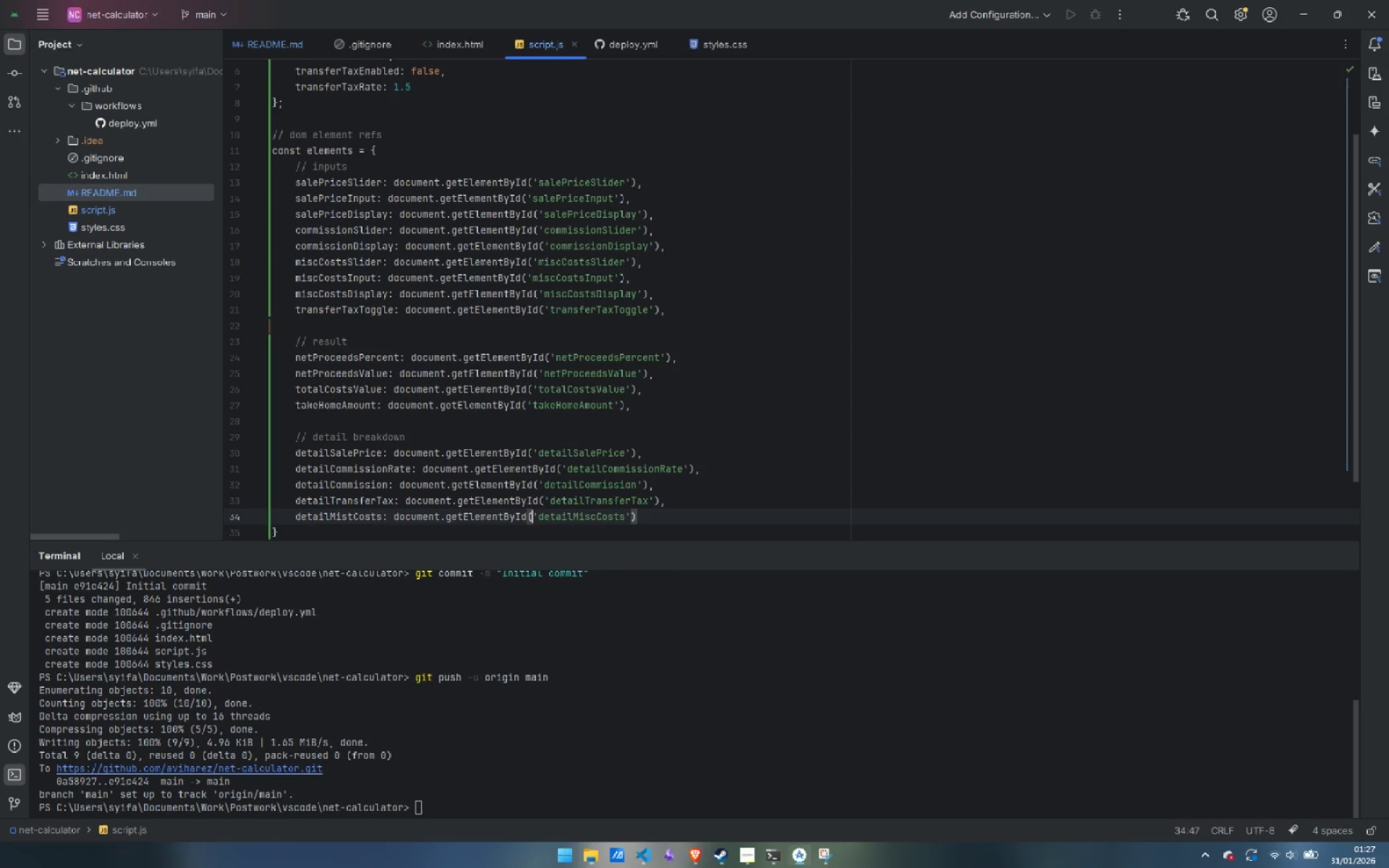 
key(Control+ArrowLeft)
 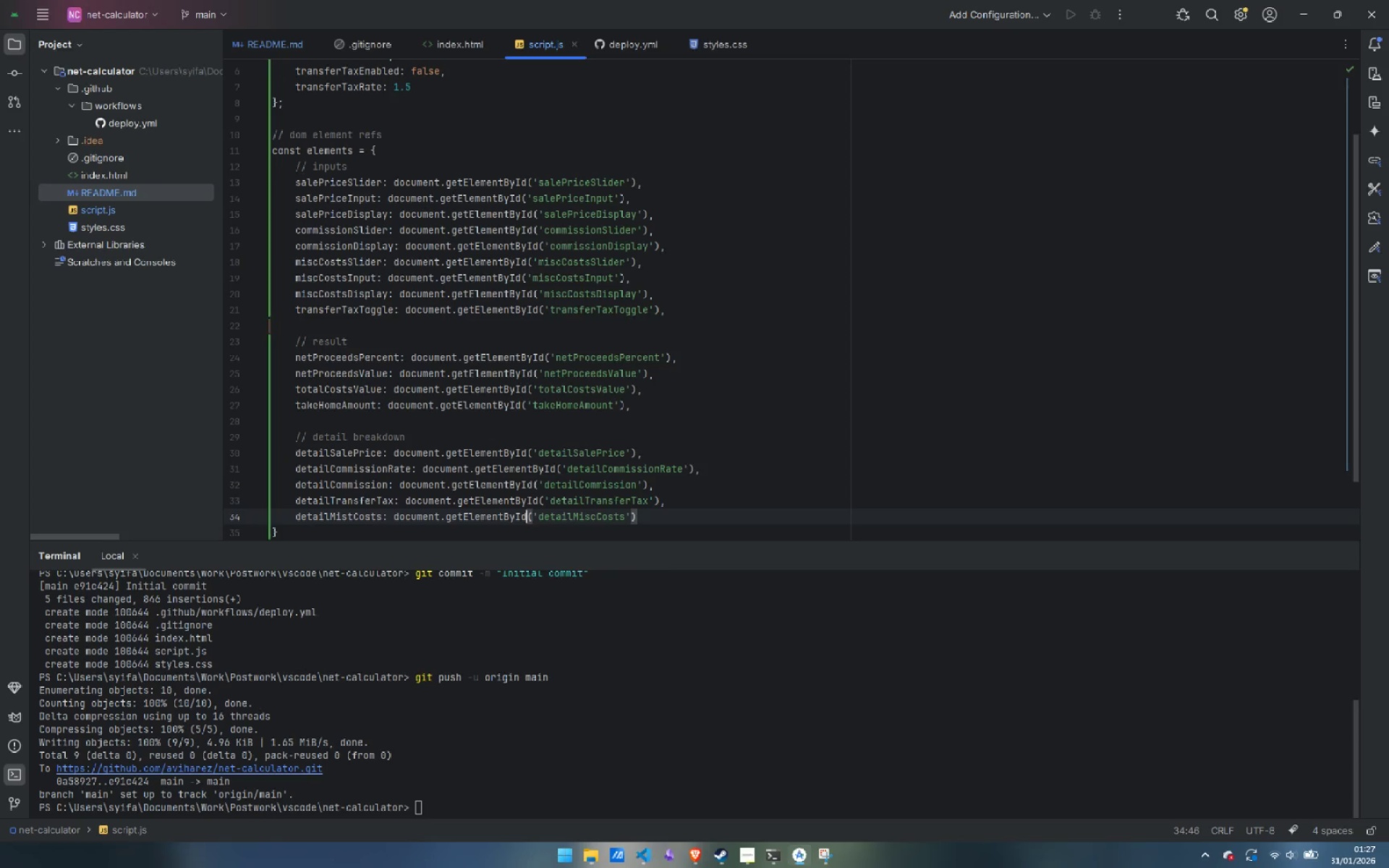 
key(Control+ArrowLeft)
 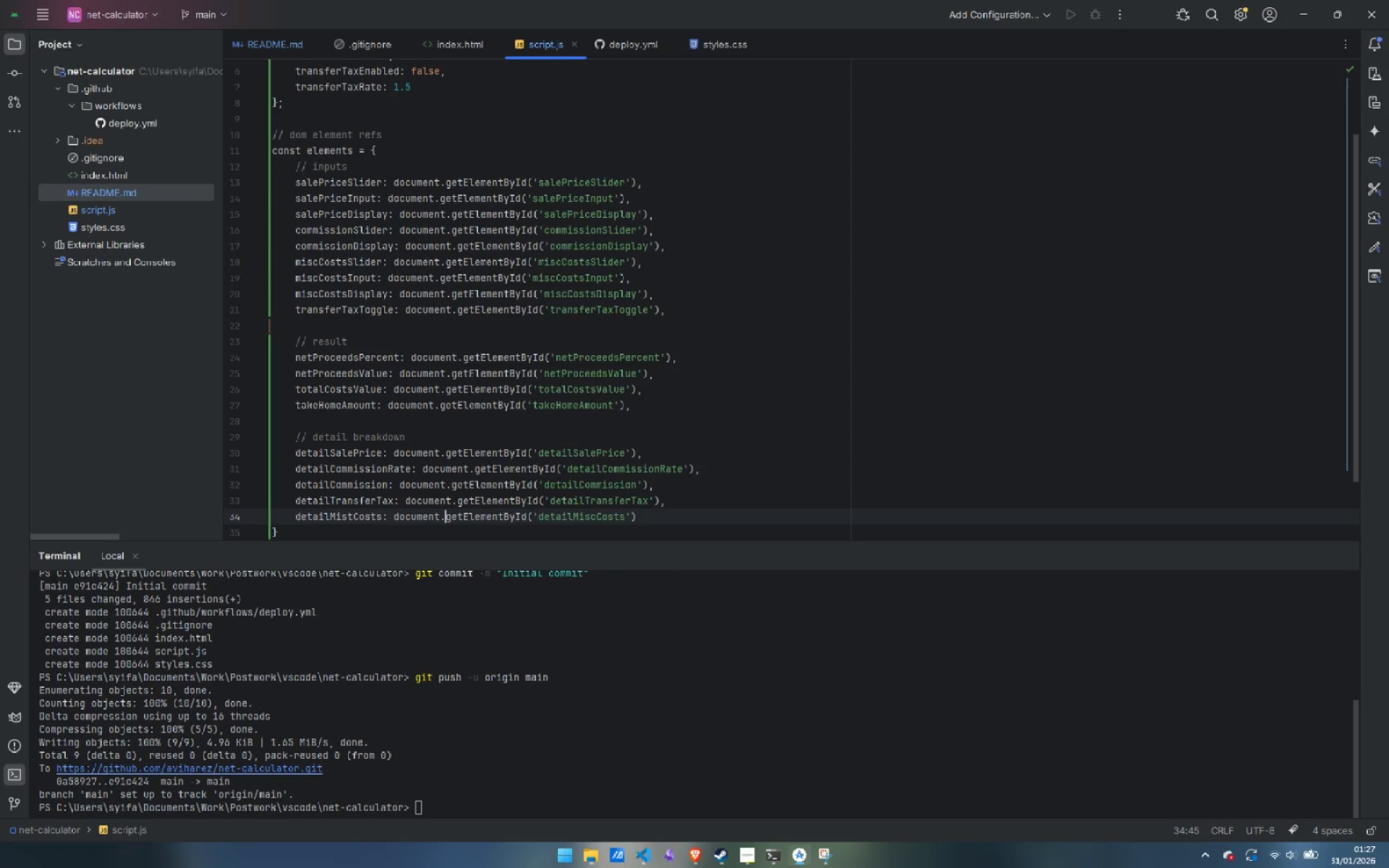 
key(Control+ArrowLeft)
 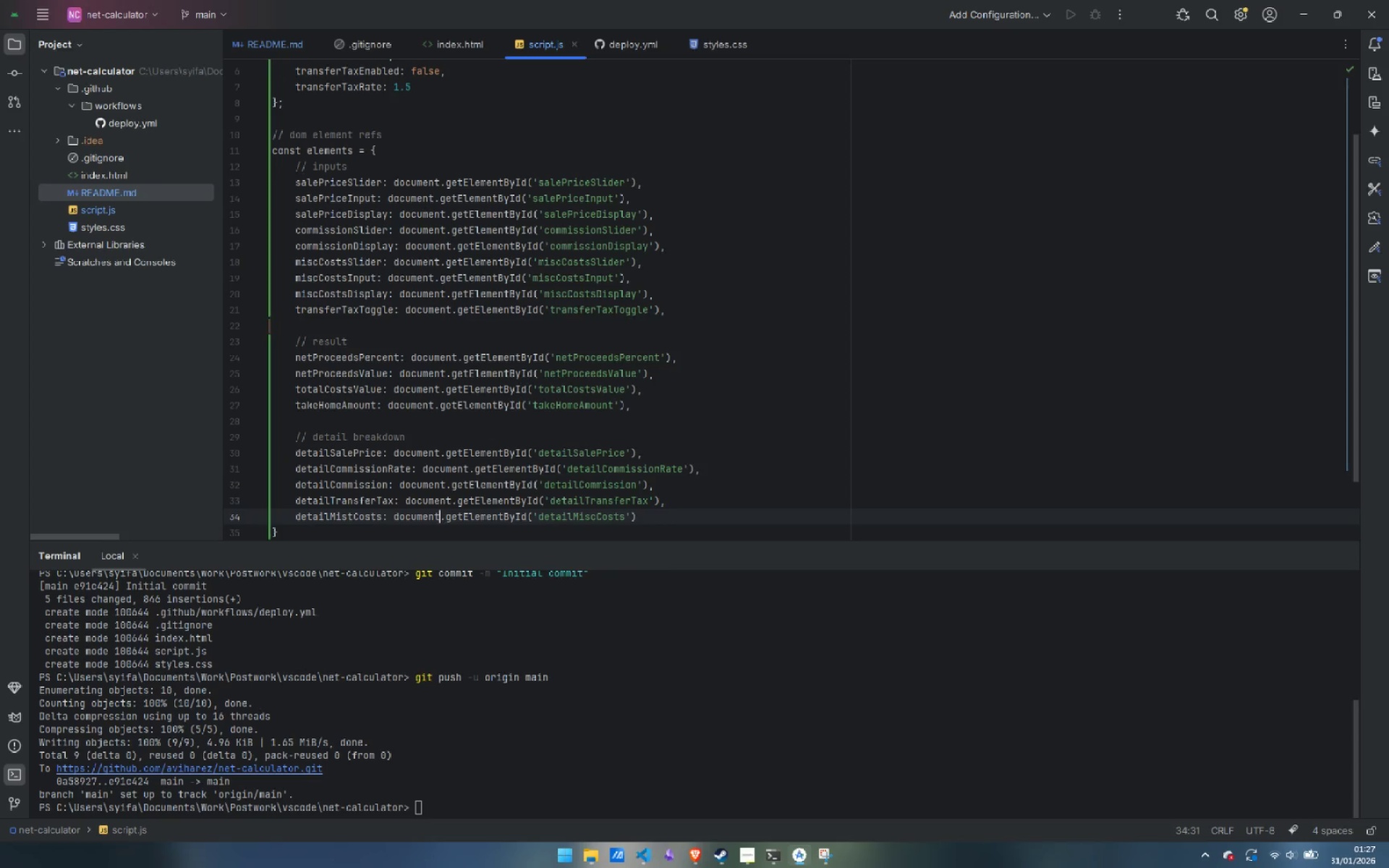 
key(Control+ArrowLeft)
 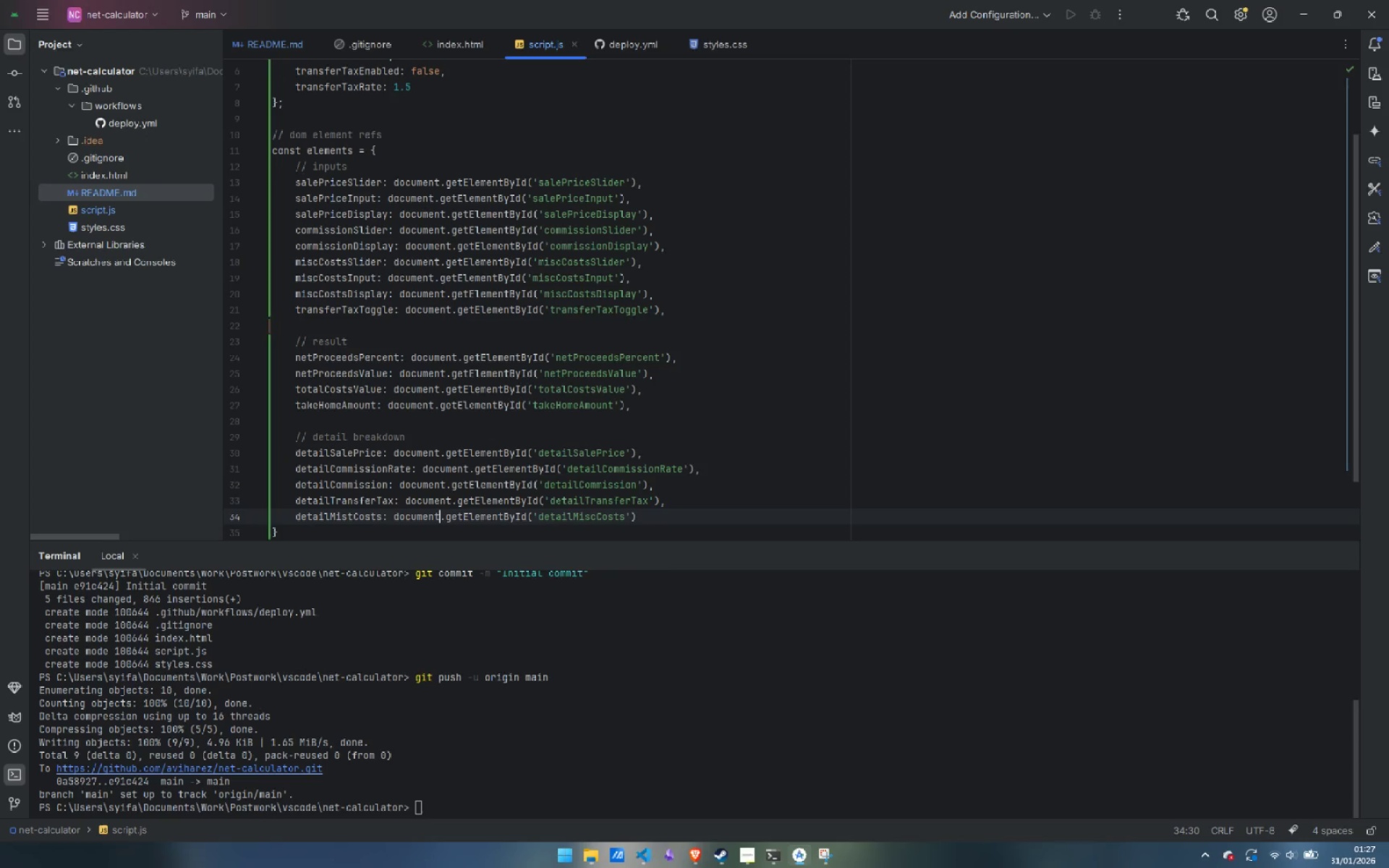 
key(Control+ArrowLeft)
 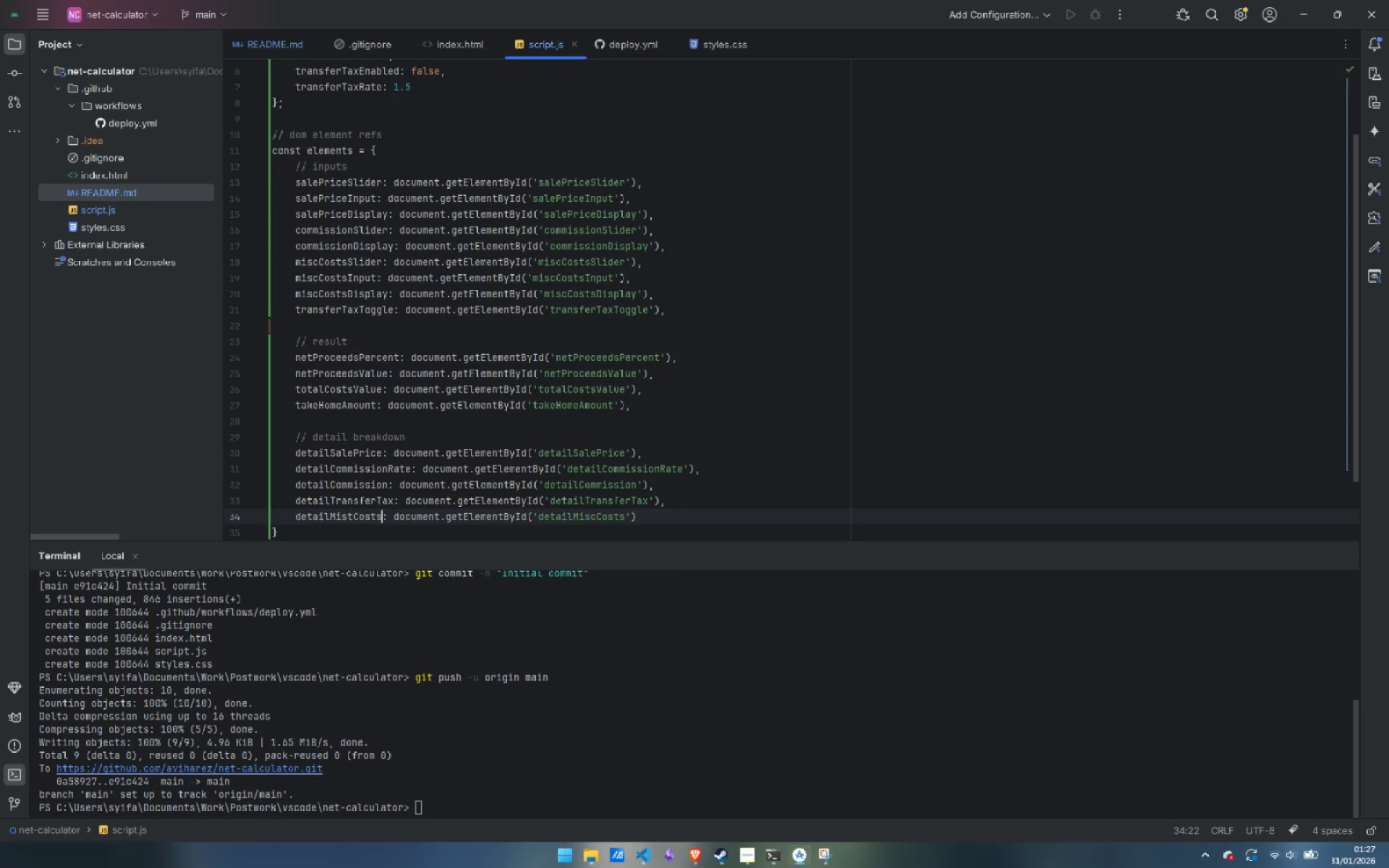 
key(Control+ArrowLeft)
 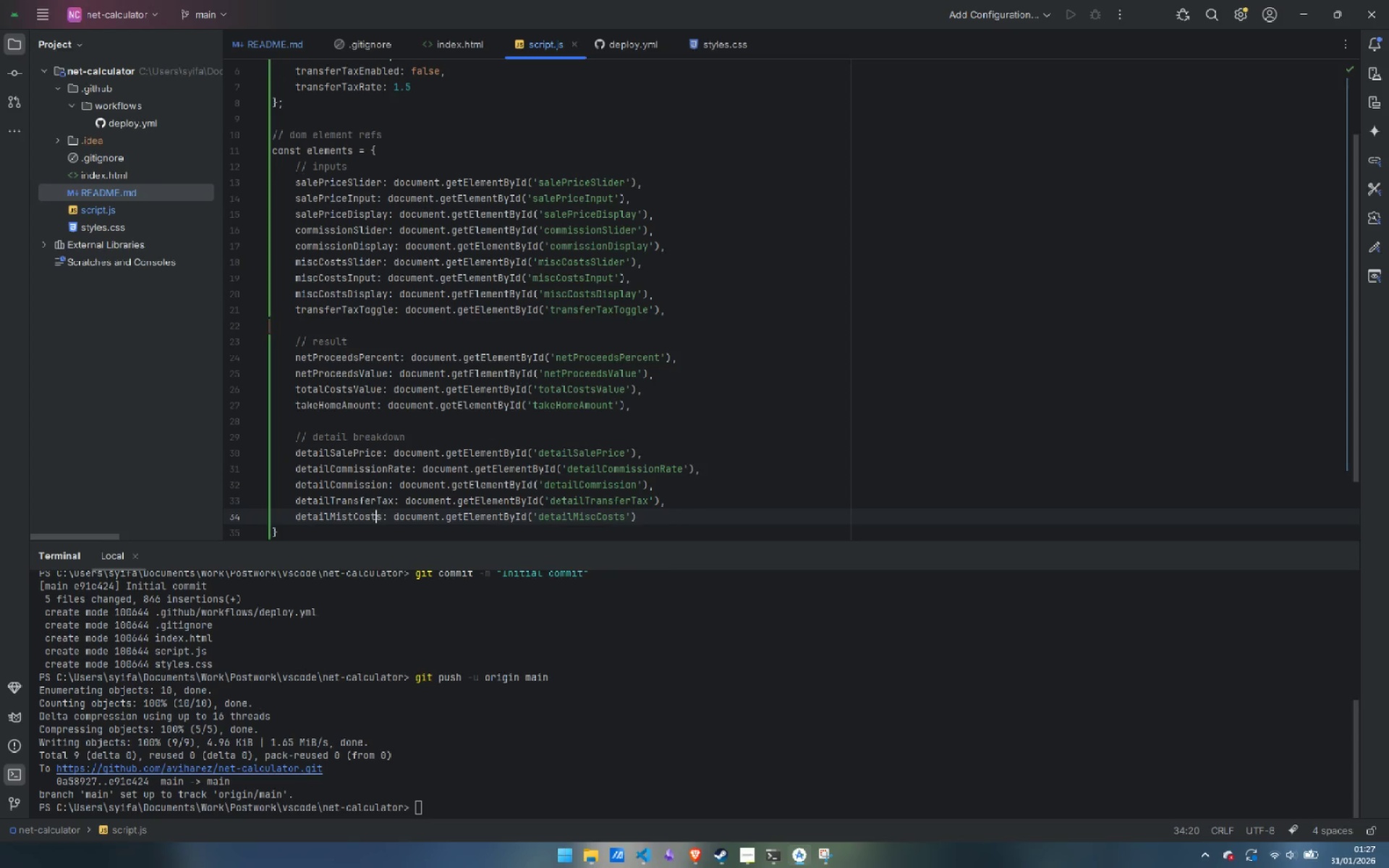 
key(ArrowLeft)
 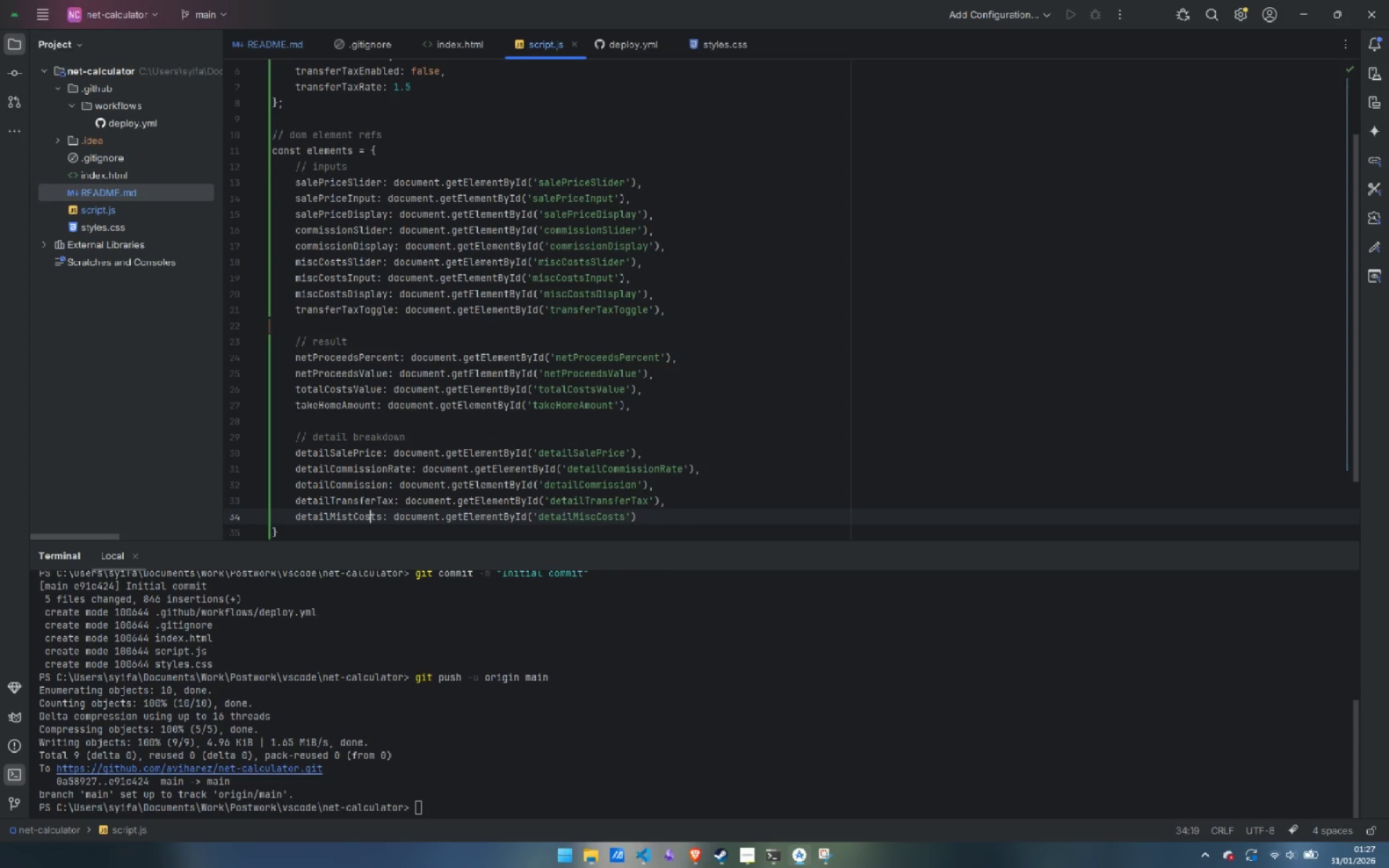 
key(ArrowLeft)
 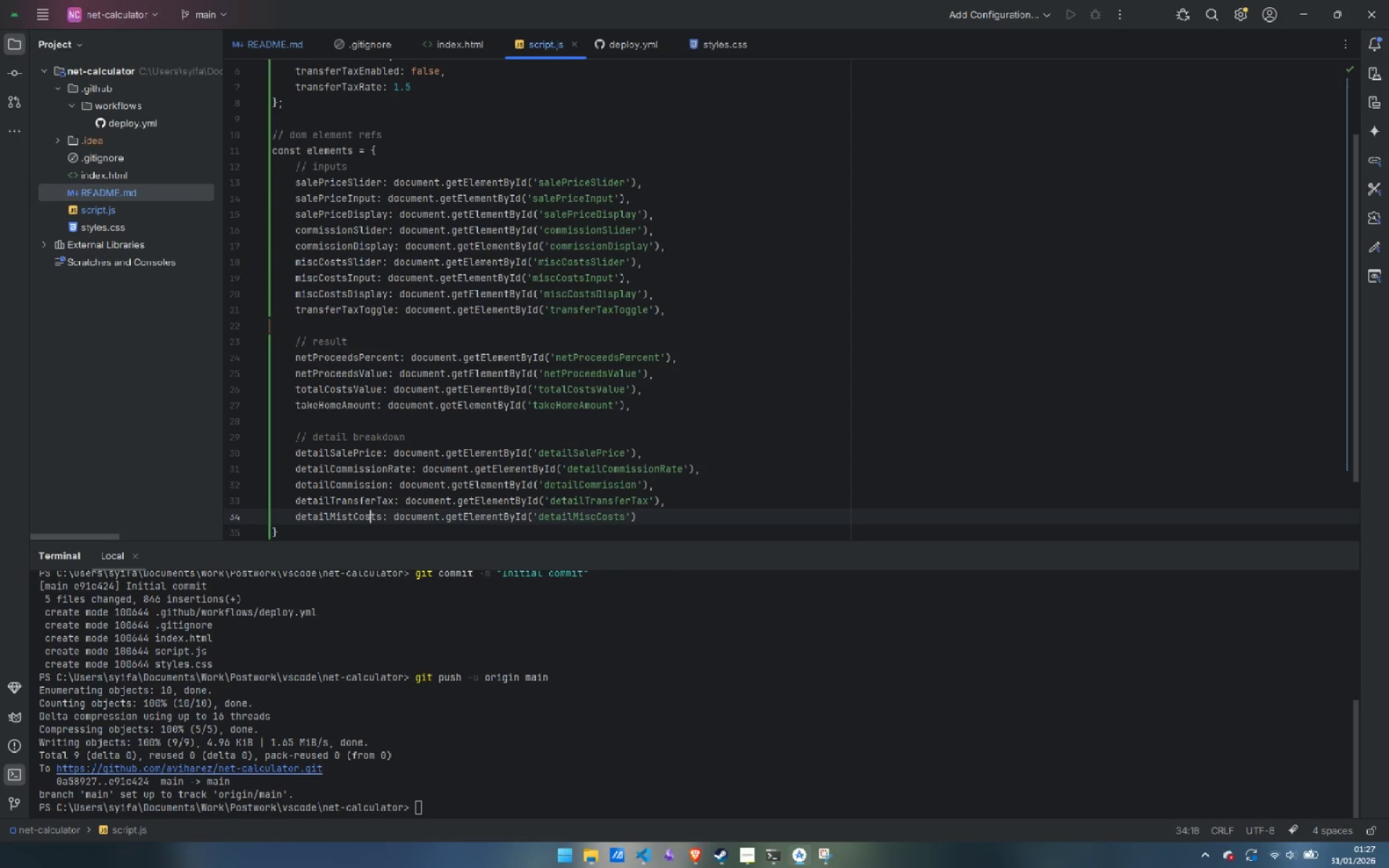 
key(ArrowLeft)
 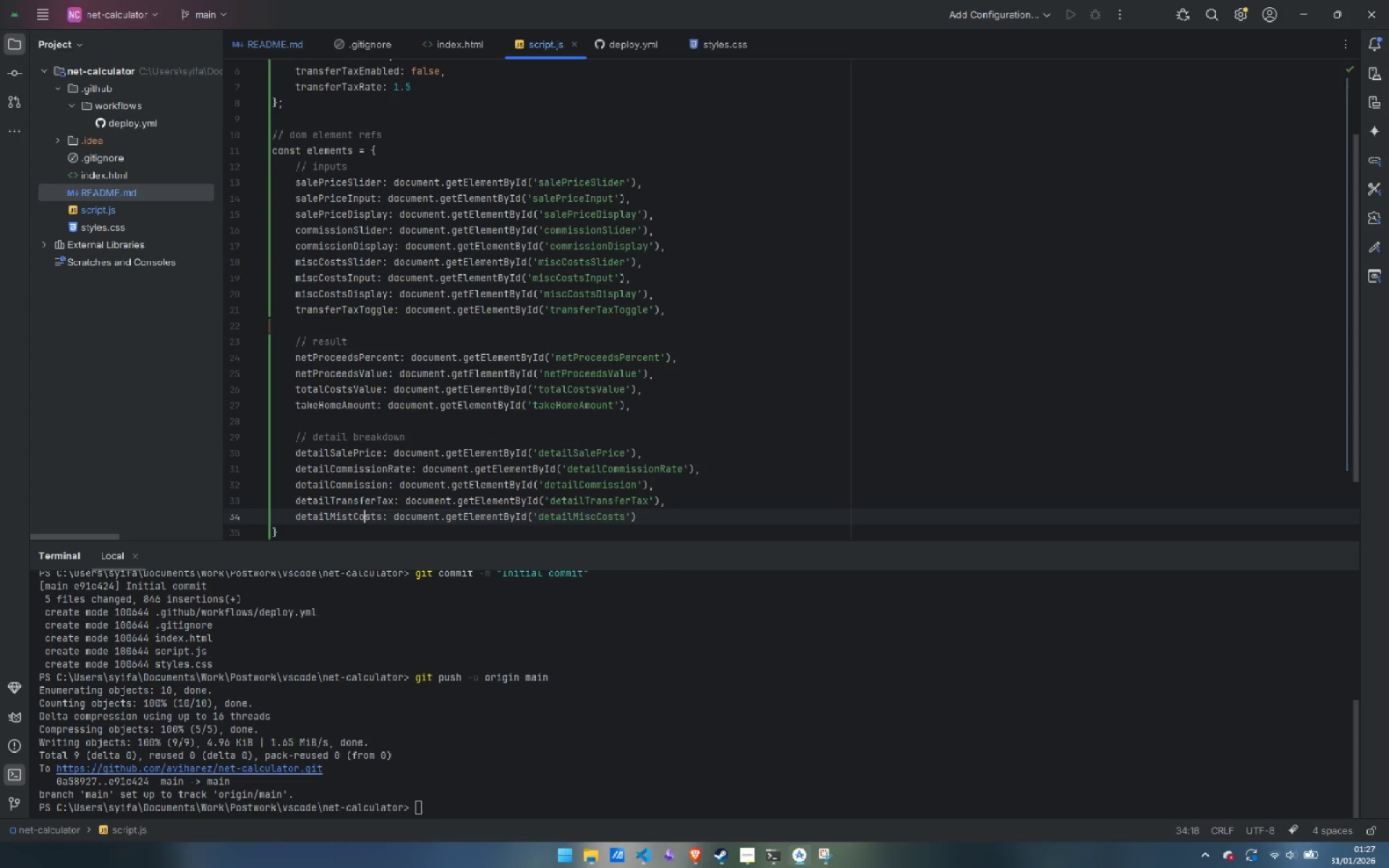 
key(ArrowLeft)
 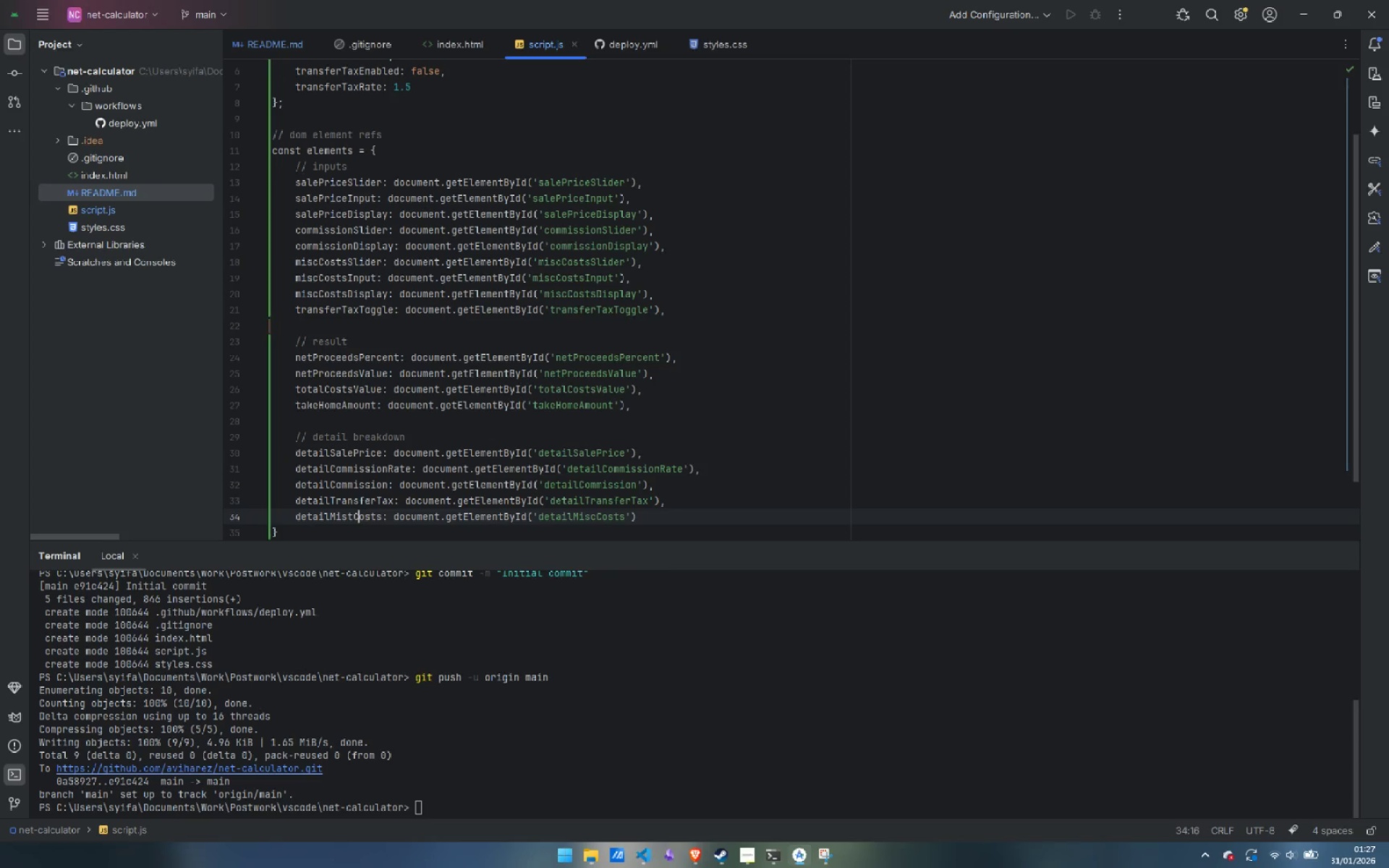 
key(ArrowLeft)
 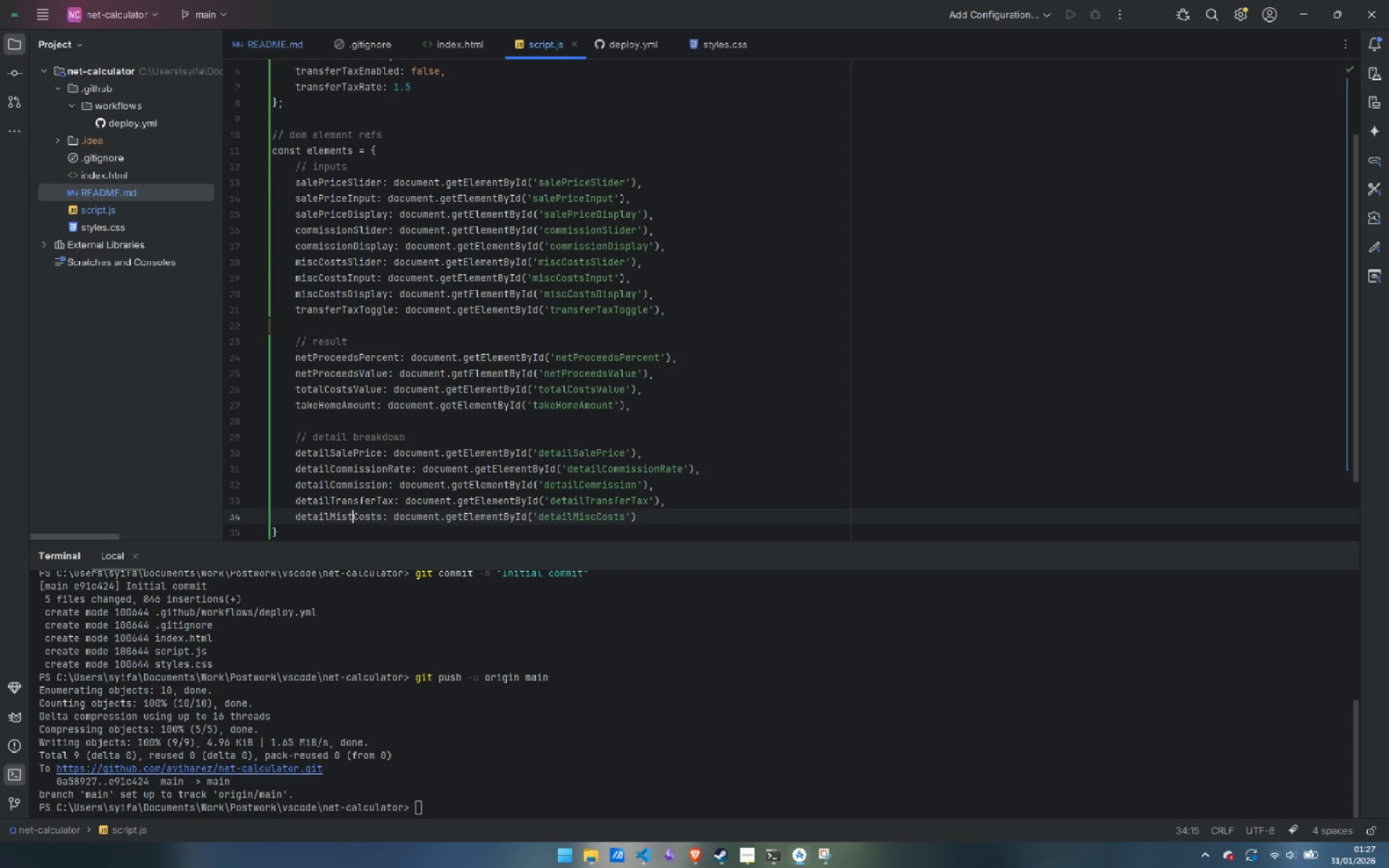 
key(Backspace)
 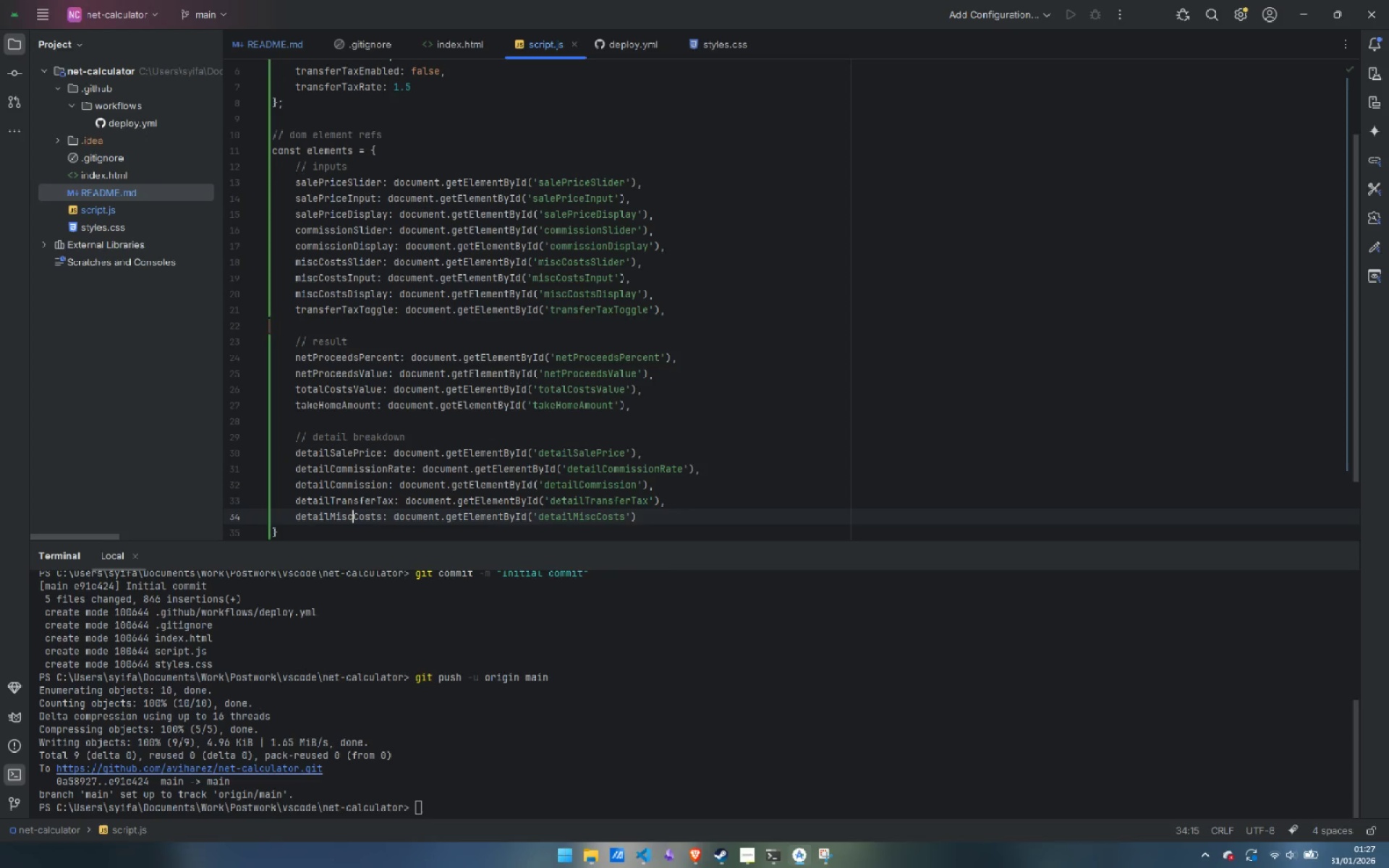 
key(C)
 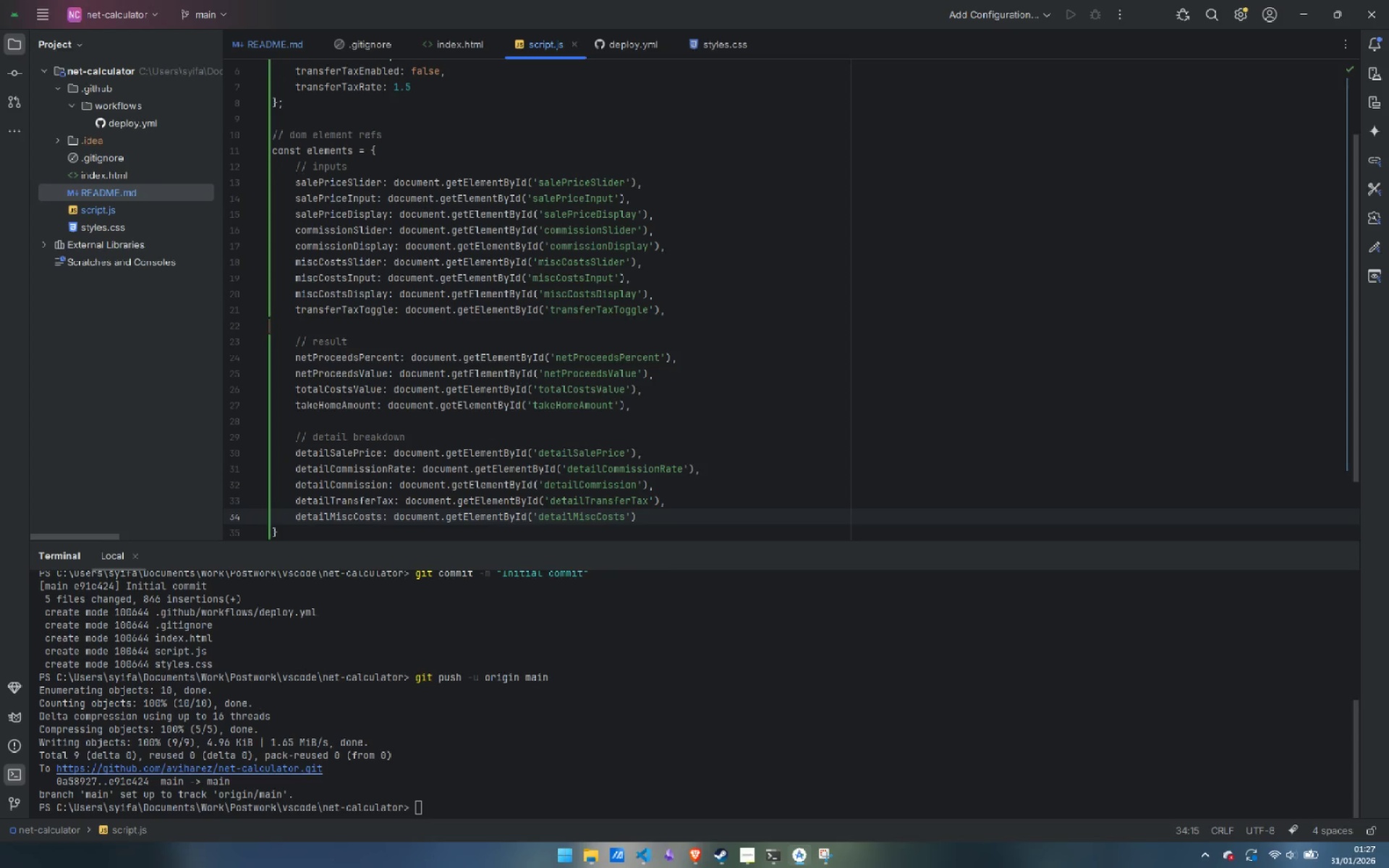 
wait(9.06)
 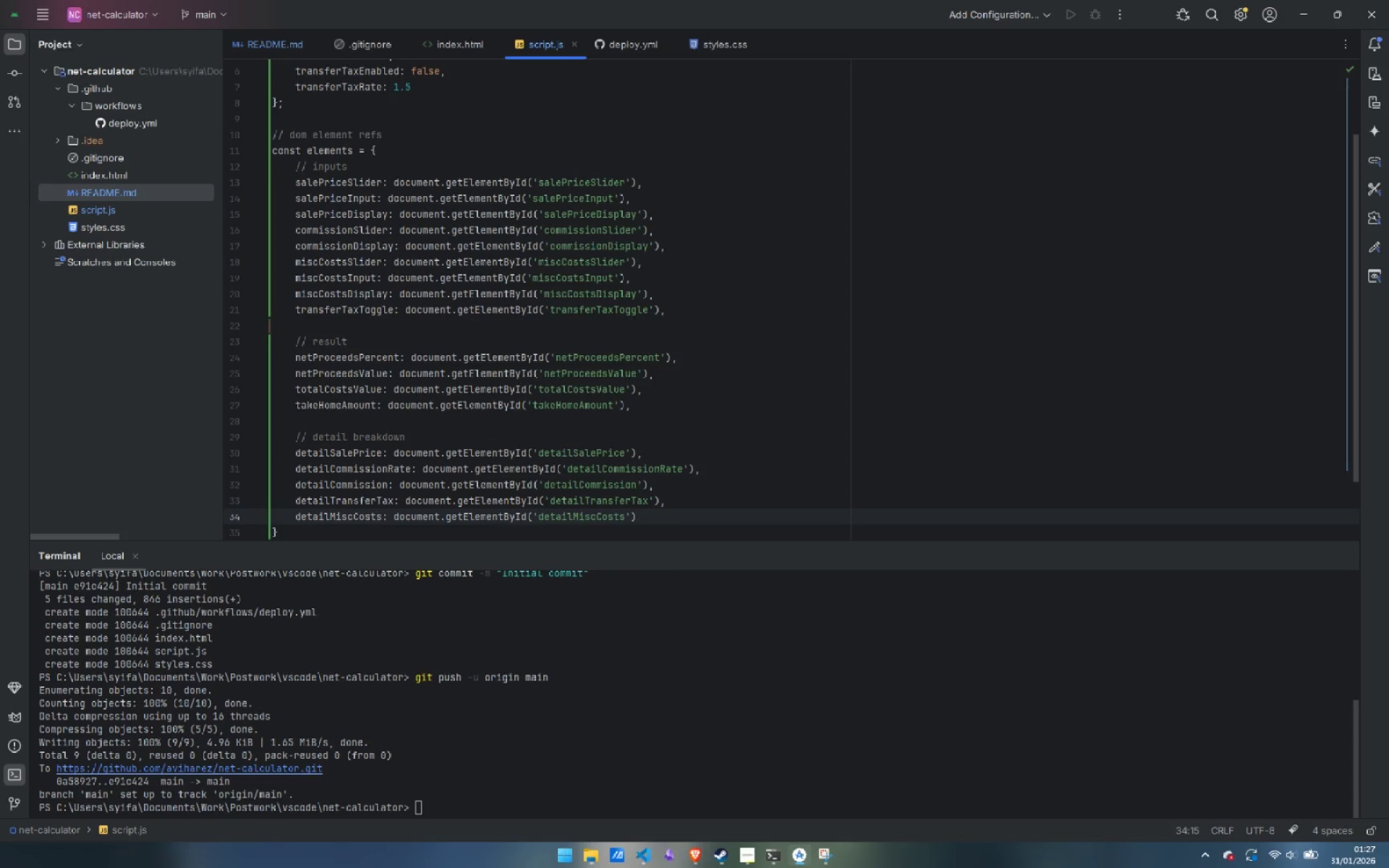 
key(Comma)
 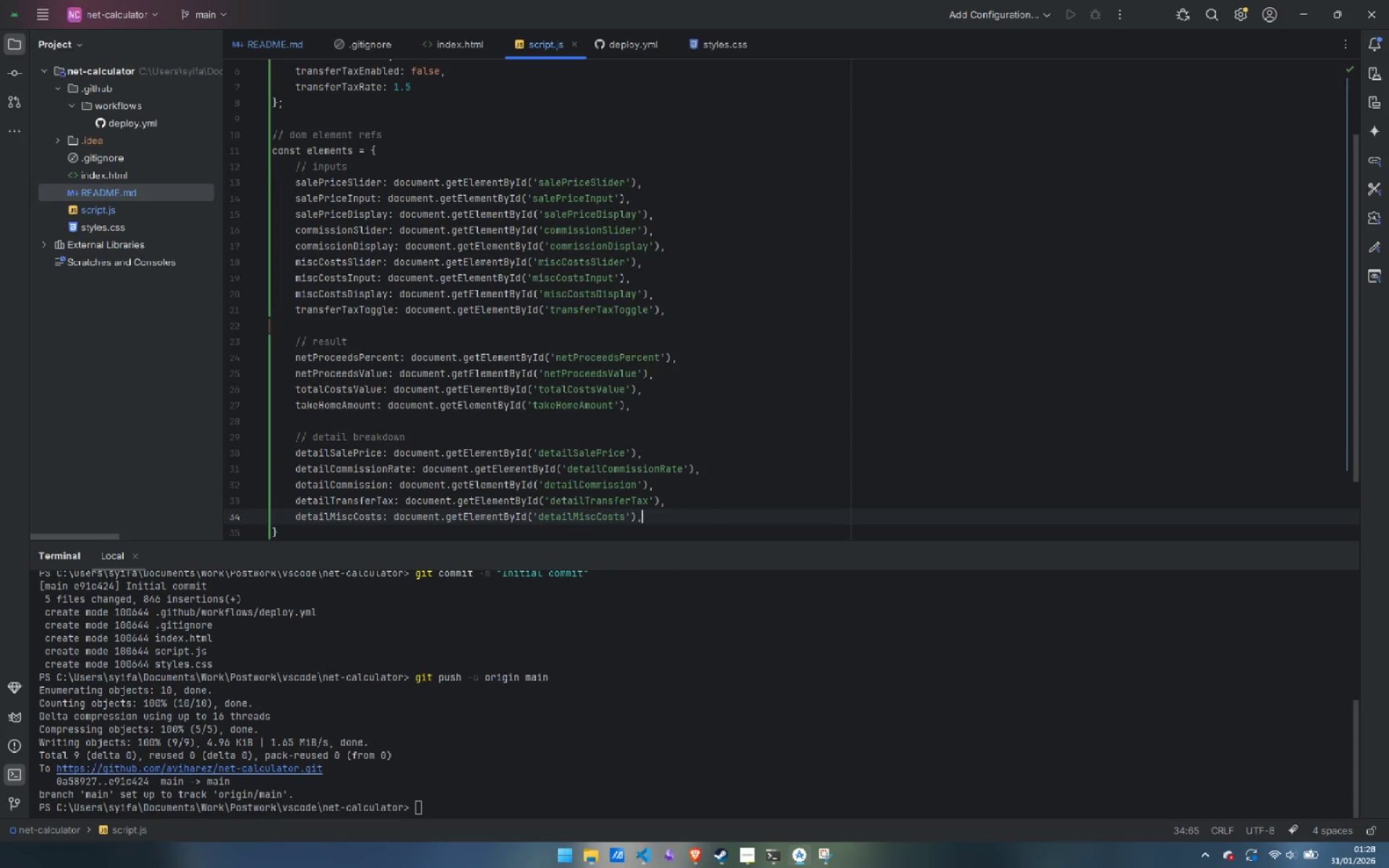 
key(Enter)
 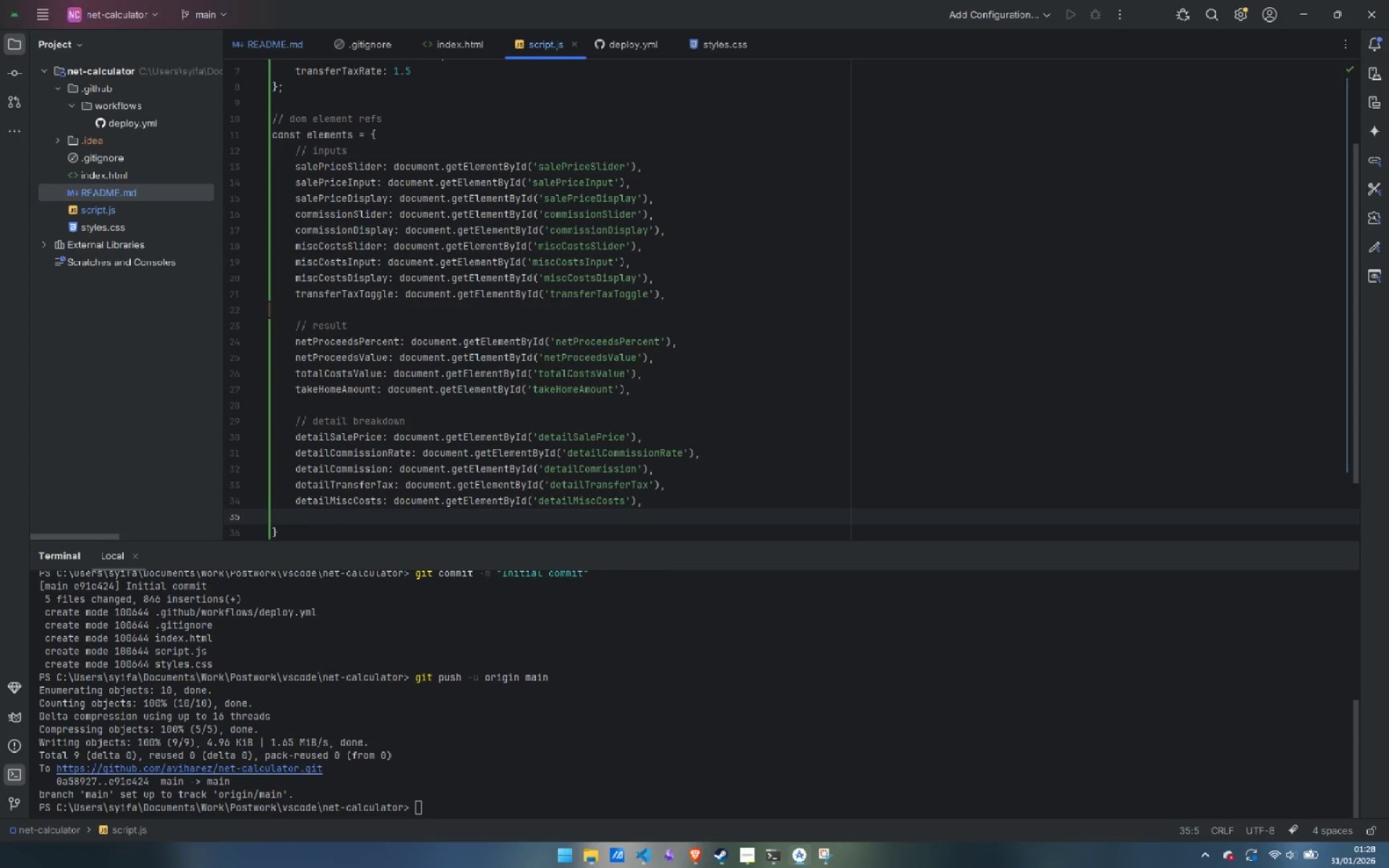 
type(detailNetProceeds: )
 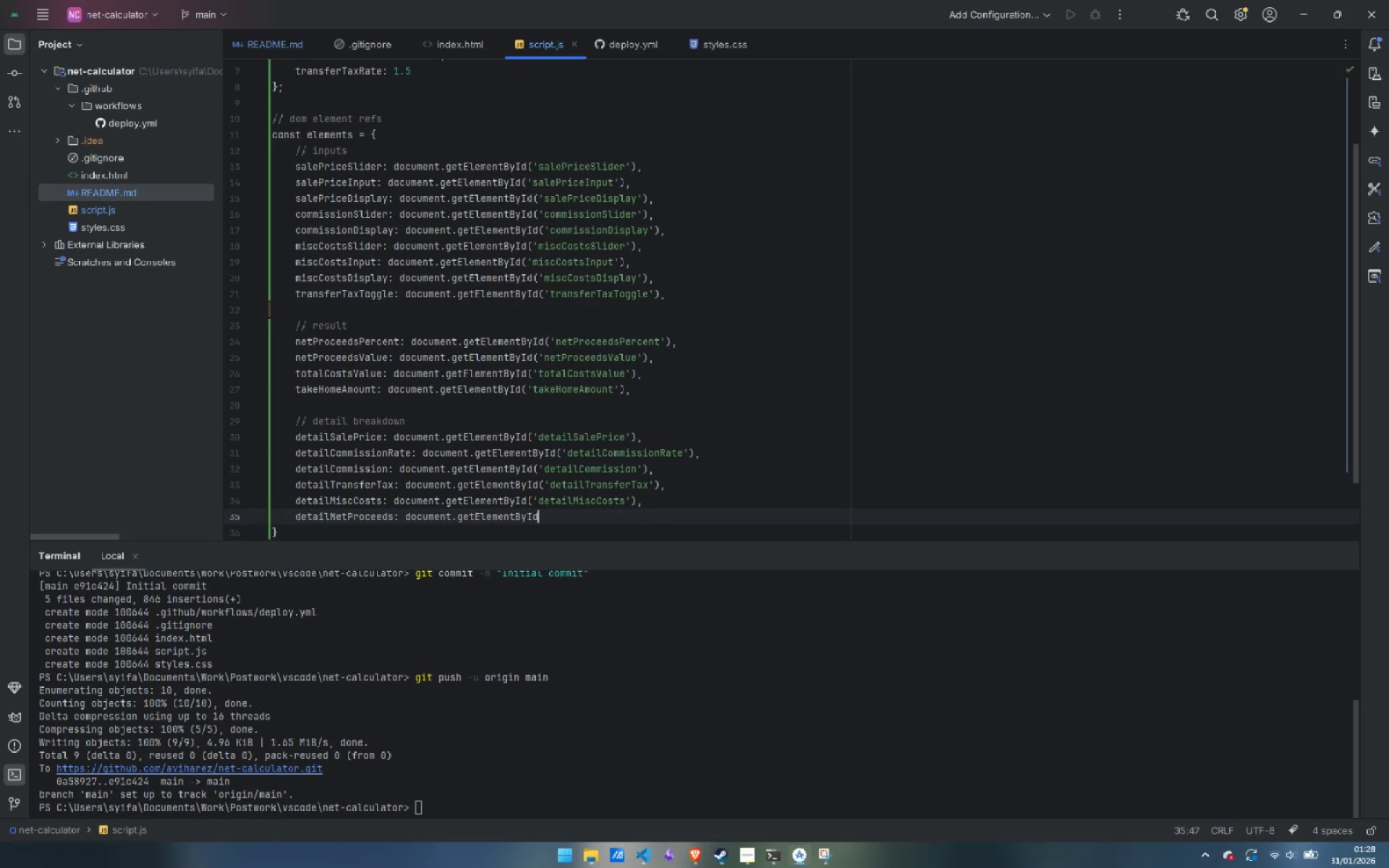 
 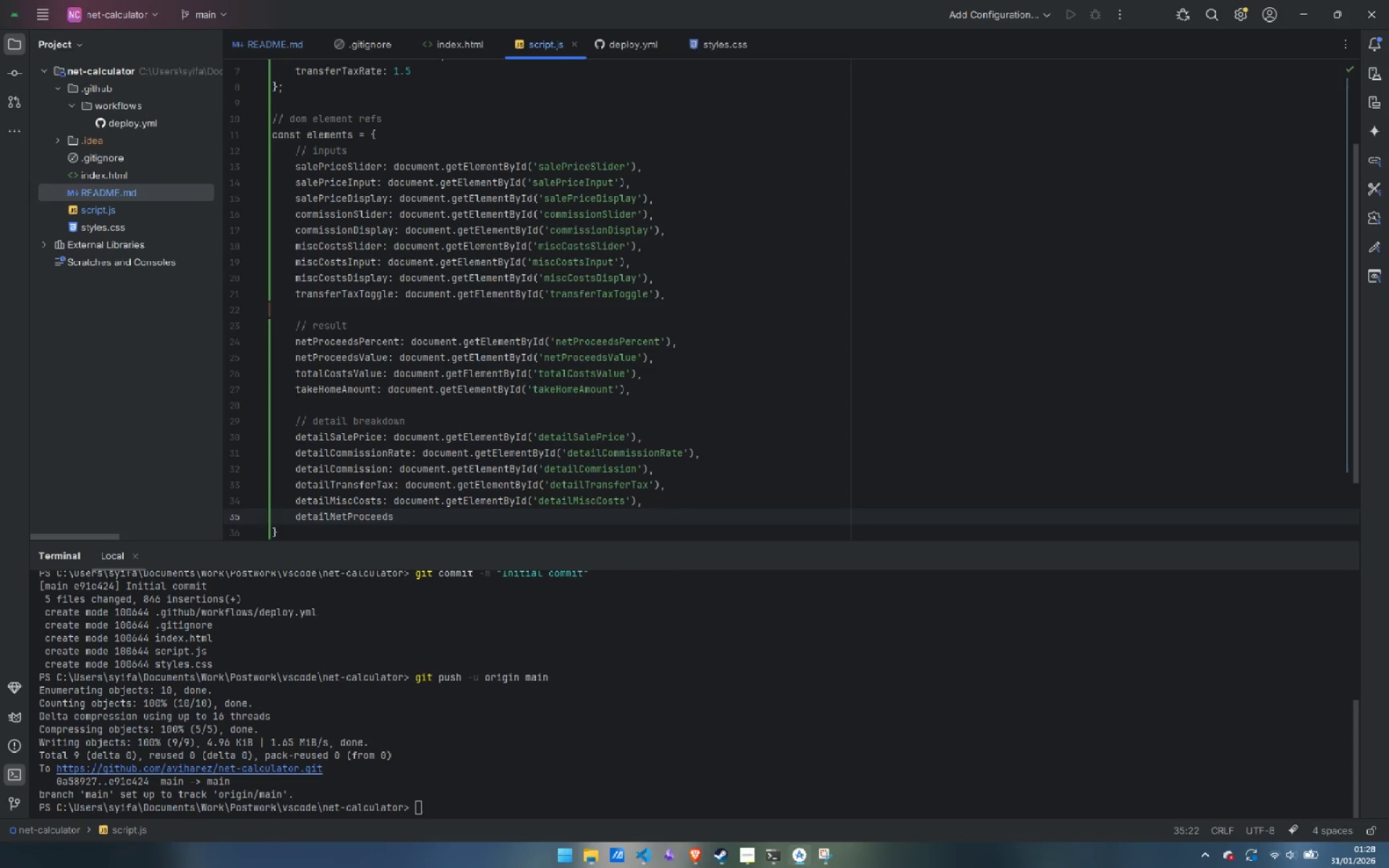 
key(Control+ControlLeft)
 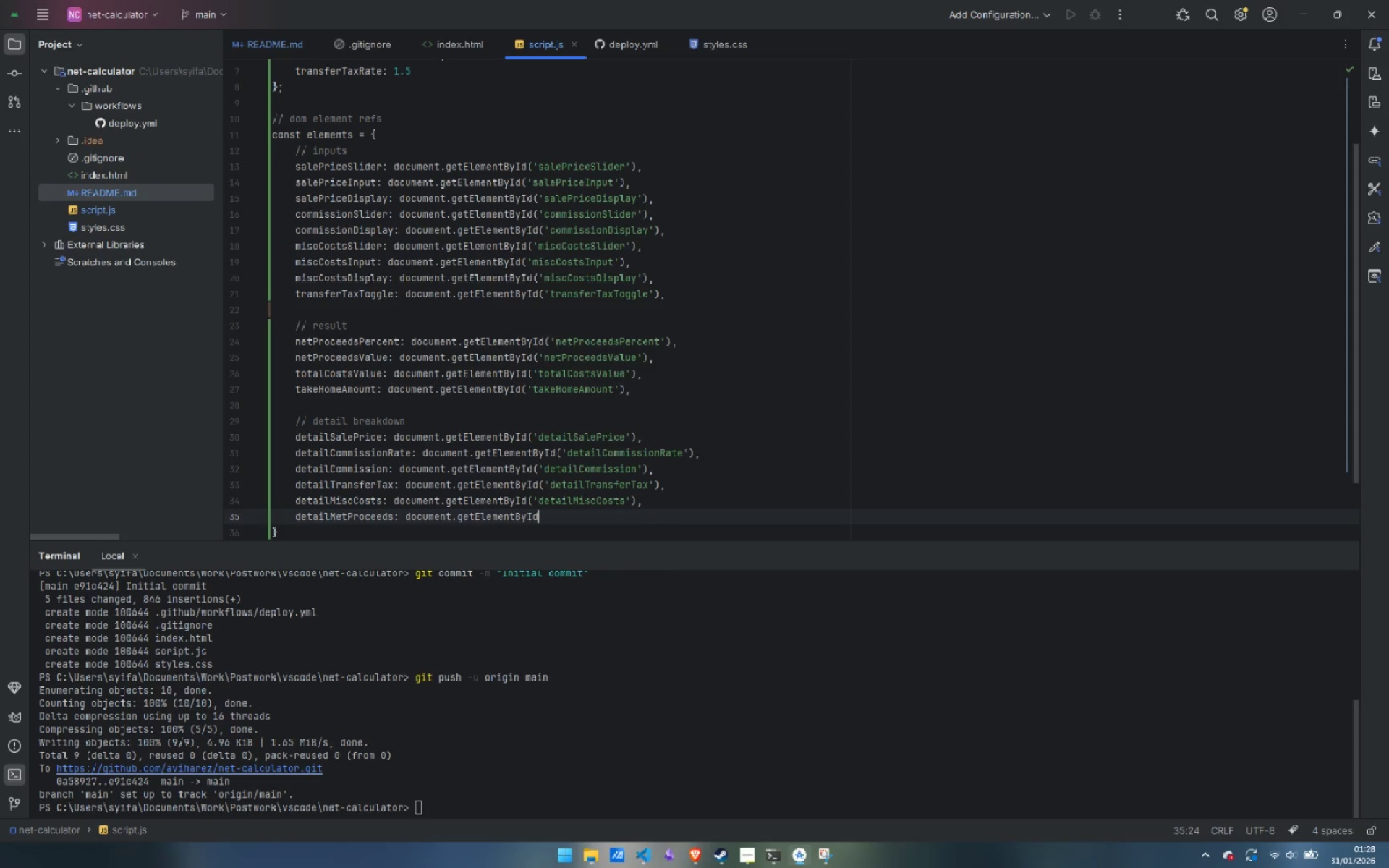 
key(Control+V)
 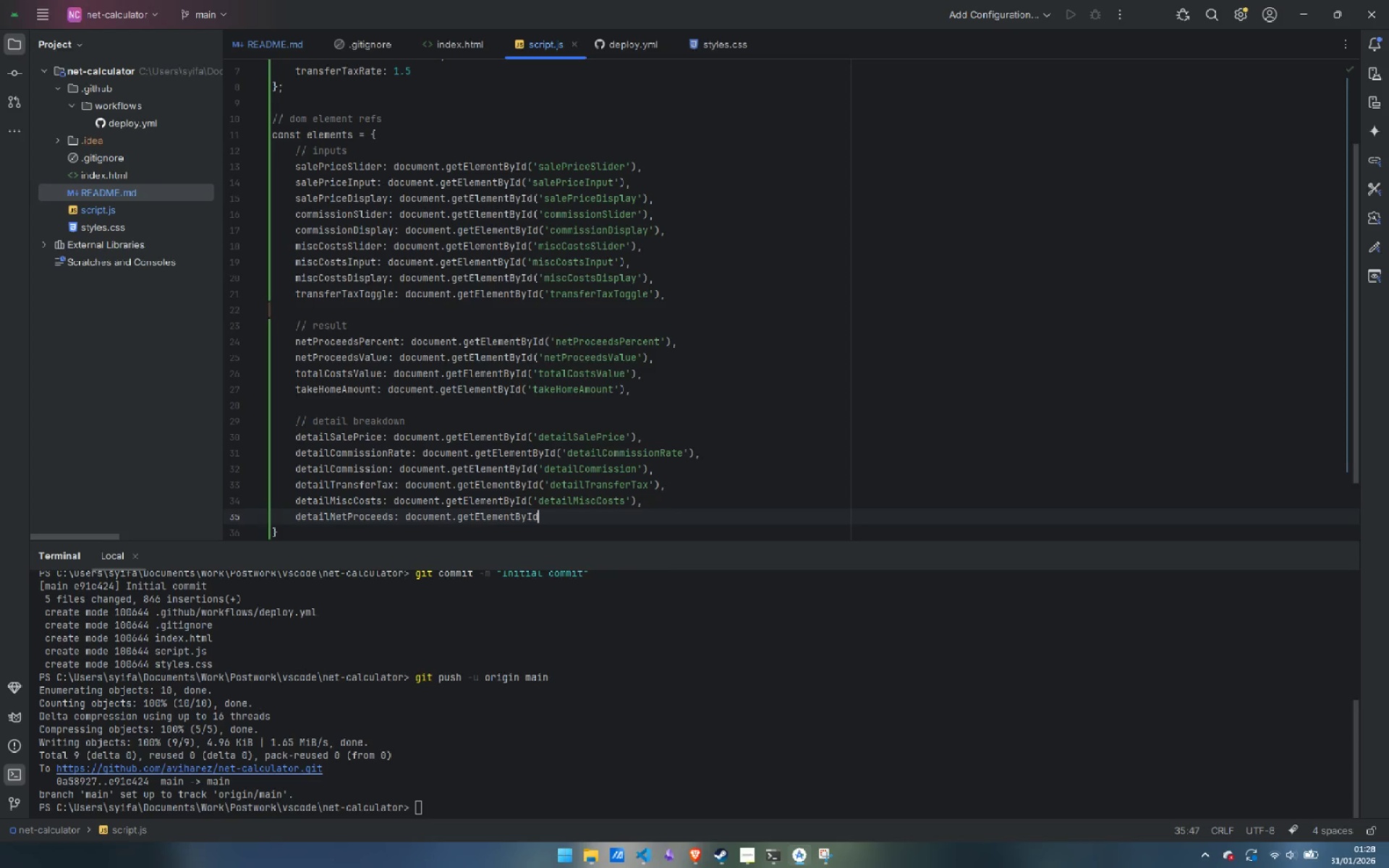 
type(('detailNetProceeds)
 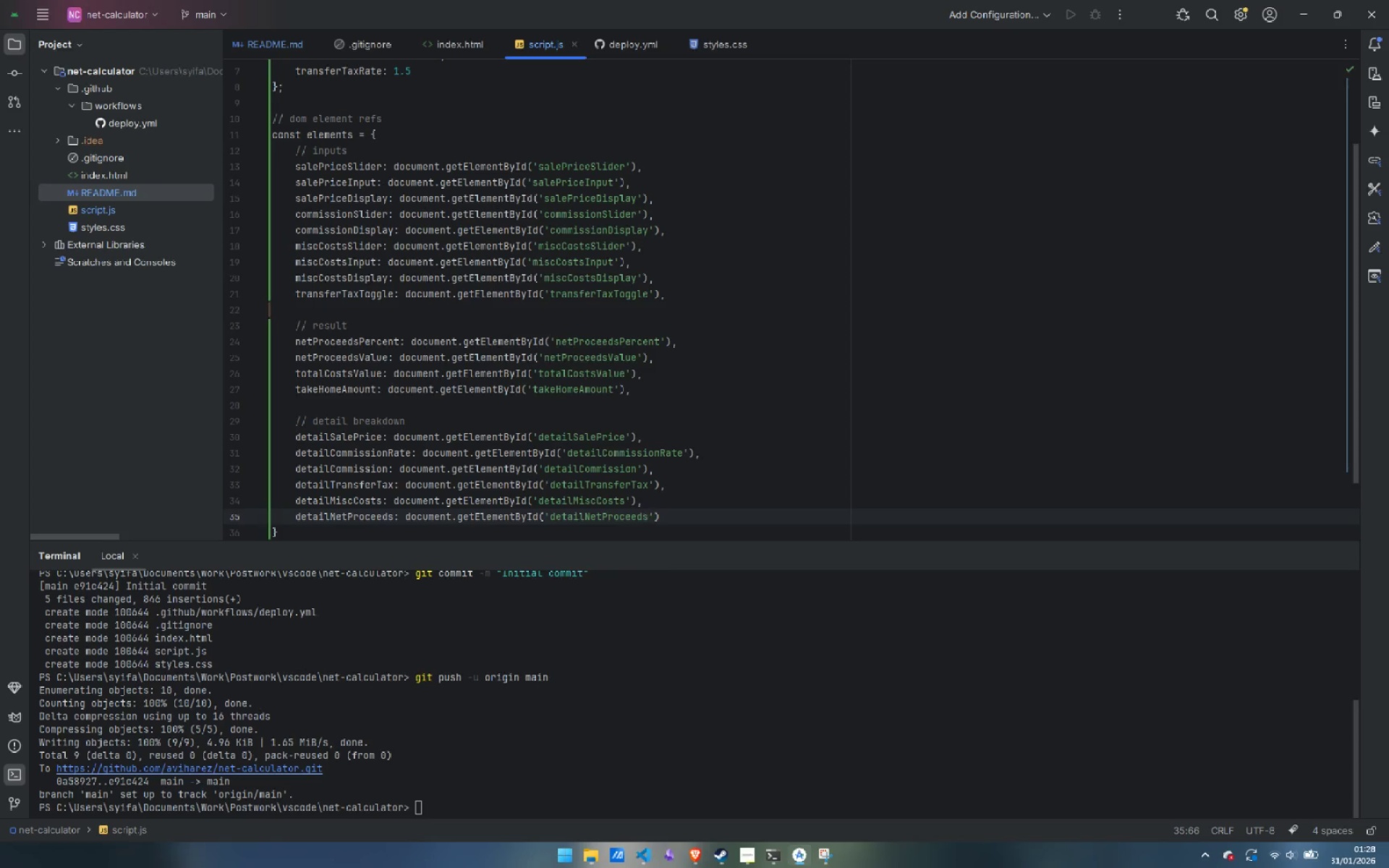 
key(ArrowRight)
 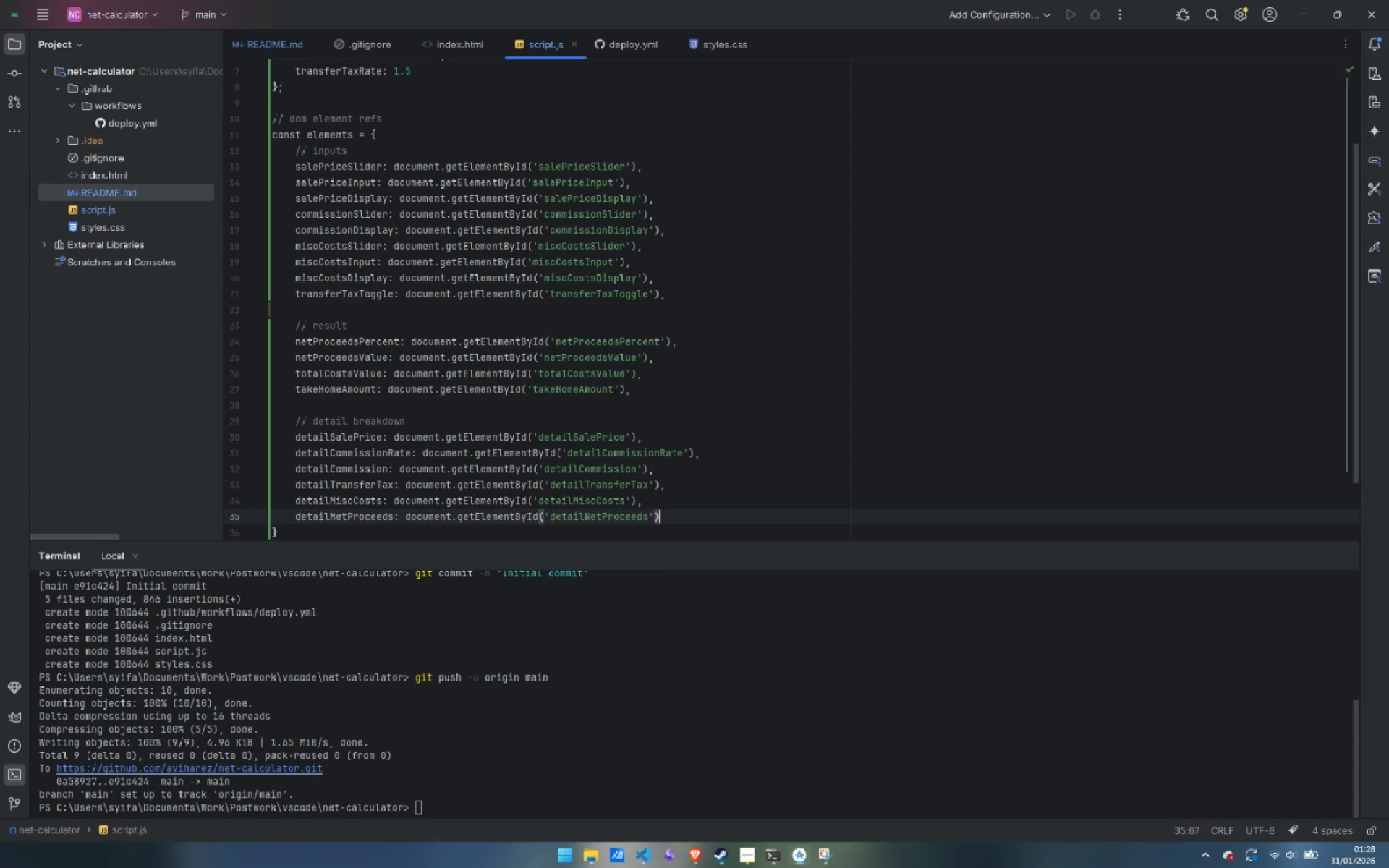 
key(ArrowRight)
 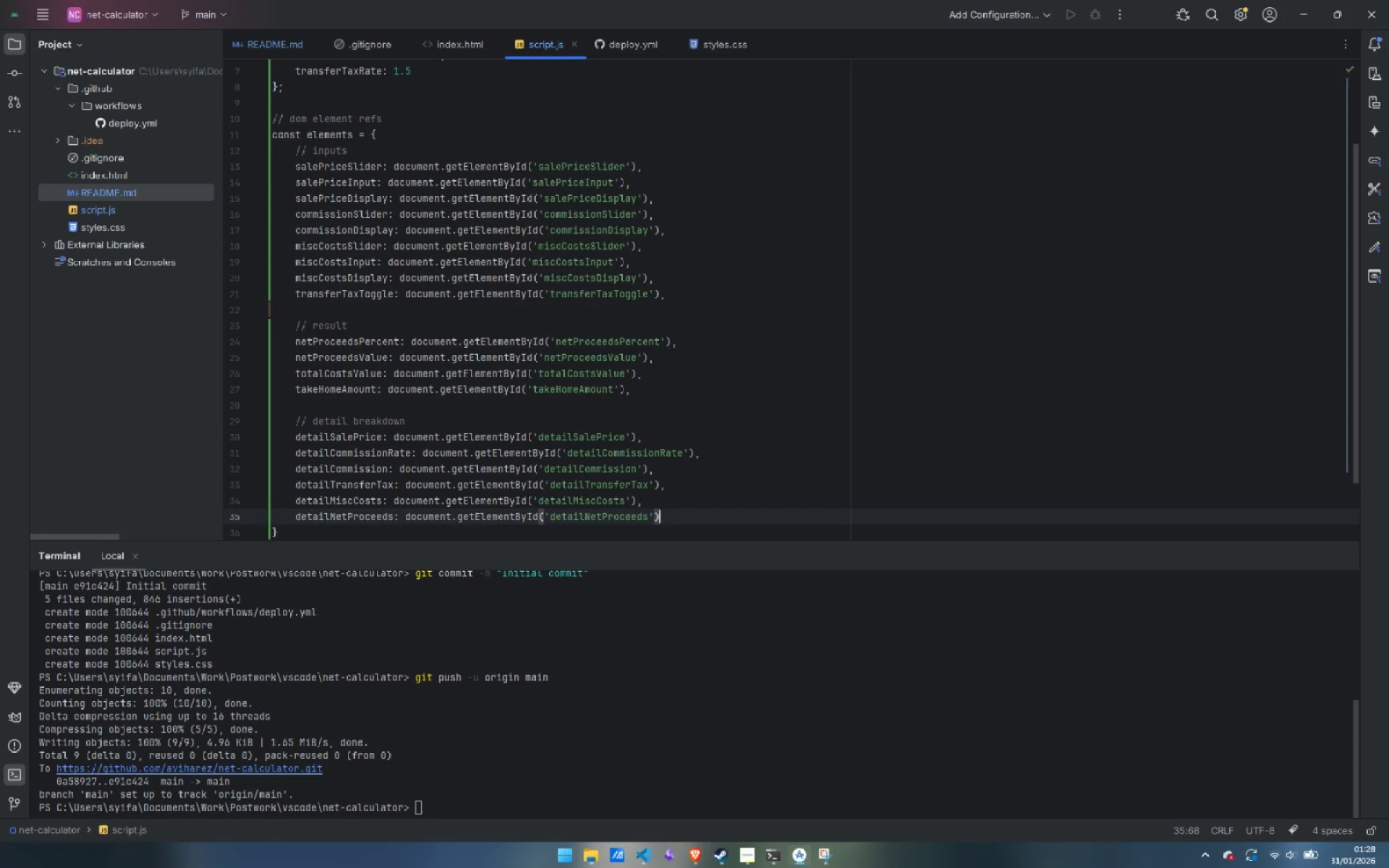 
key(Comma)
 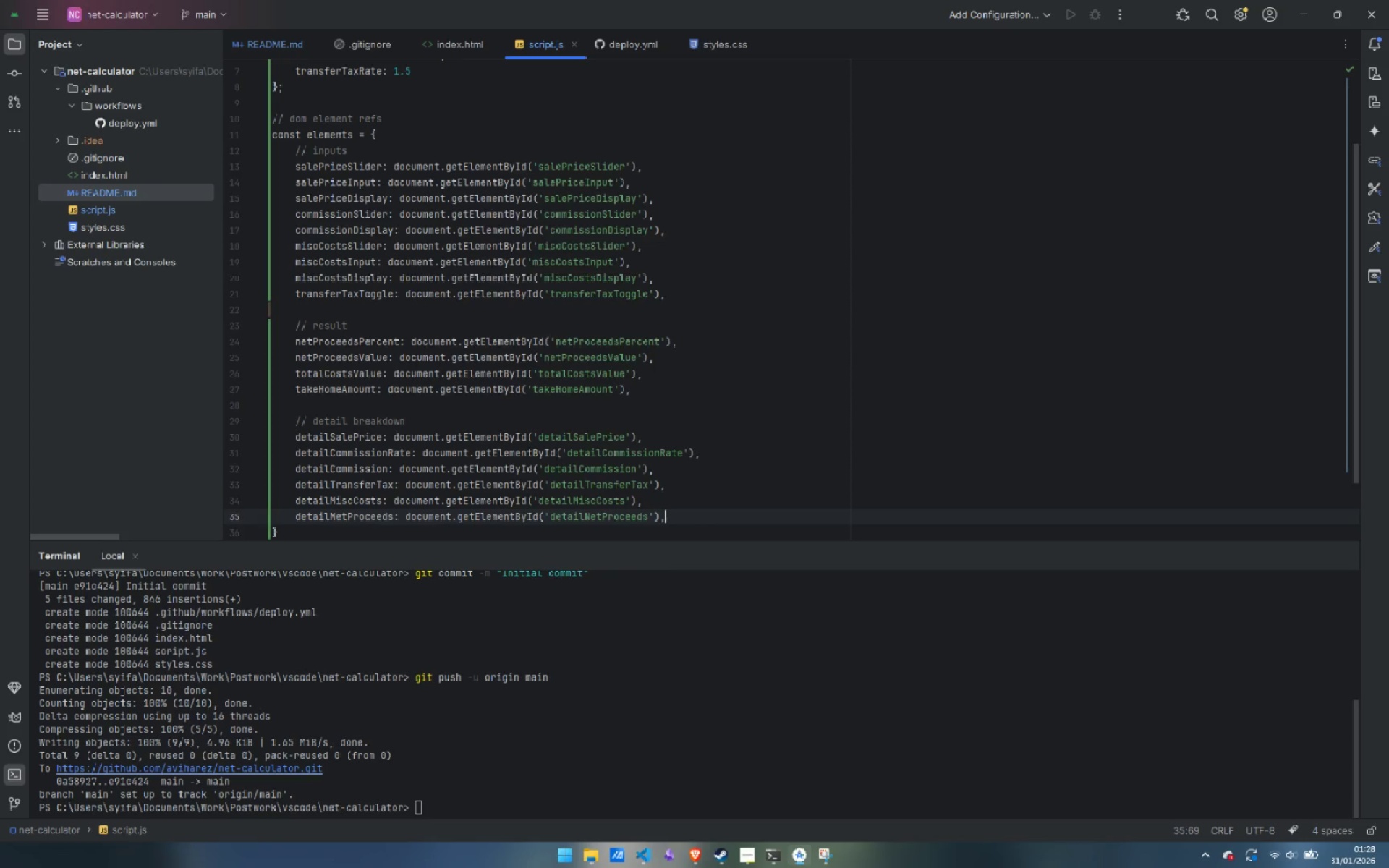 
key(Enter)
 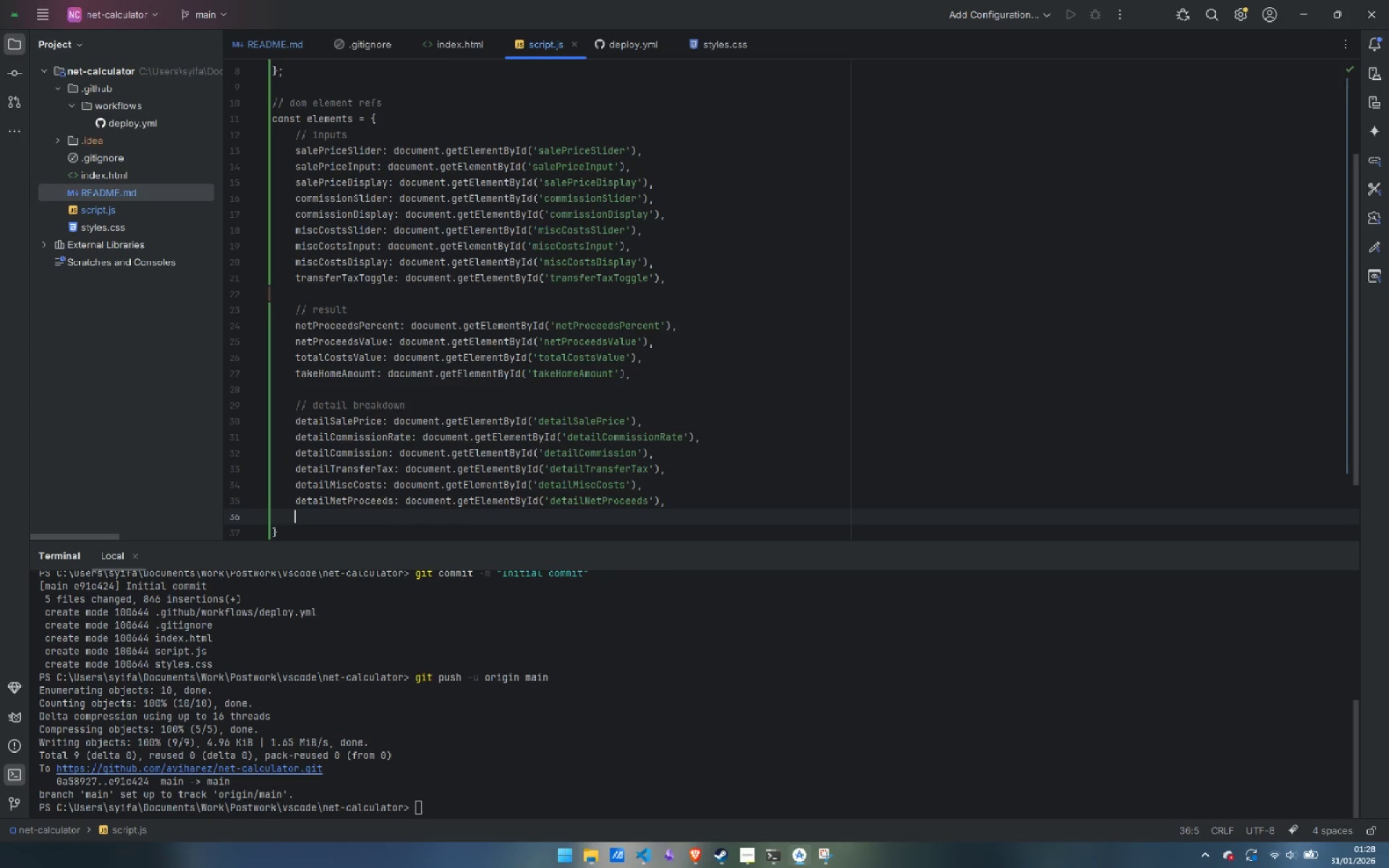 
type(transfd)
key(Backspace)
type(erTaxRow: )
 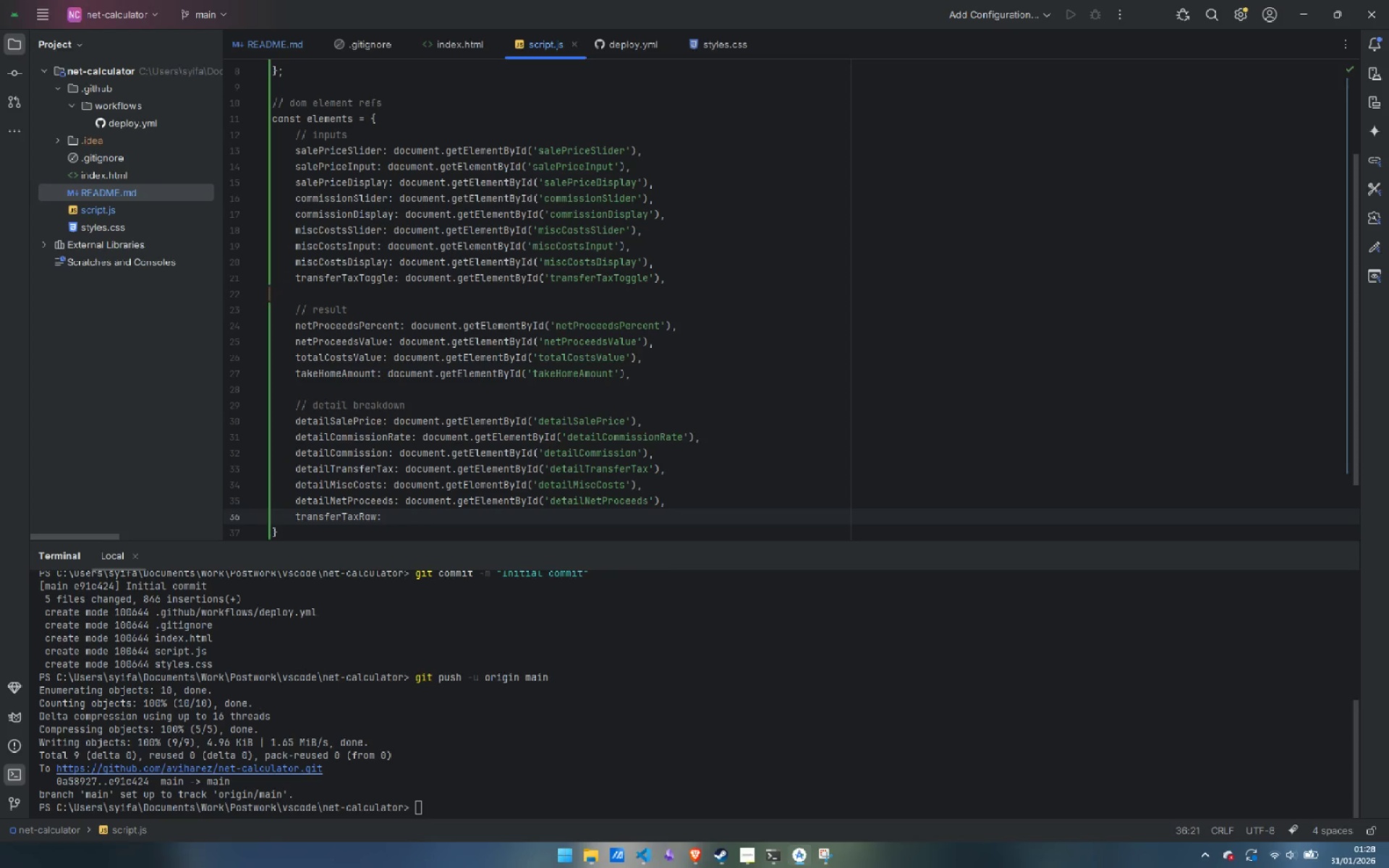 
wait(6.34)
 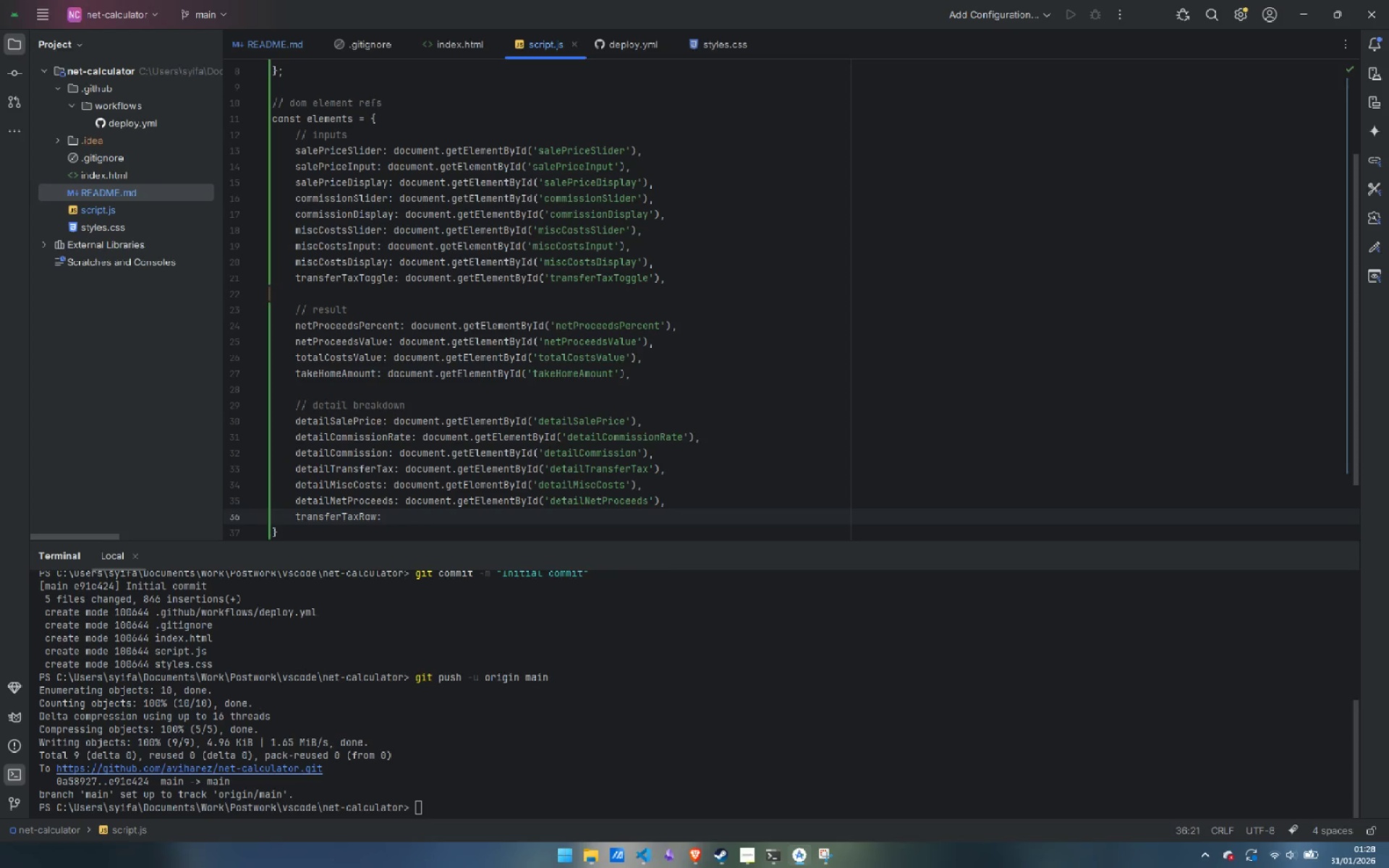 
key(Control+V)
 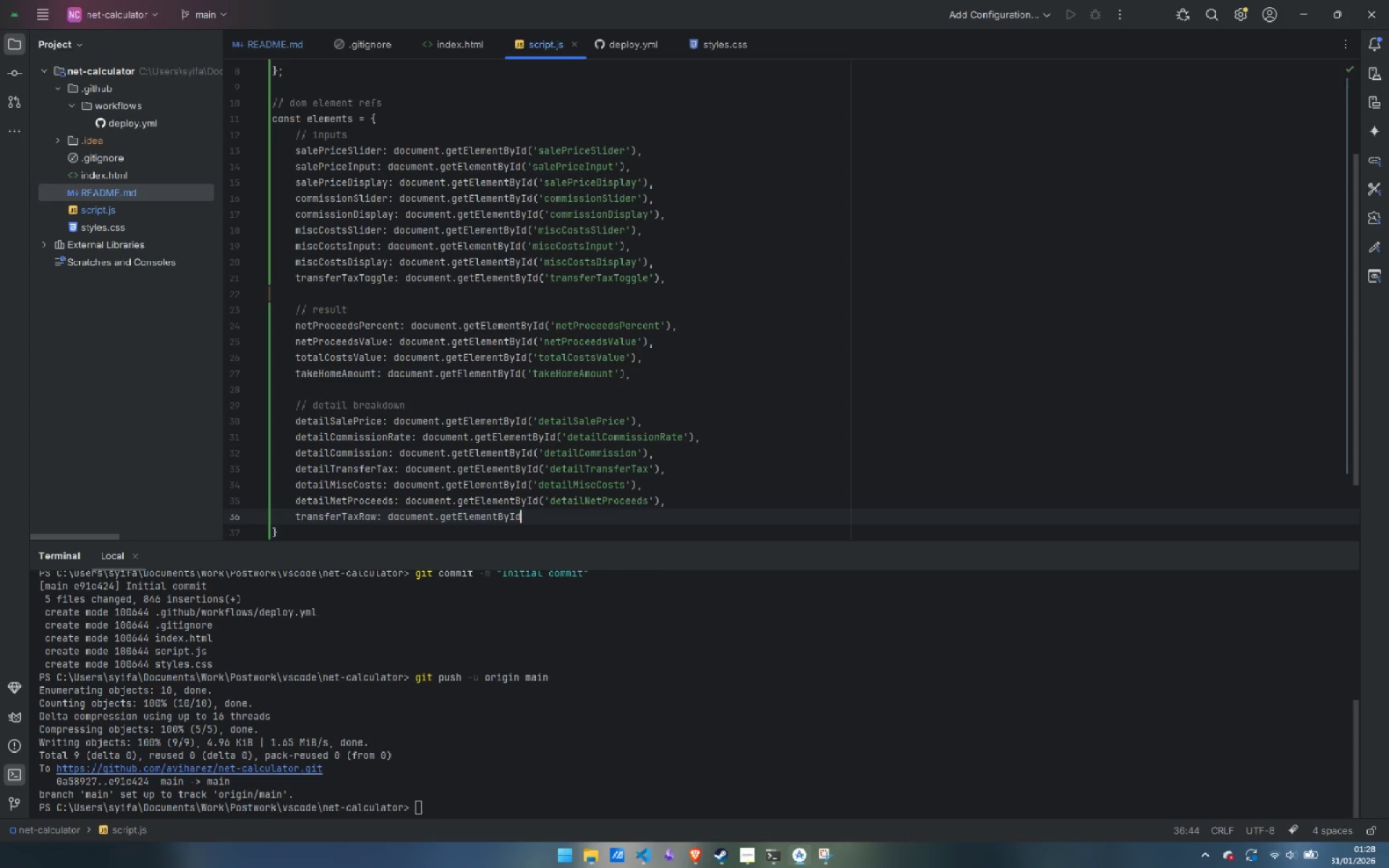 
type(('transferTaxT)
key(Backspace)
type(Row)
 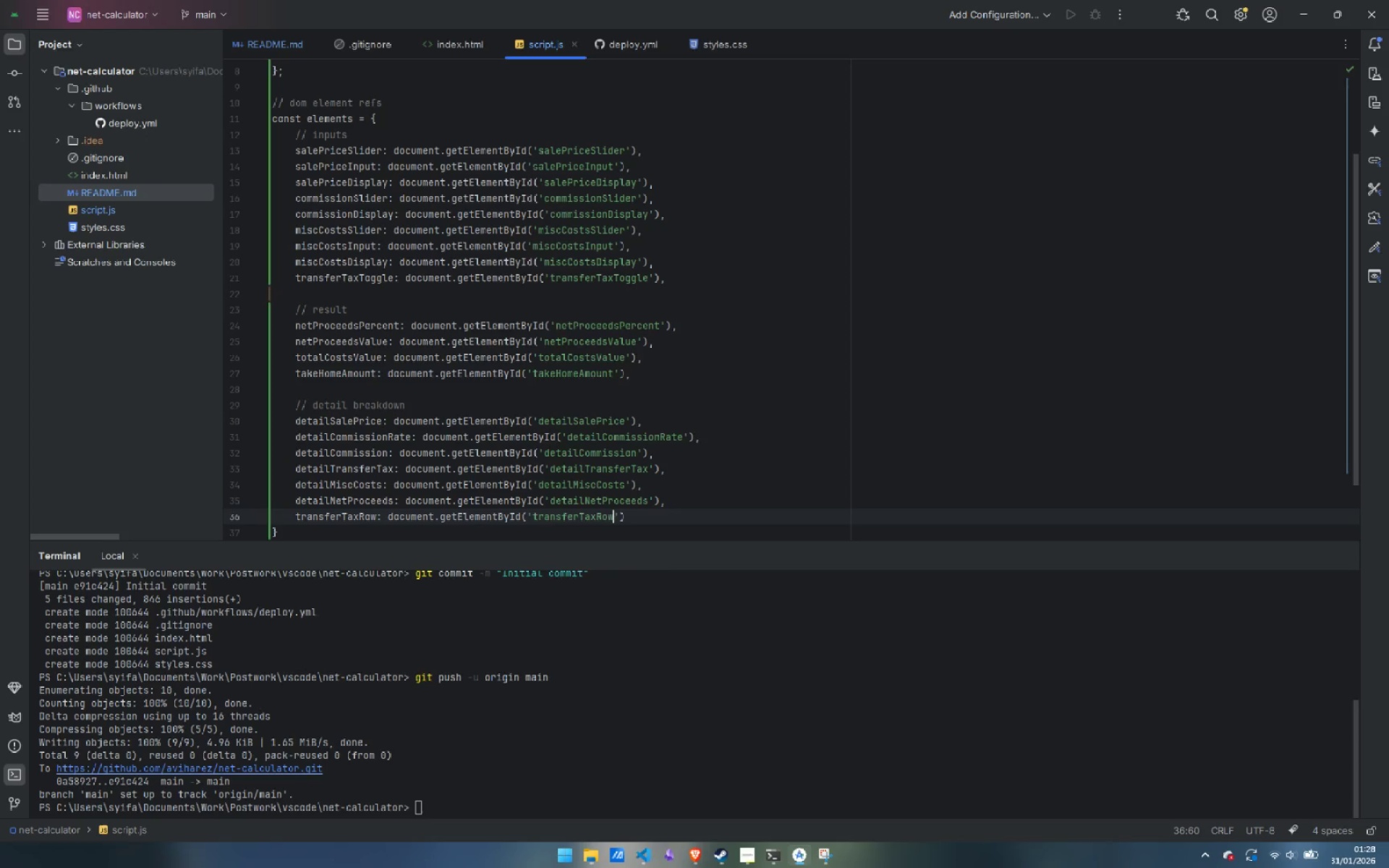 
key(ArrowRight)
 